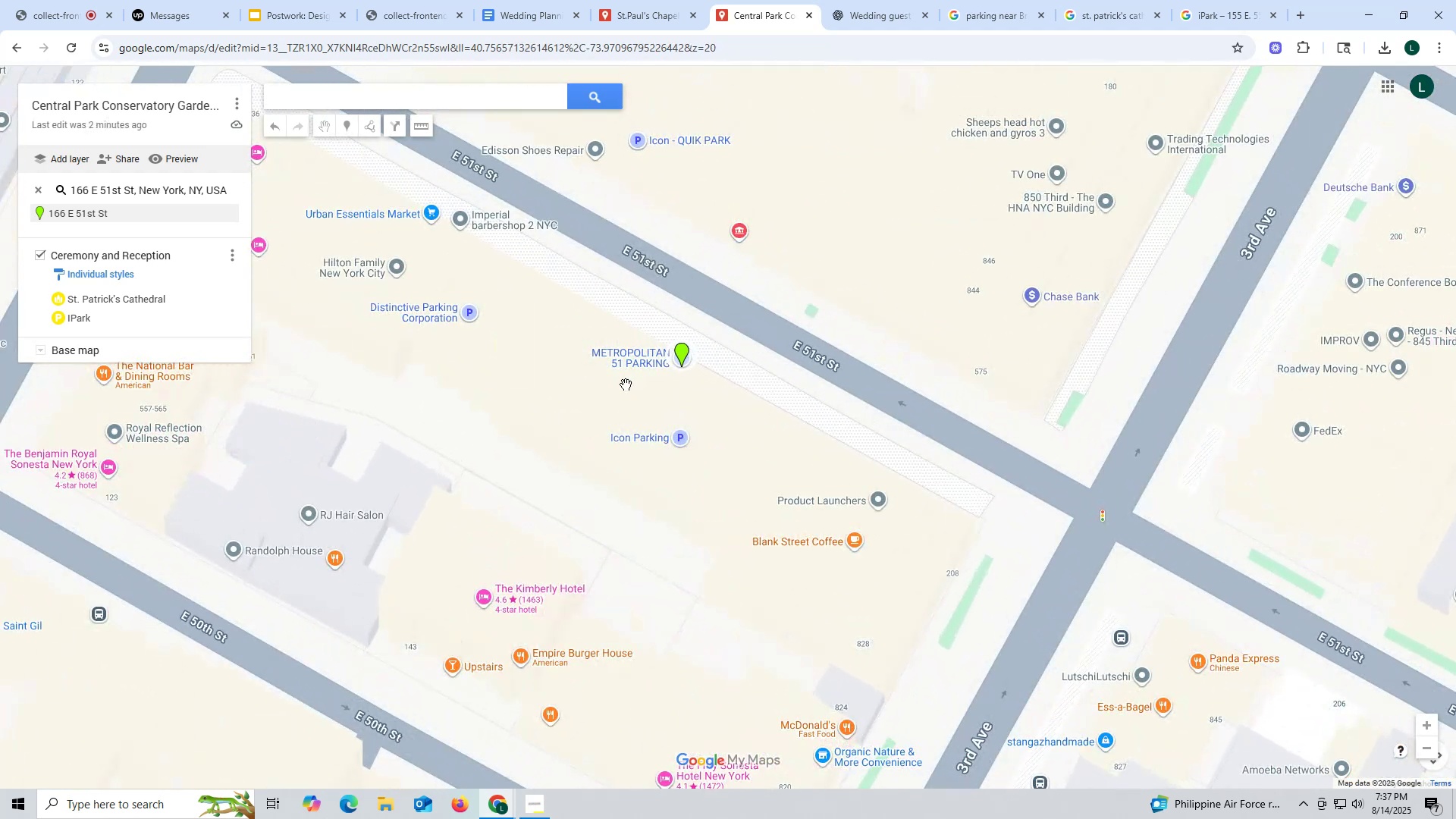 
scroll: coordinate [626, 384], scroll_direction: down, amount: 1.0
 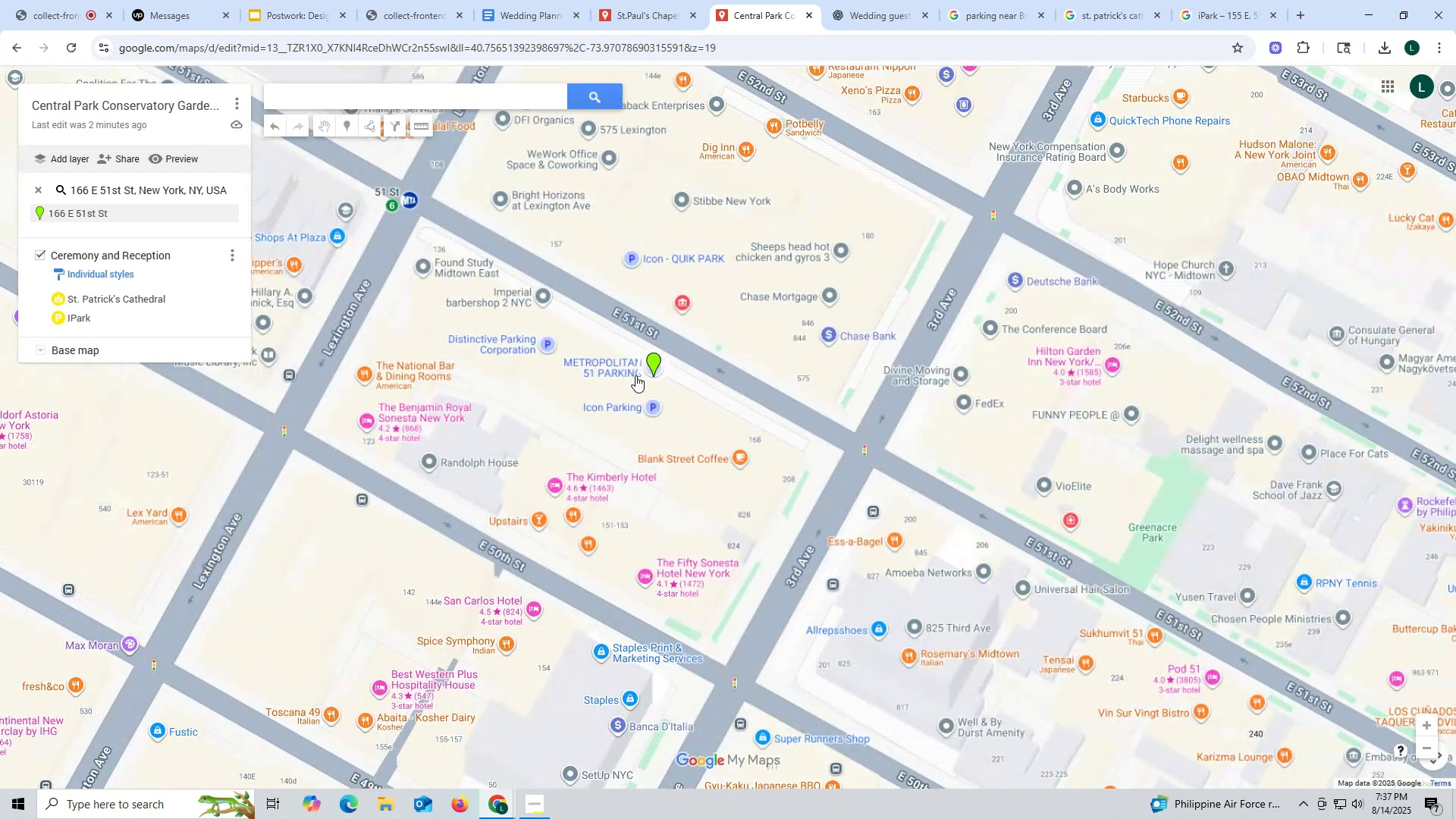 
left_click([605, 360])
 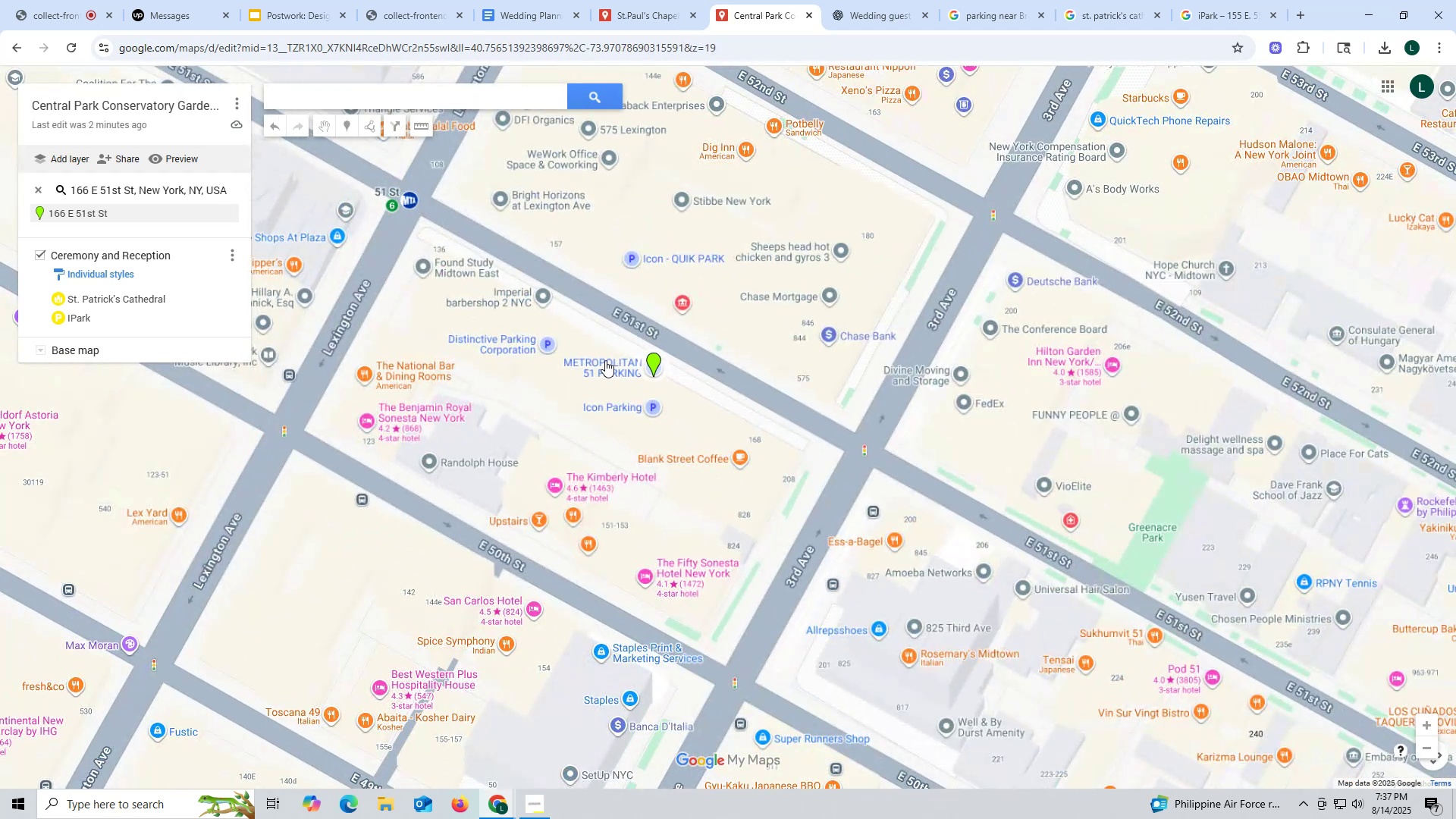 
mouse_move([653, 350])
 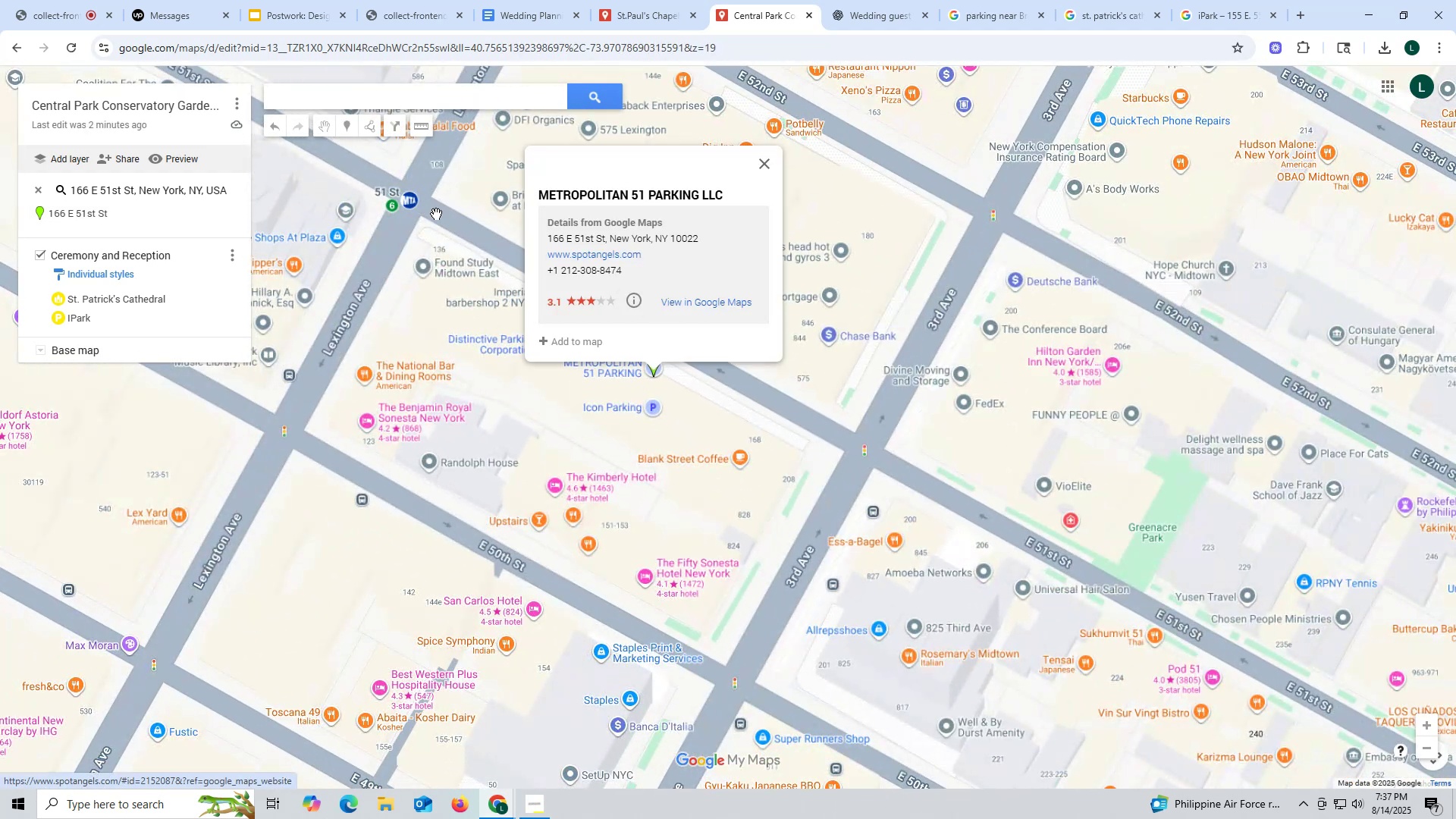 
left_click_drag(start_coordinate=[535, 194], to_coordinate=[727, 191])
 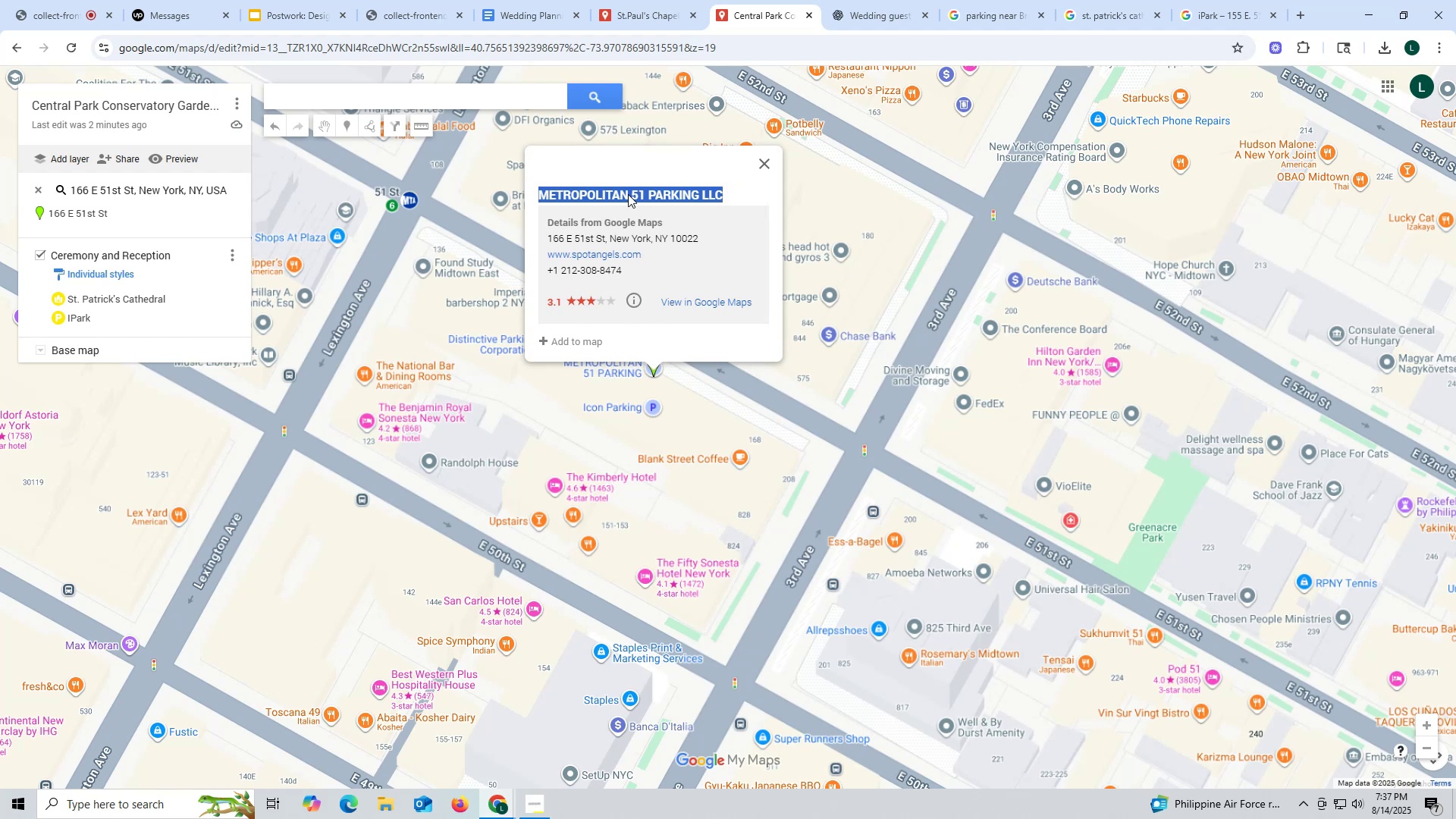 
key(Control+ControlLeft)
 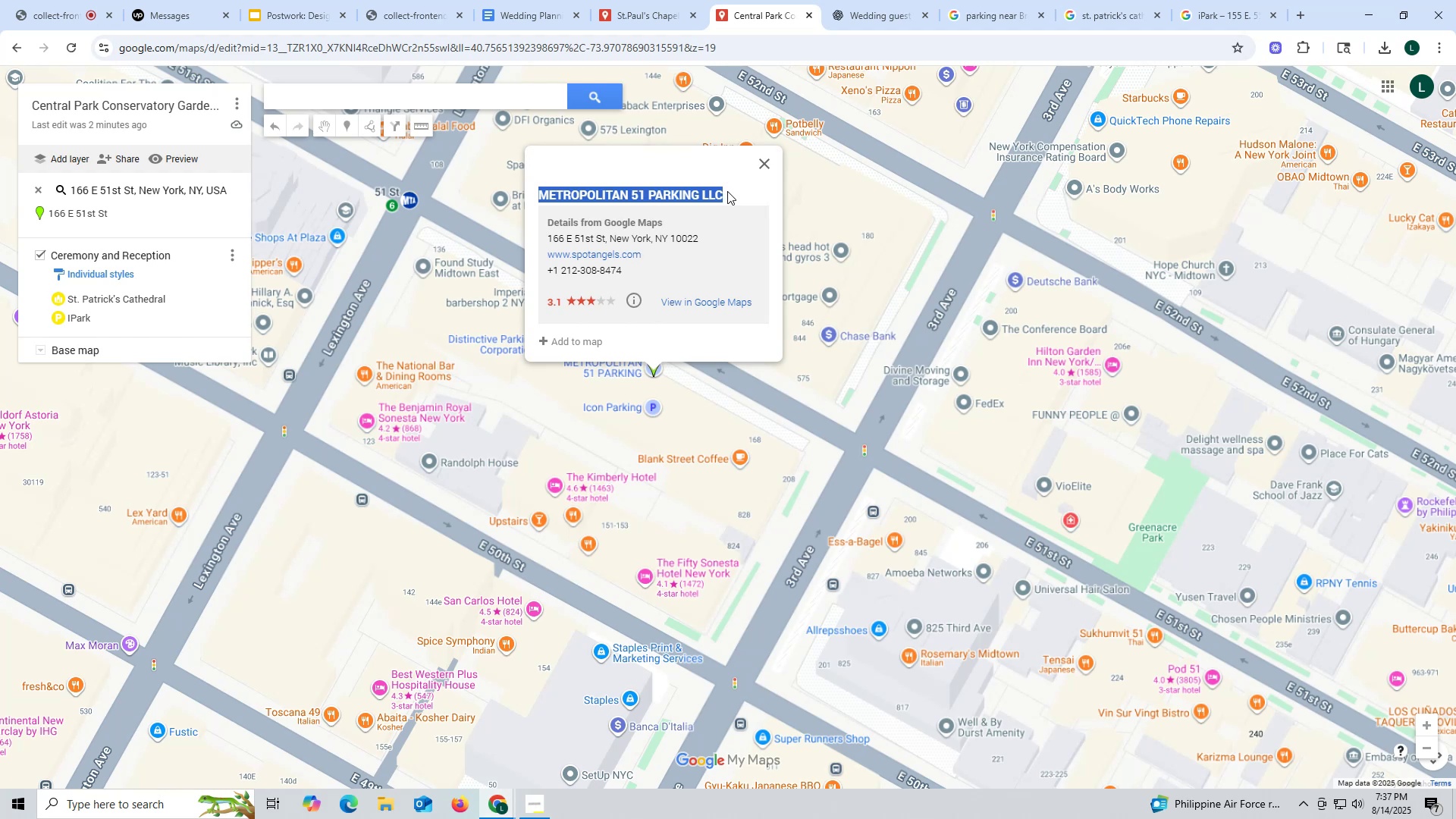 
key(Control+C)
 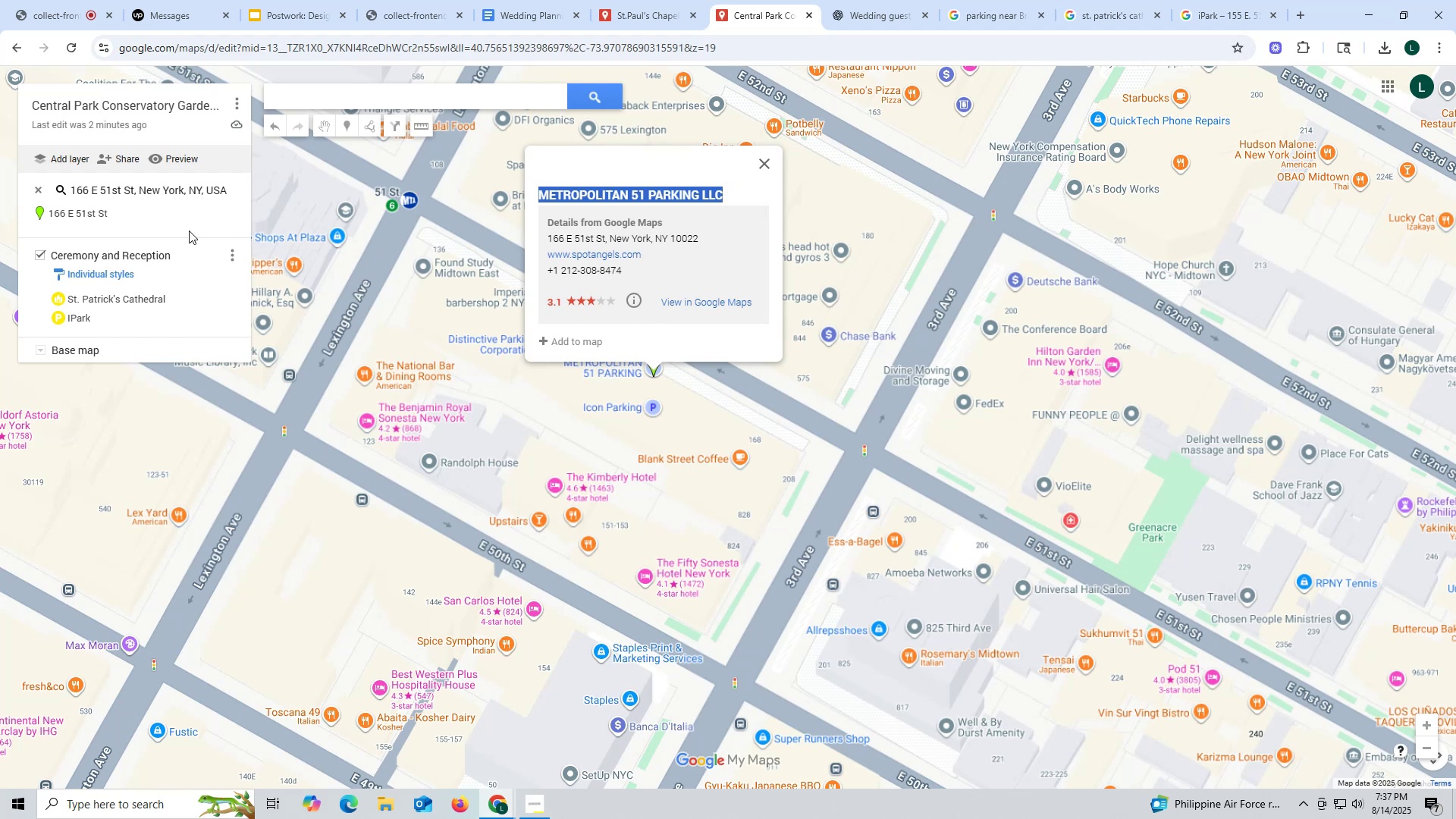 
left_click([195, 217])
 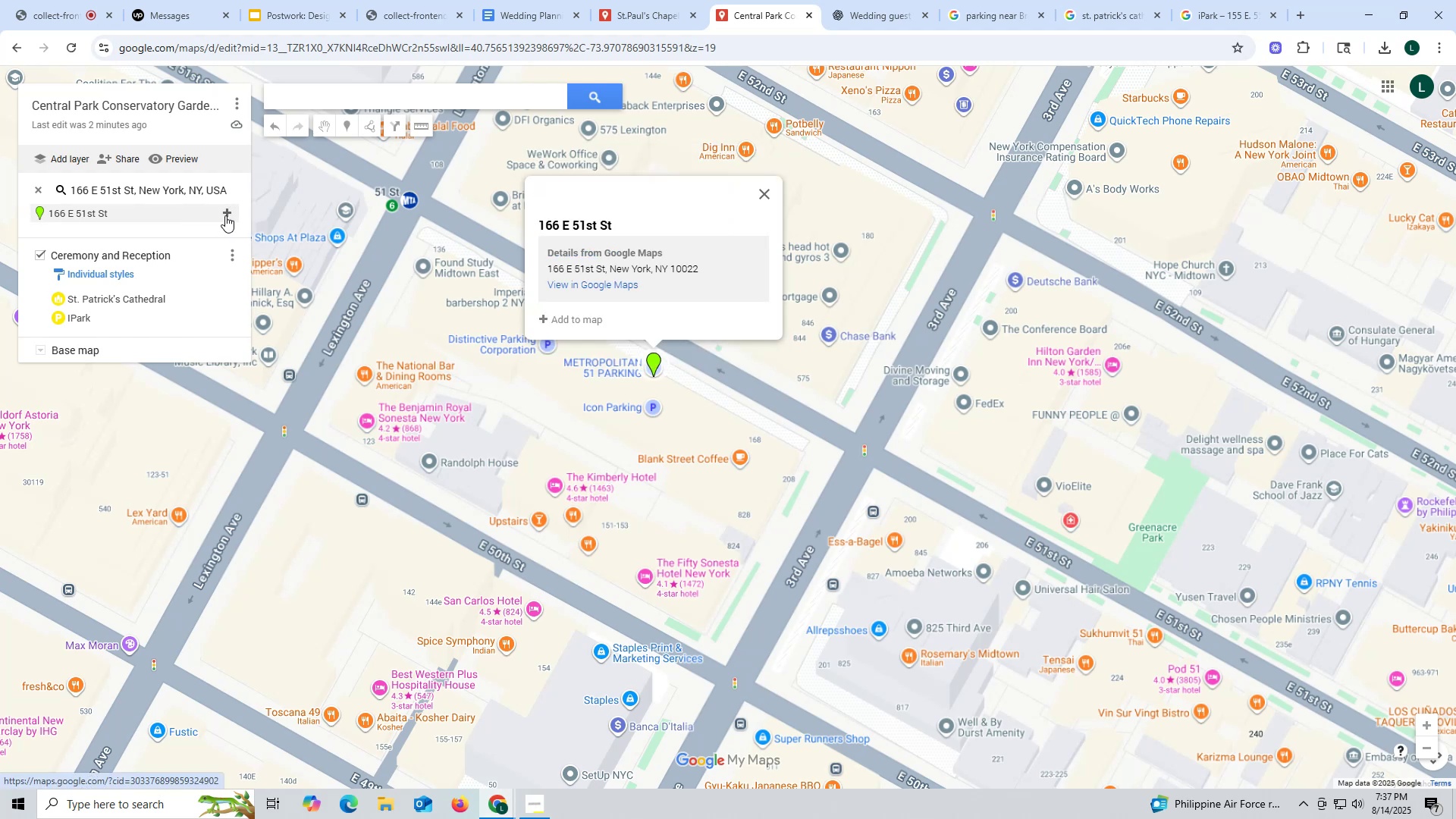 
left_click([225, 215])
 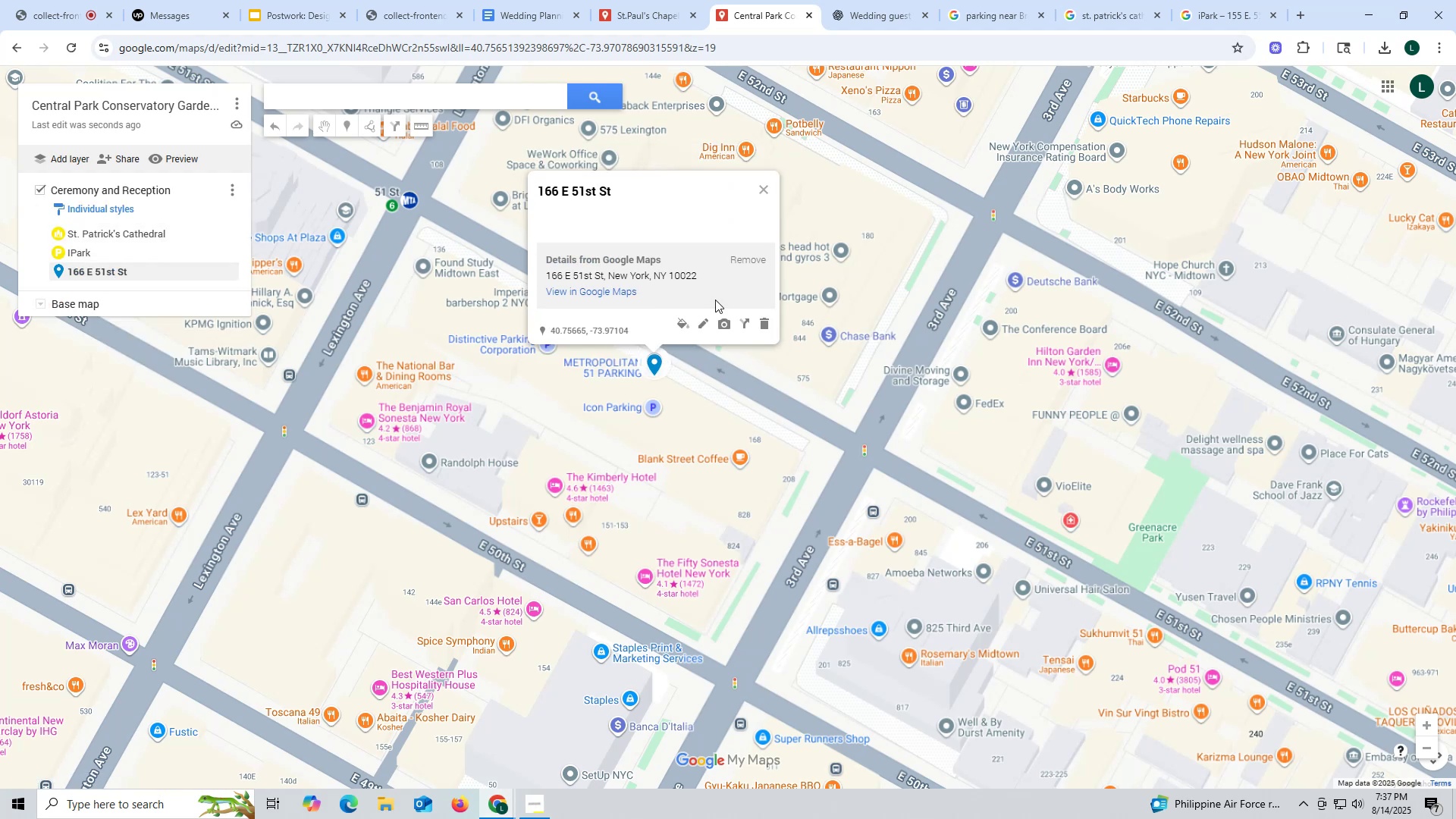 
left_click([702, 322])
 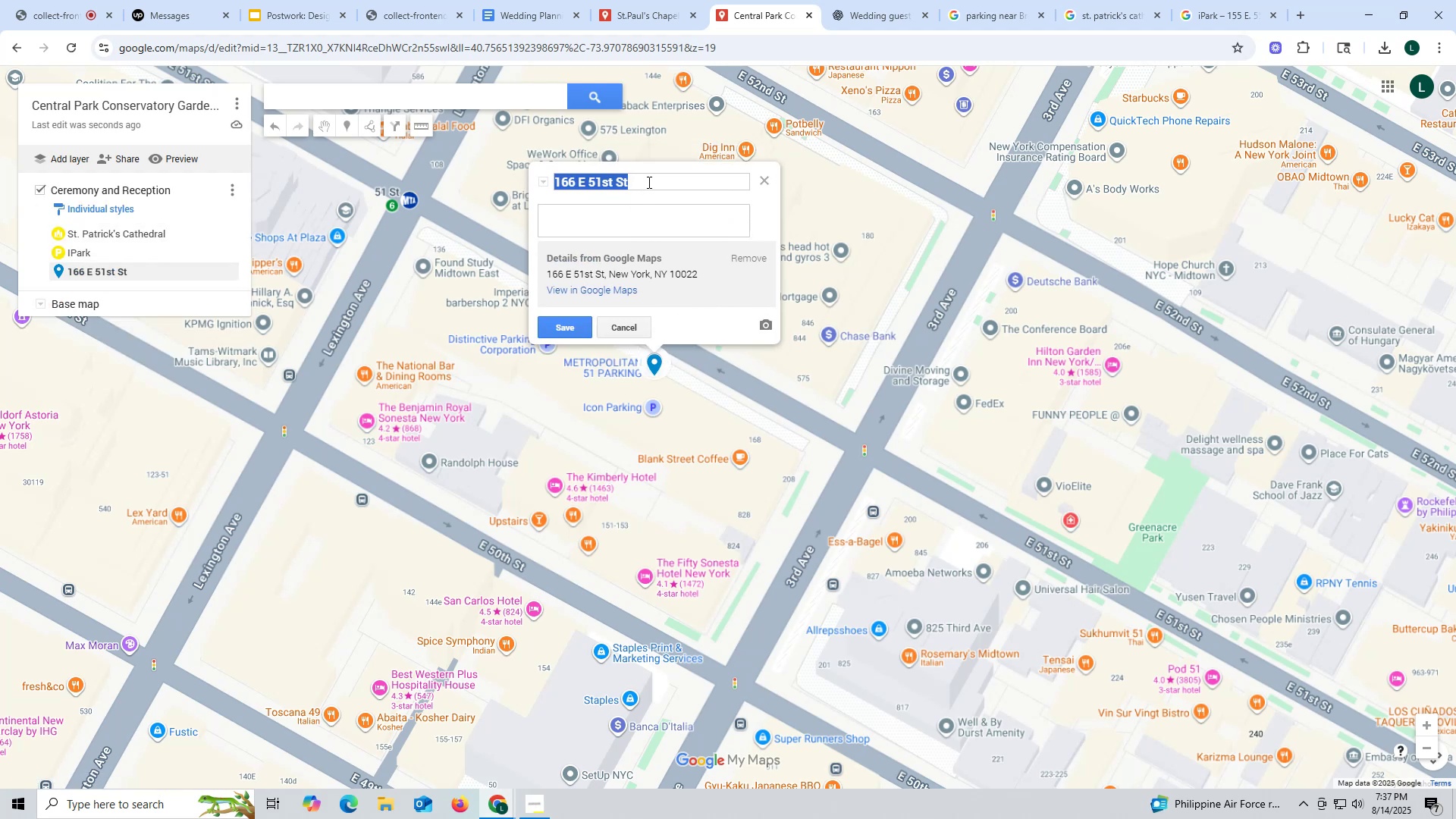 
key(Control+ControlLeft)
 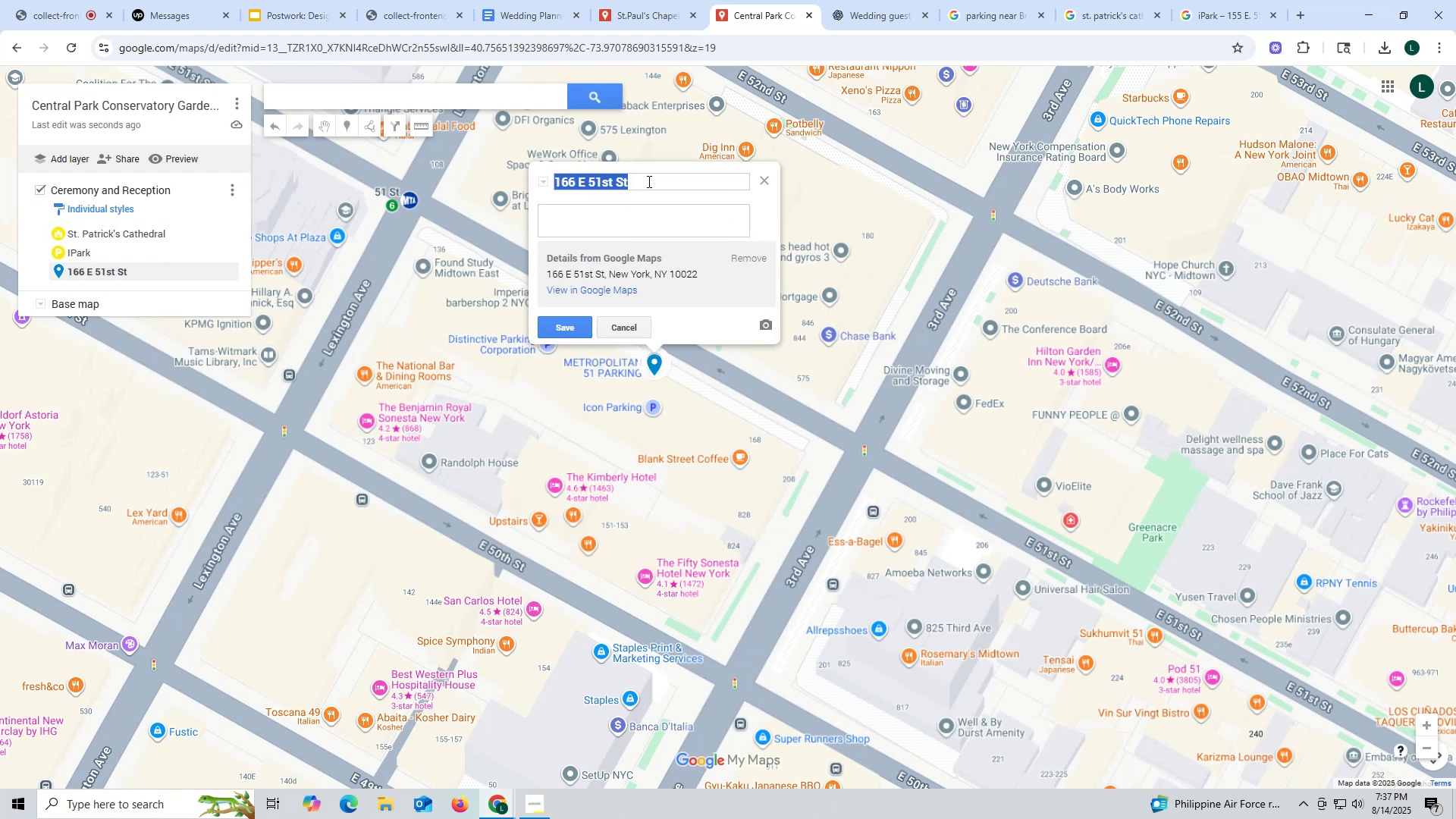 
key(Control+V)
 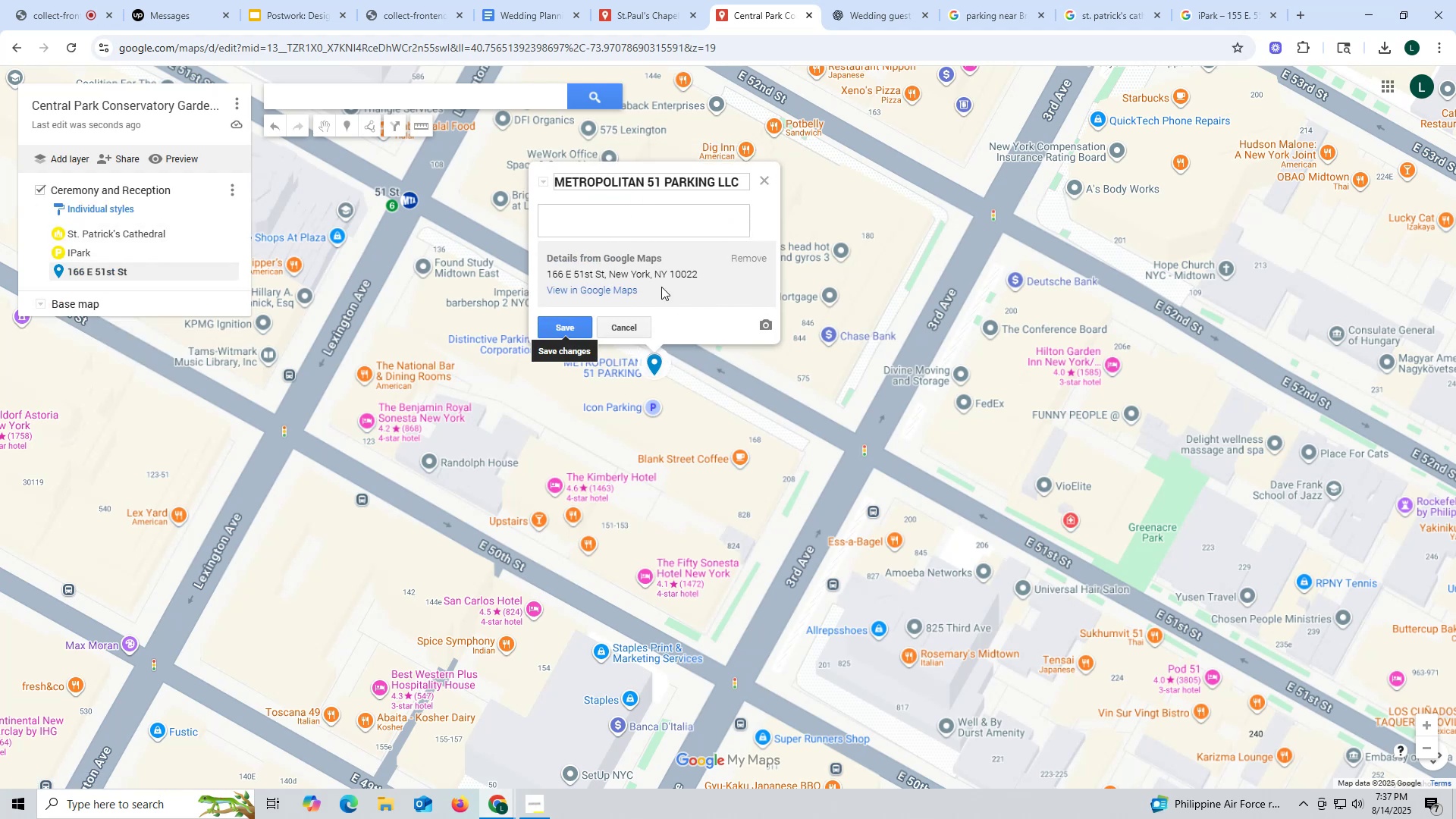 
left_click([566, 332])
 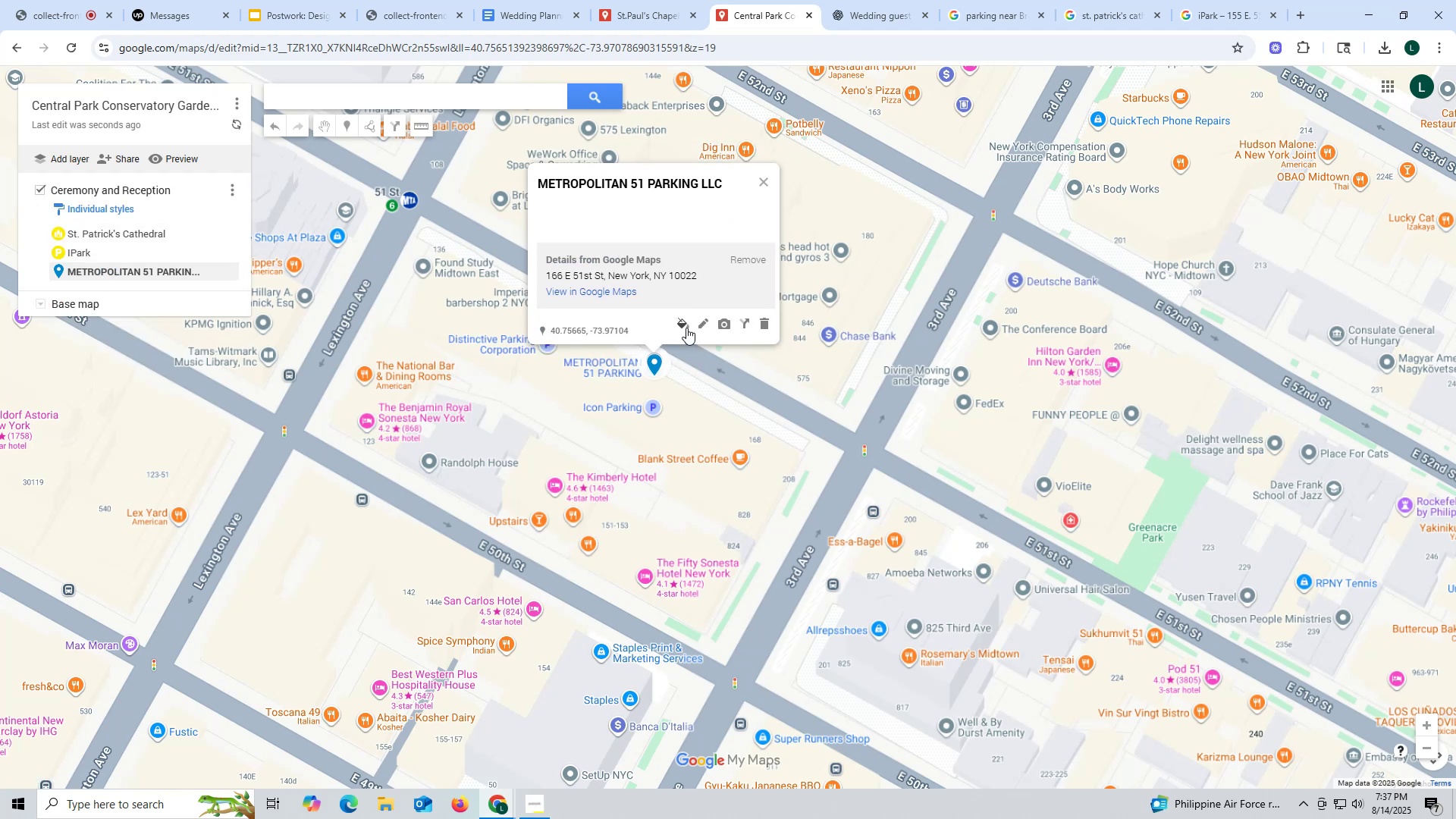 
left_click([686, 326])
 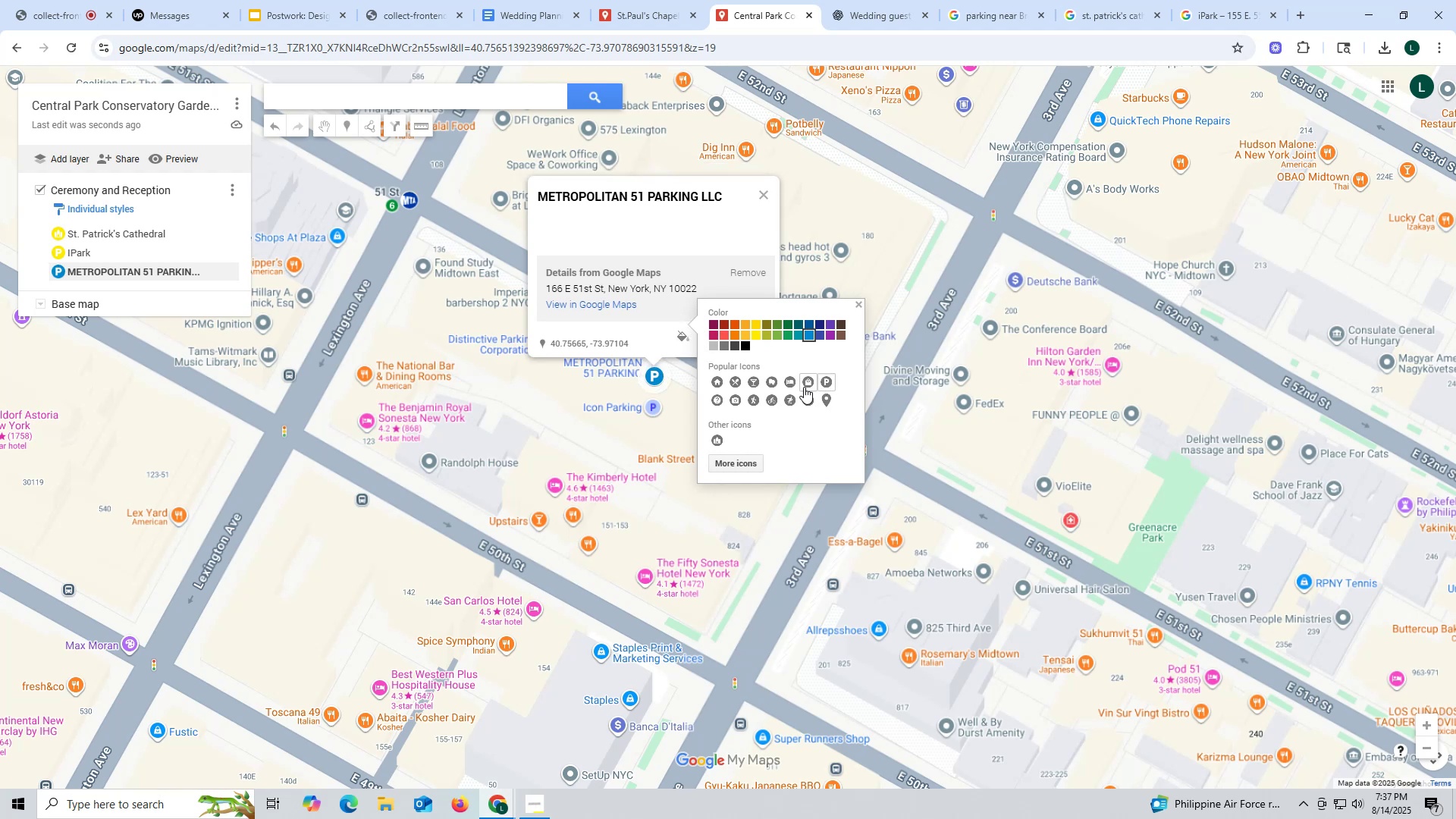 
left_click([754, 334])
 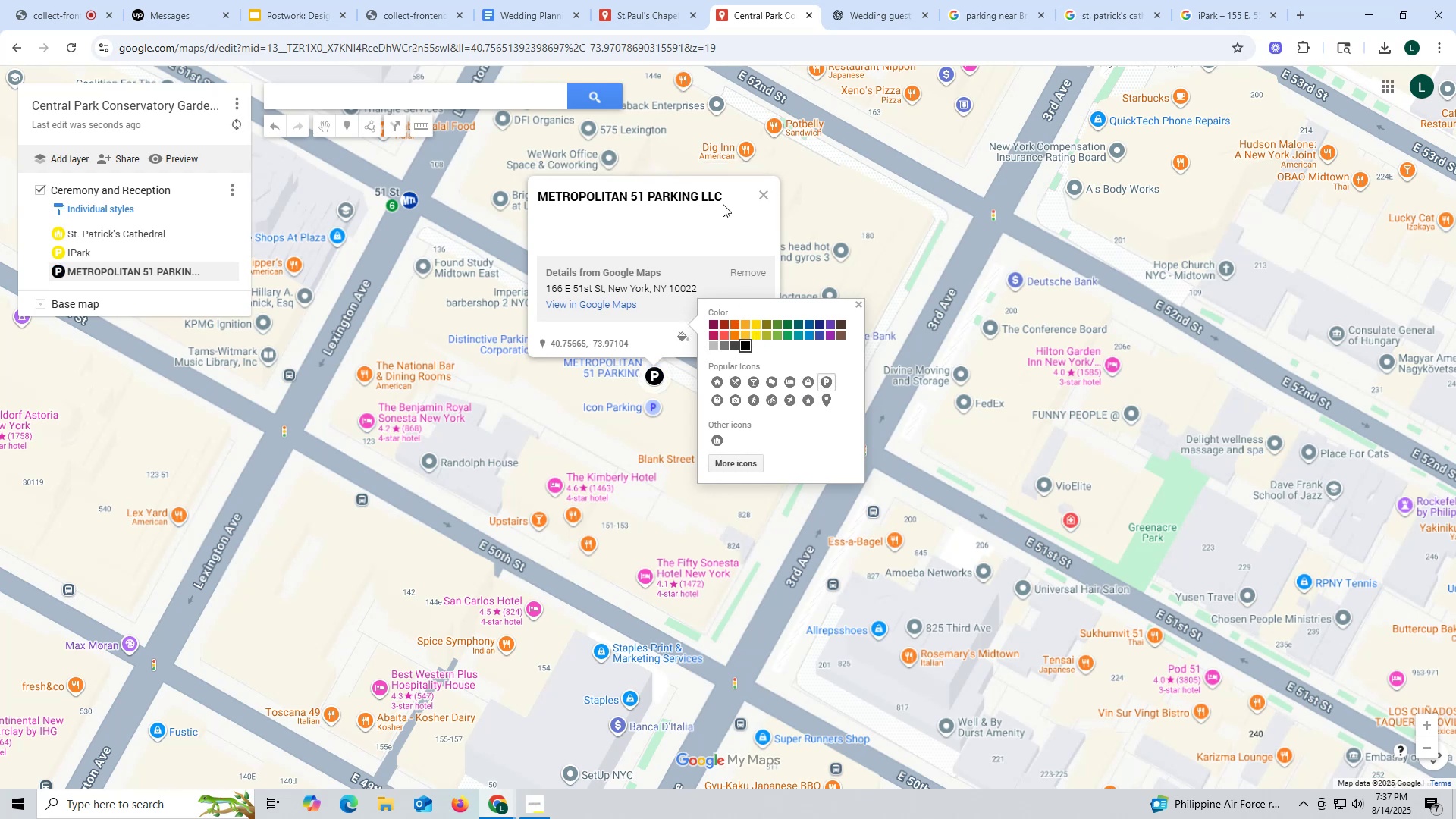 
left_click_drag(start_coordinate=[727, 194], to_coordinate=[518, 193])
 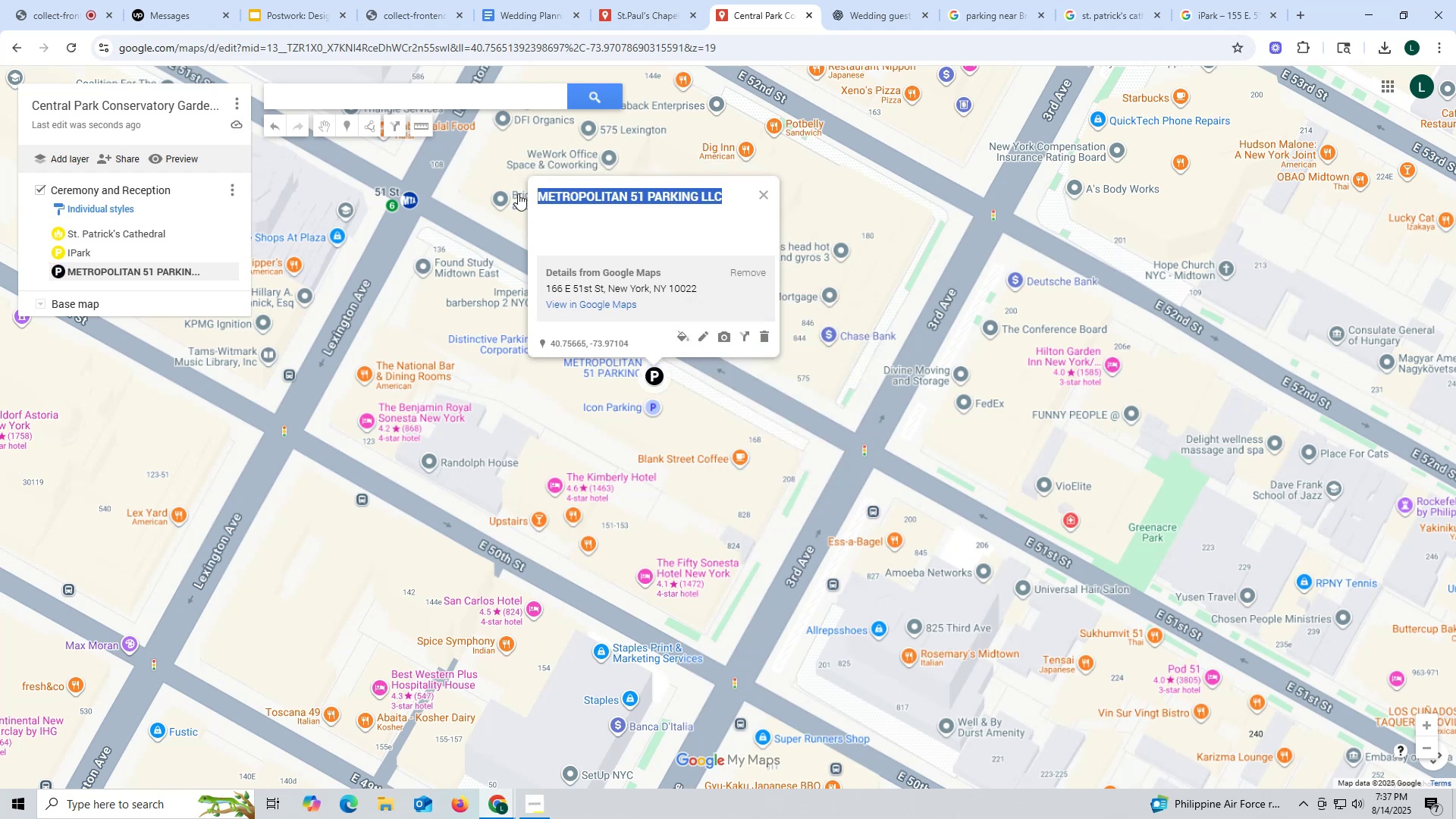 
key(Control+ControlLeft)
 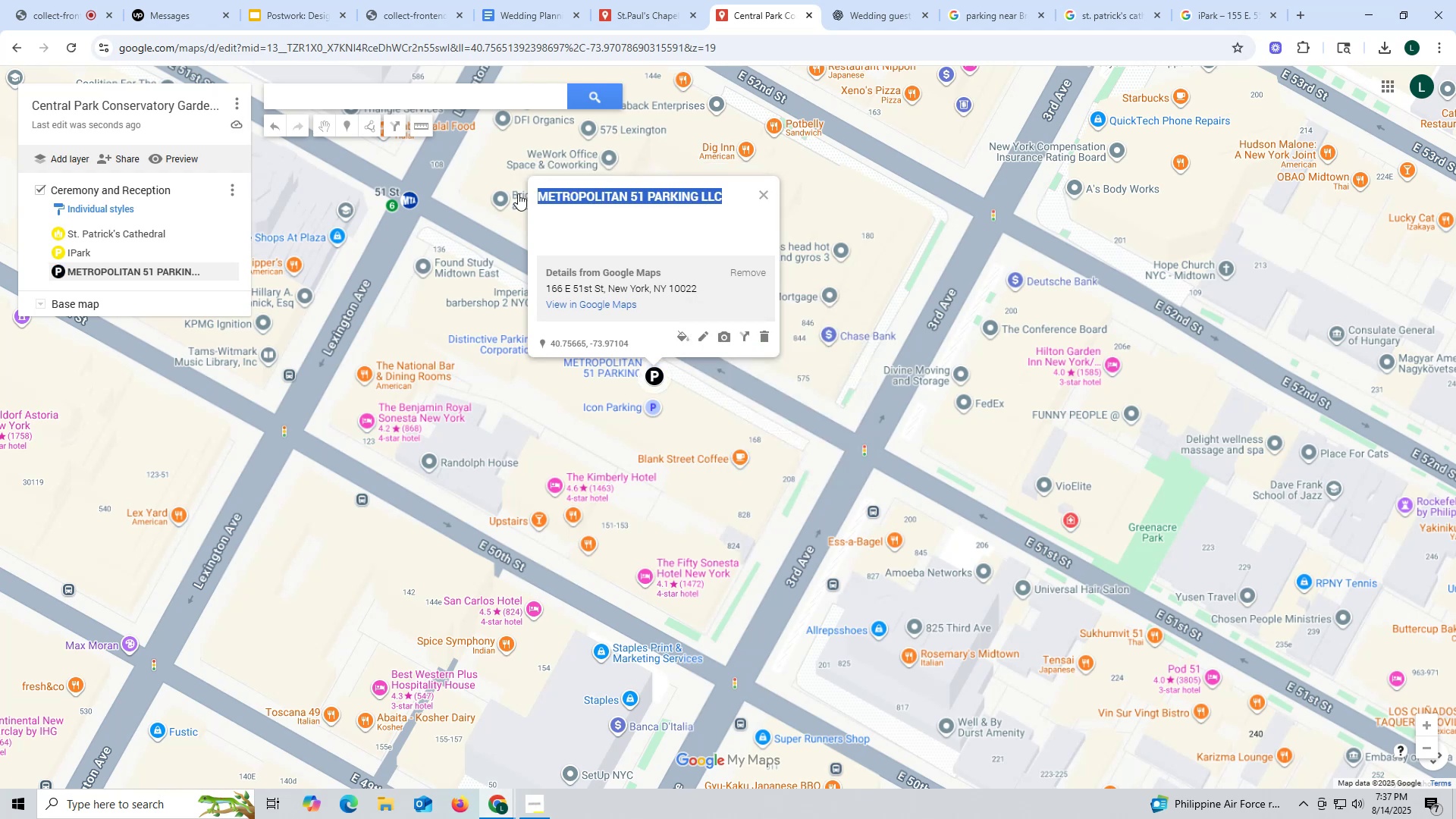 
key(Control+C)
 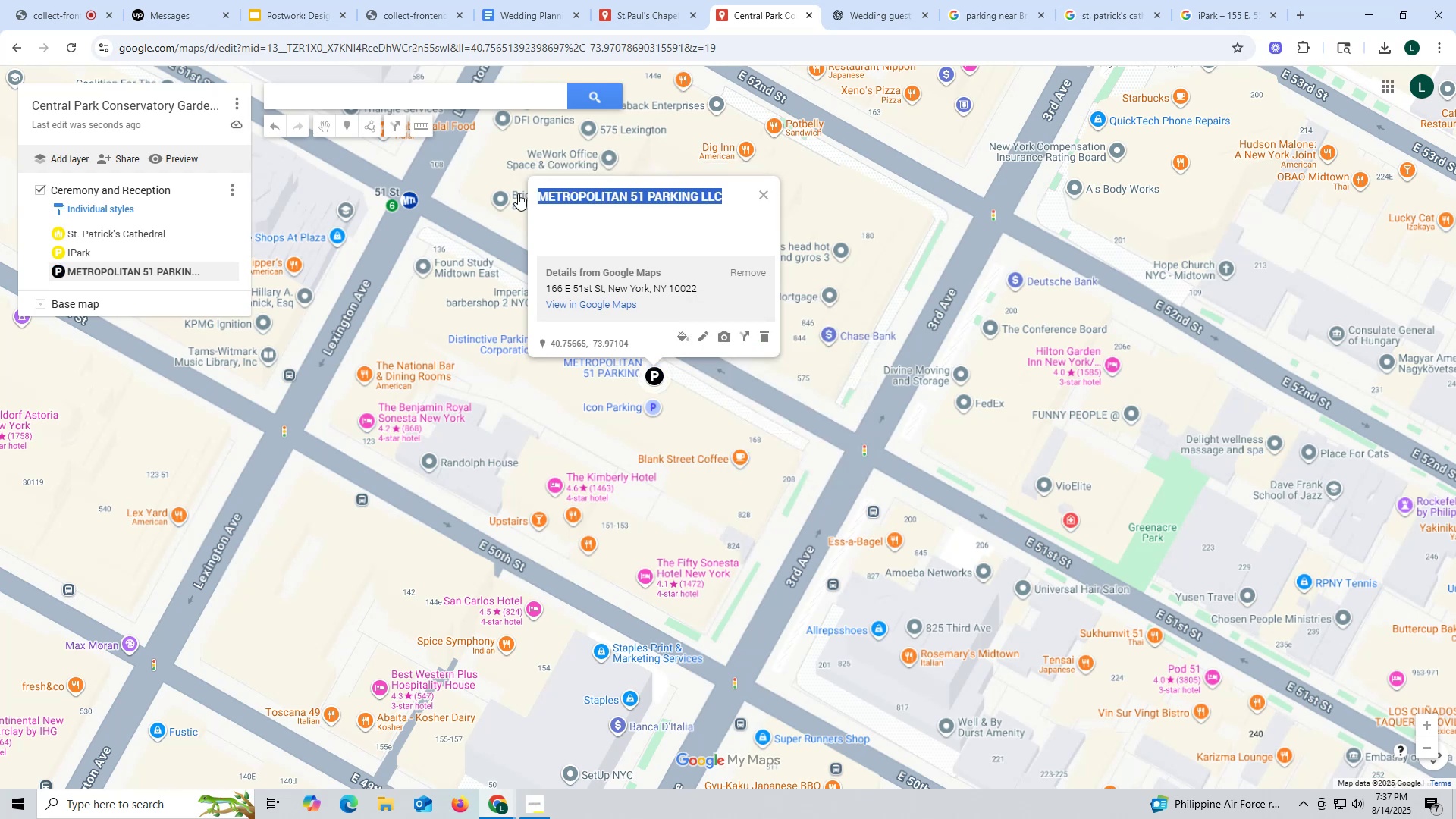 
key(Control+ControlLeft)
 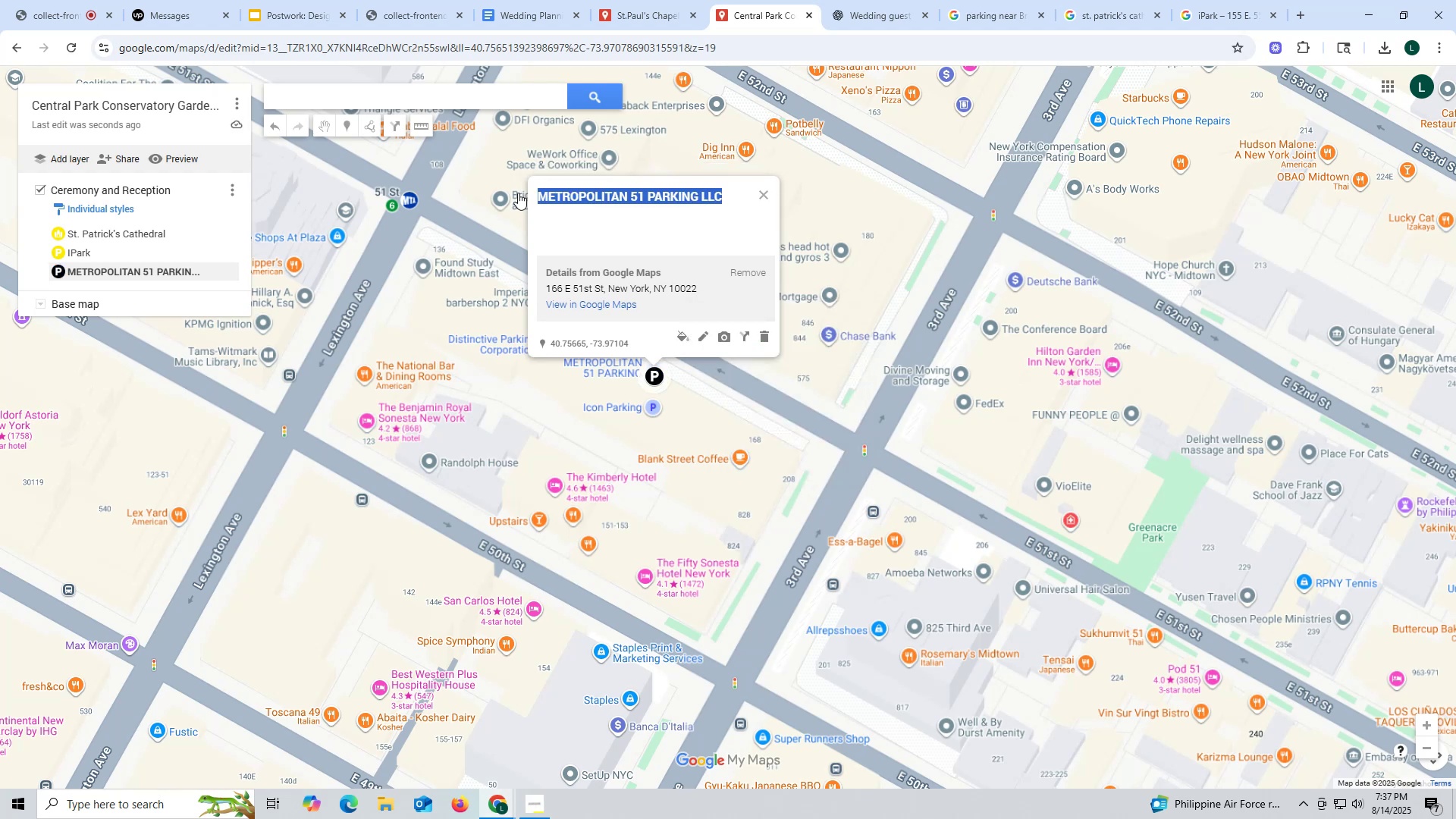 
key(Control+C)
 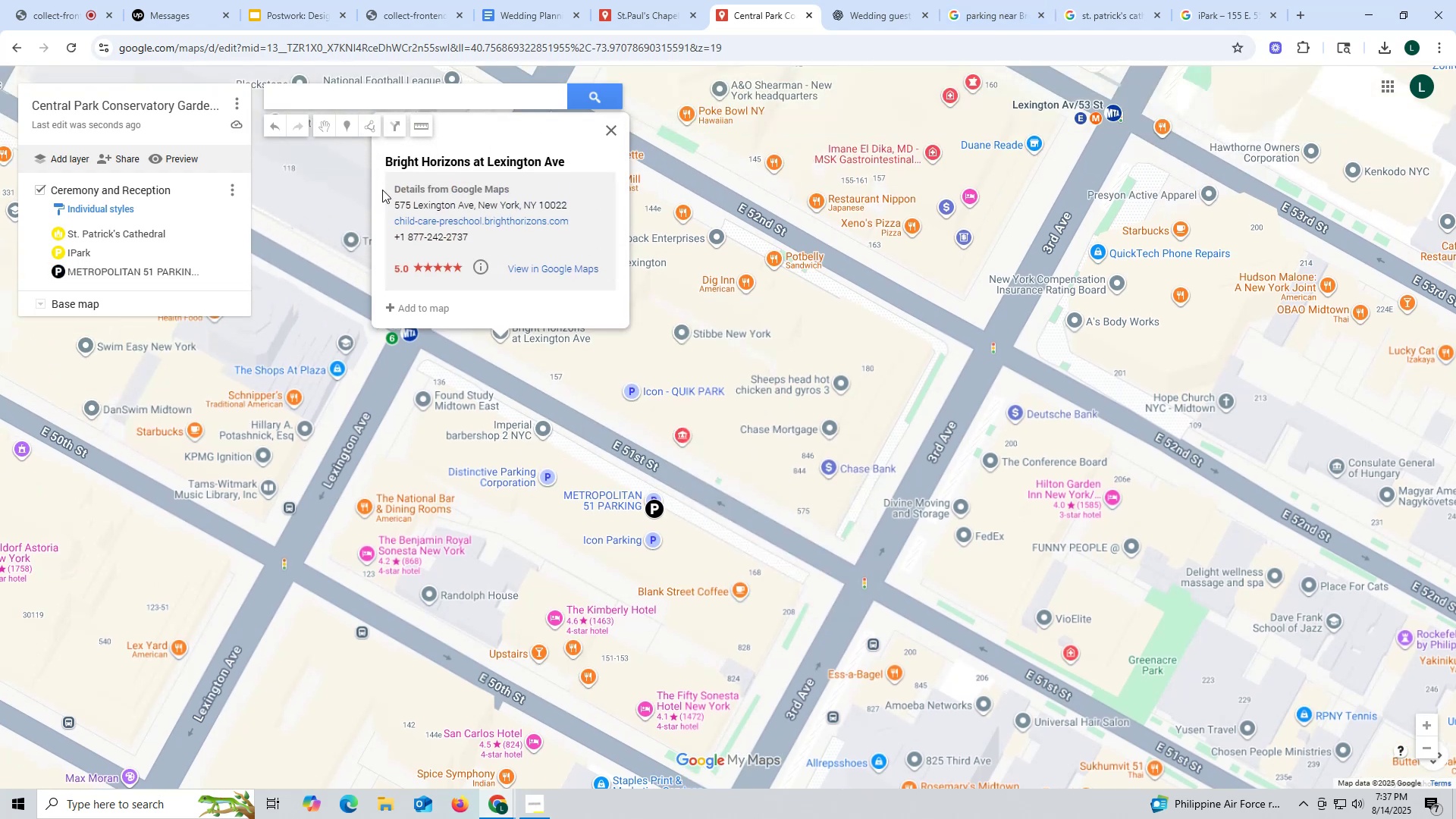 
left_click([131, 268])
 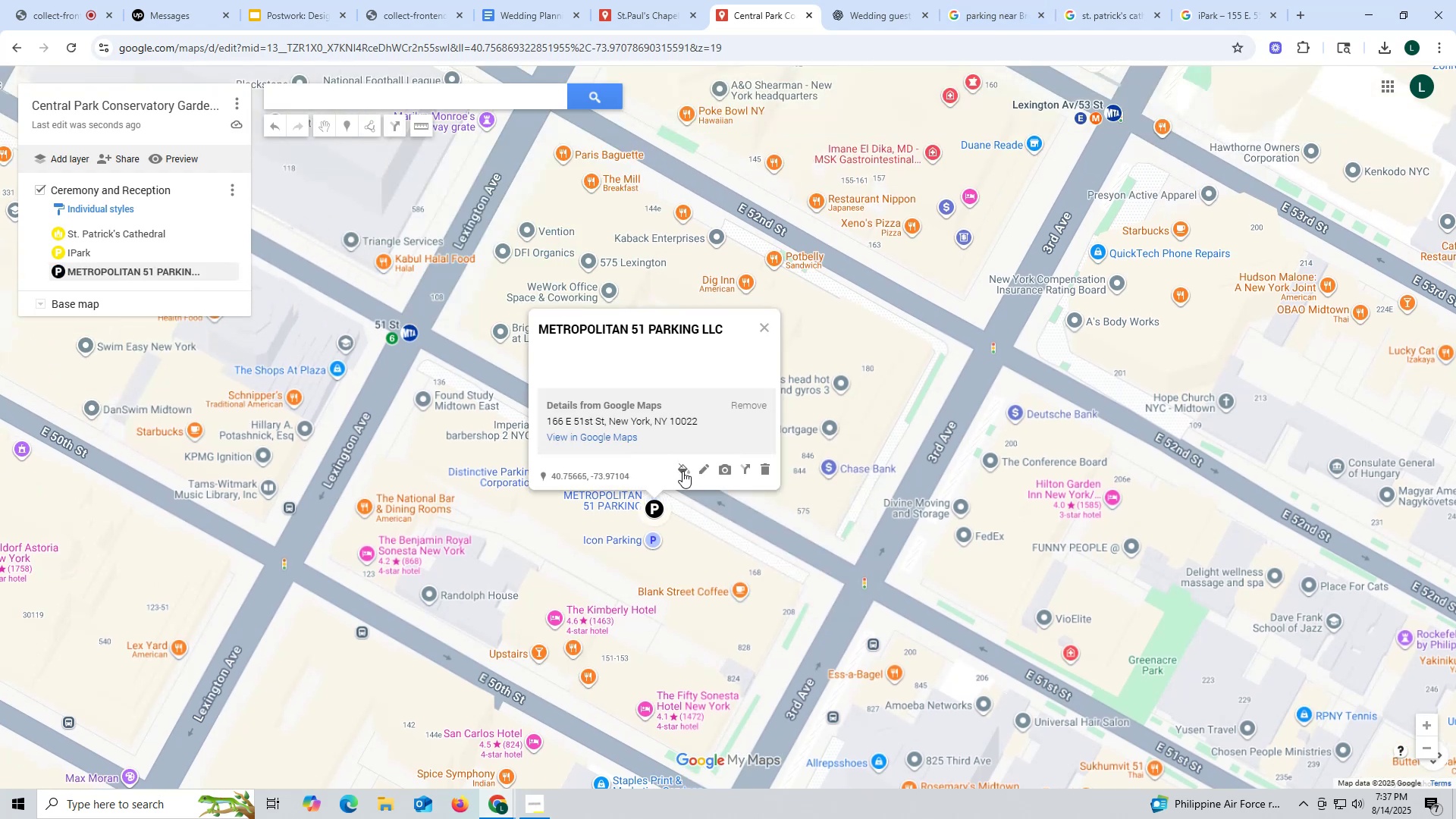 
left_click([682, 471])
 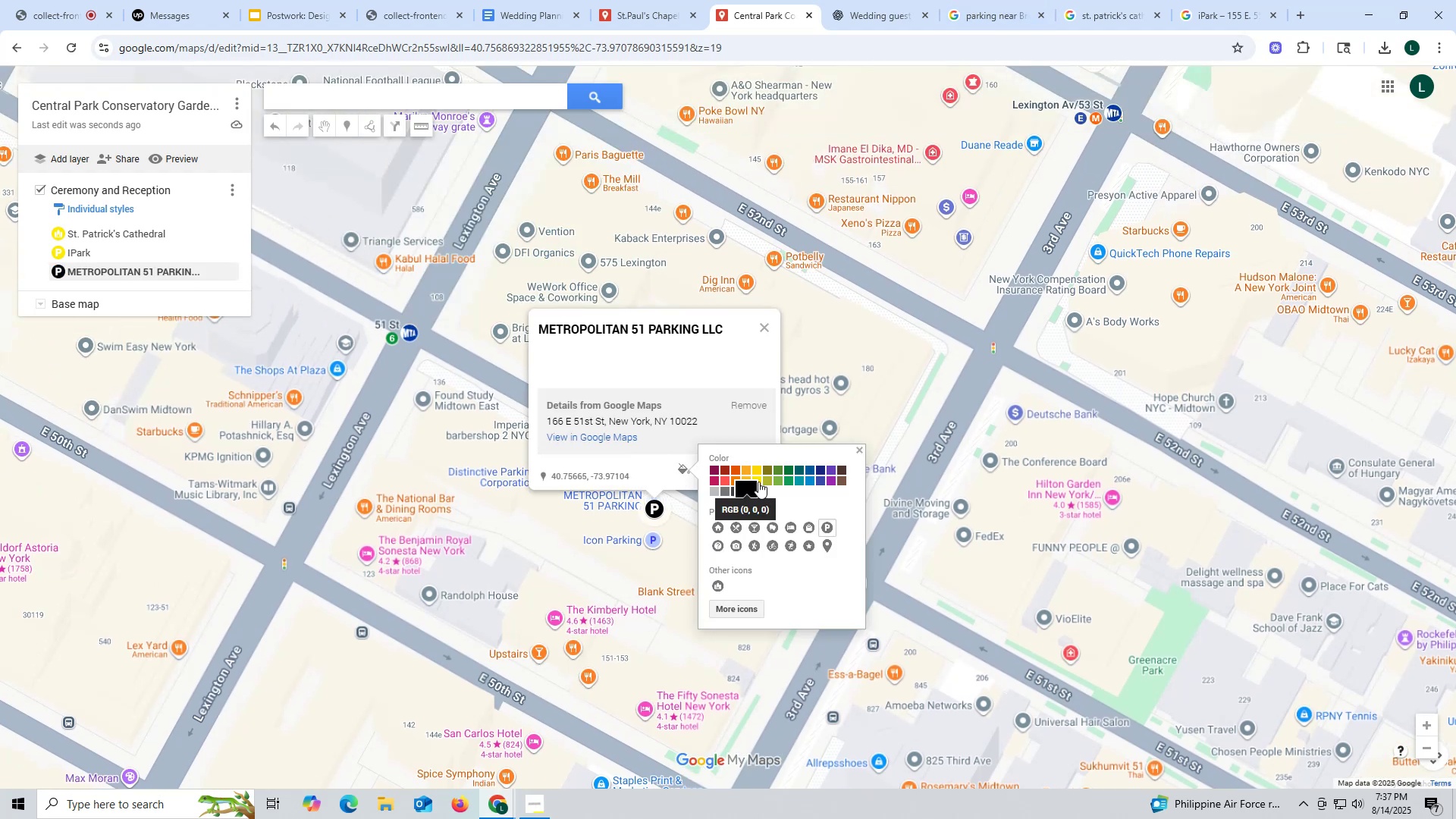 
left_click([761, 479])
 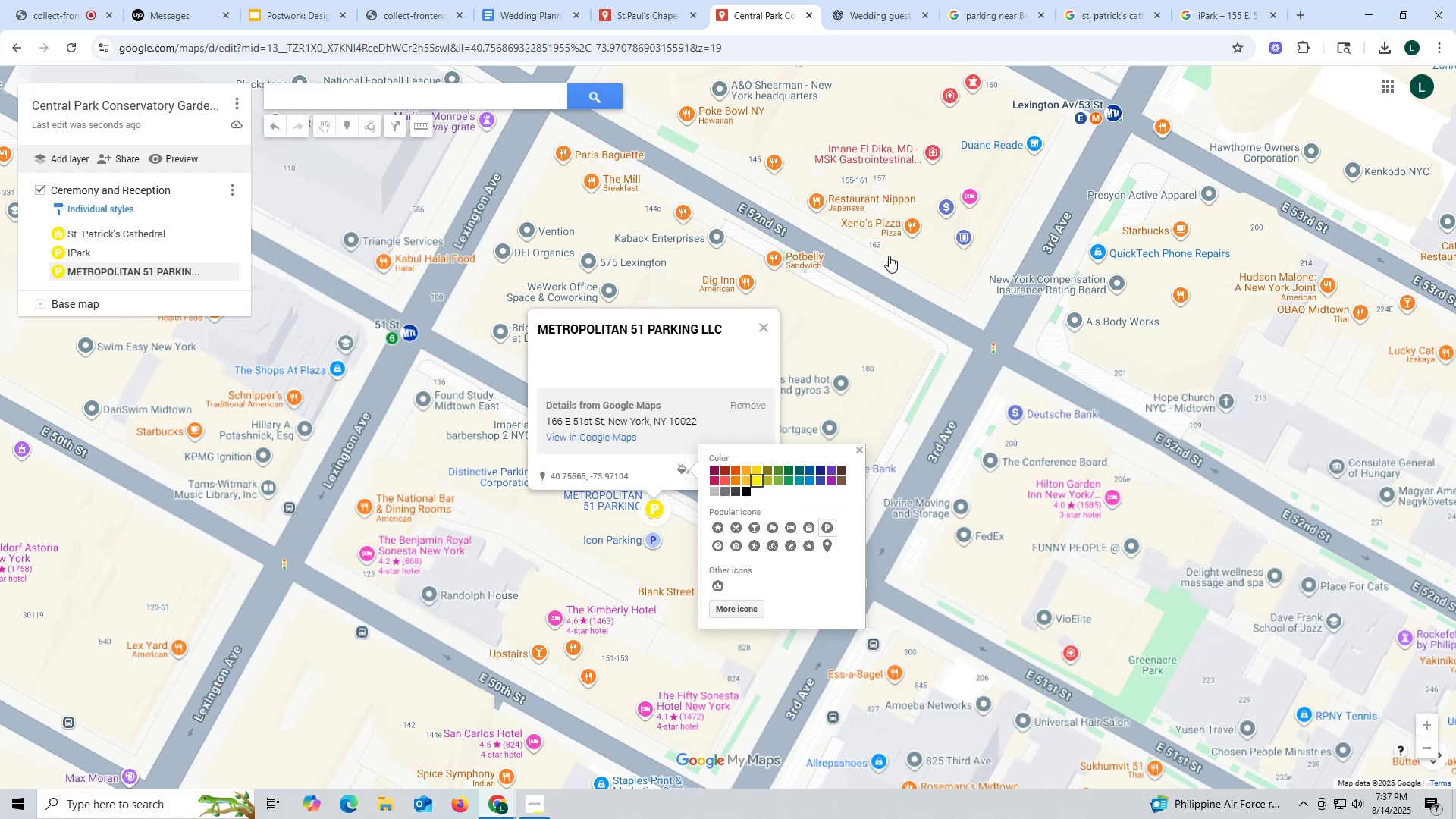 
left_click_drag(start_coordinate=[1222, 11], to_coordinate=[1202, 9])
 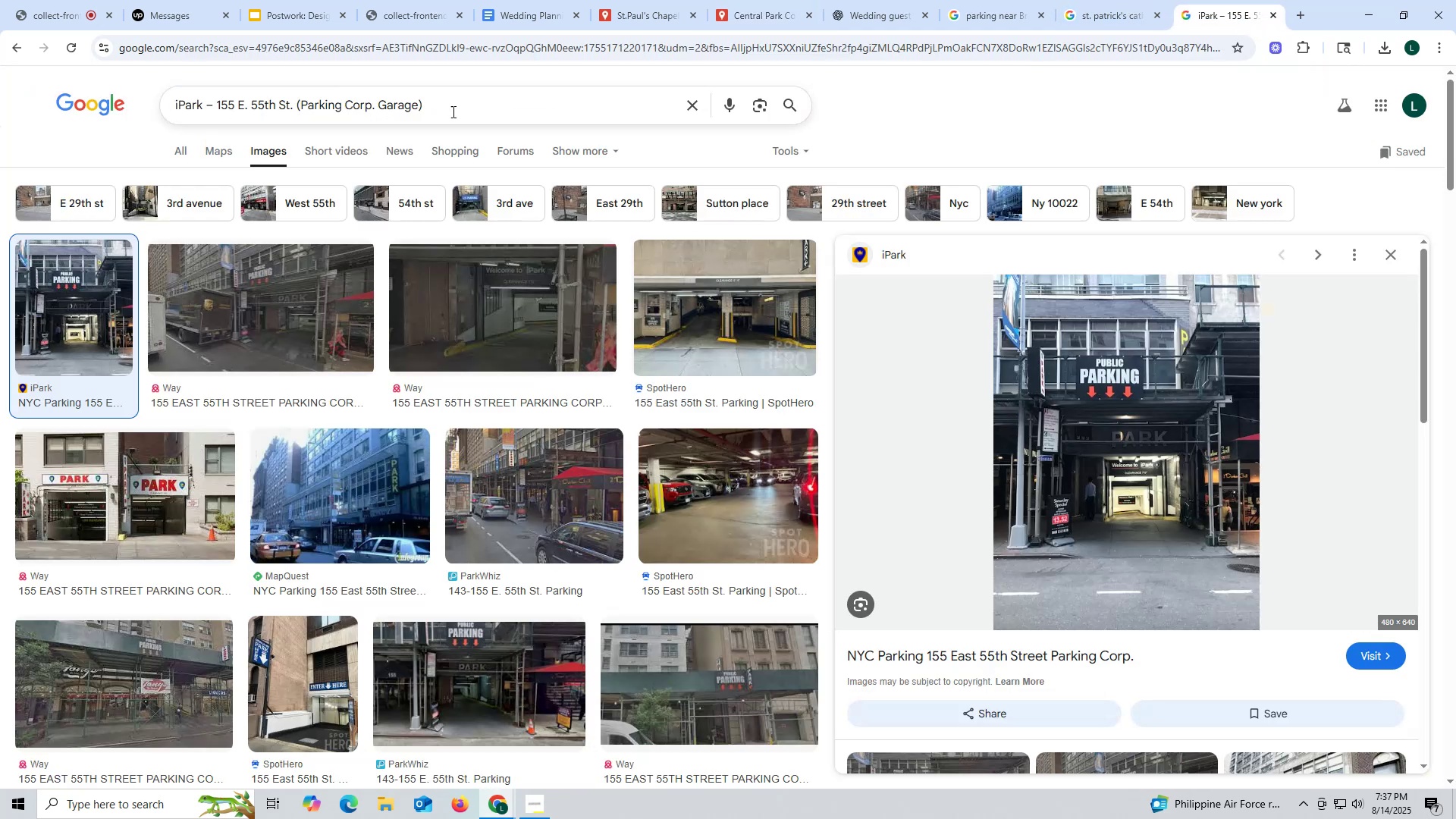 
left_click_drag(start_coordinate=[465, 105], to_coordinate=[0, 105])
 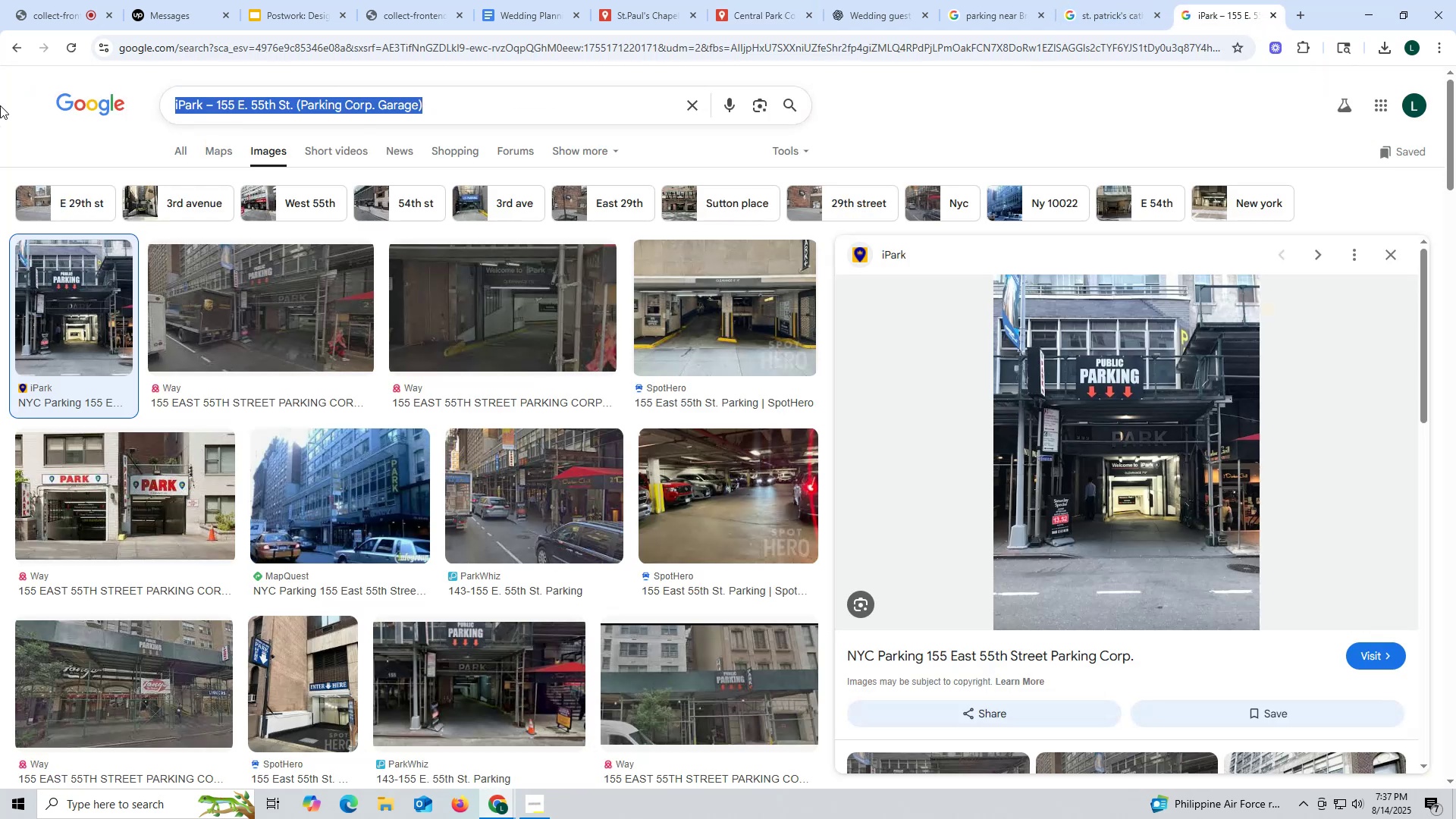 
key(Control+ControlLeft)
 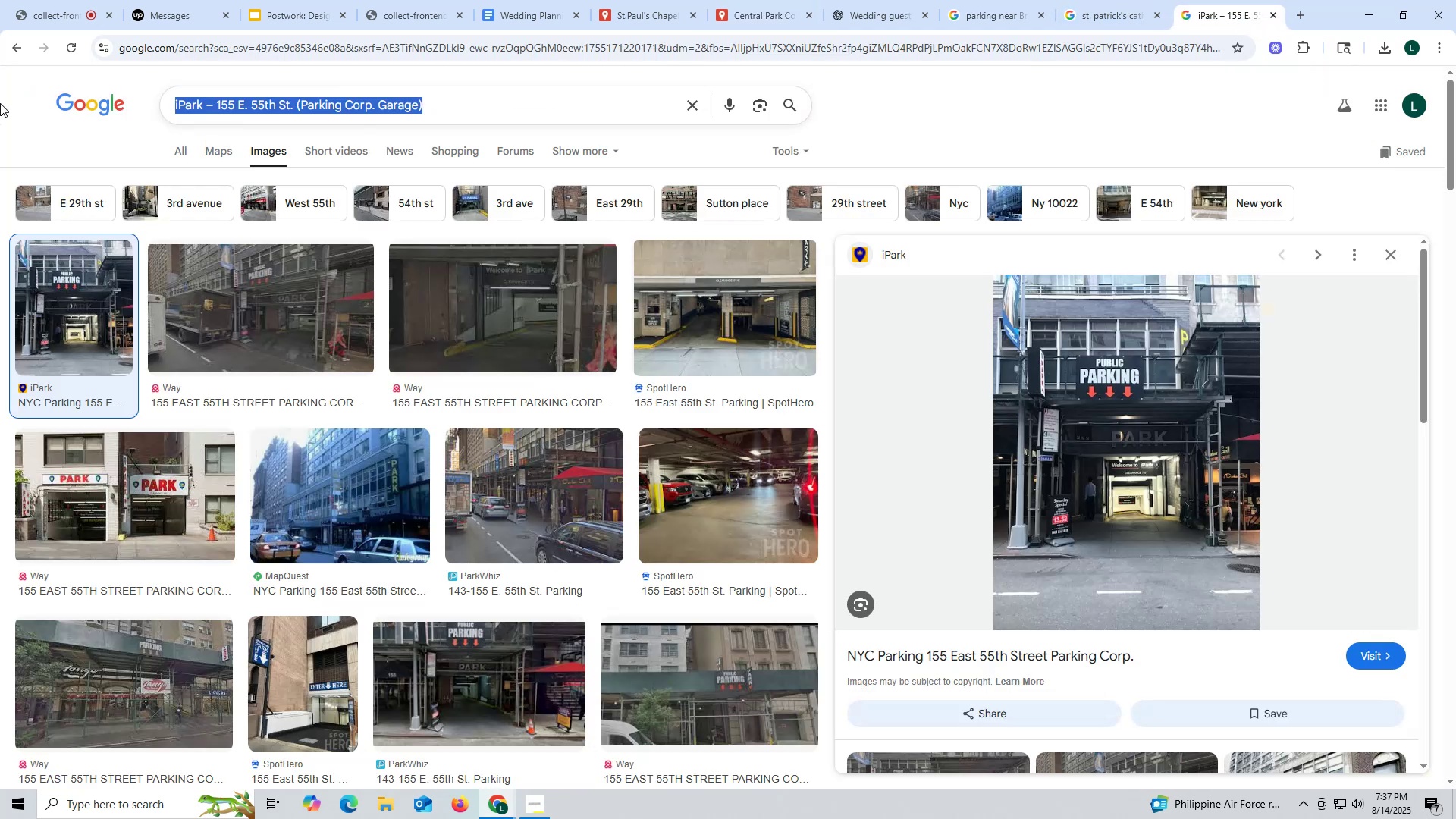 
key(Control+V)
 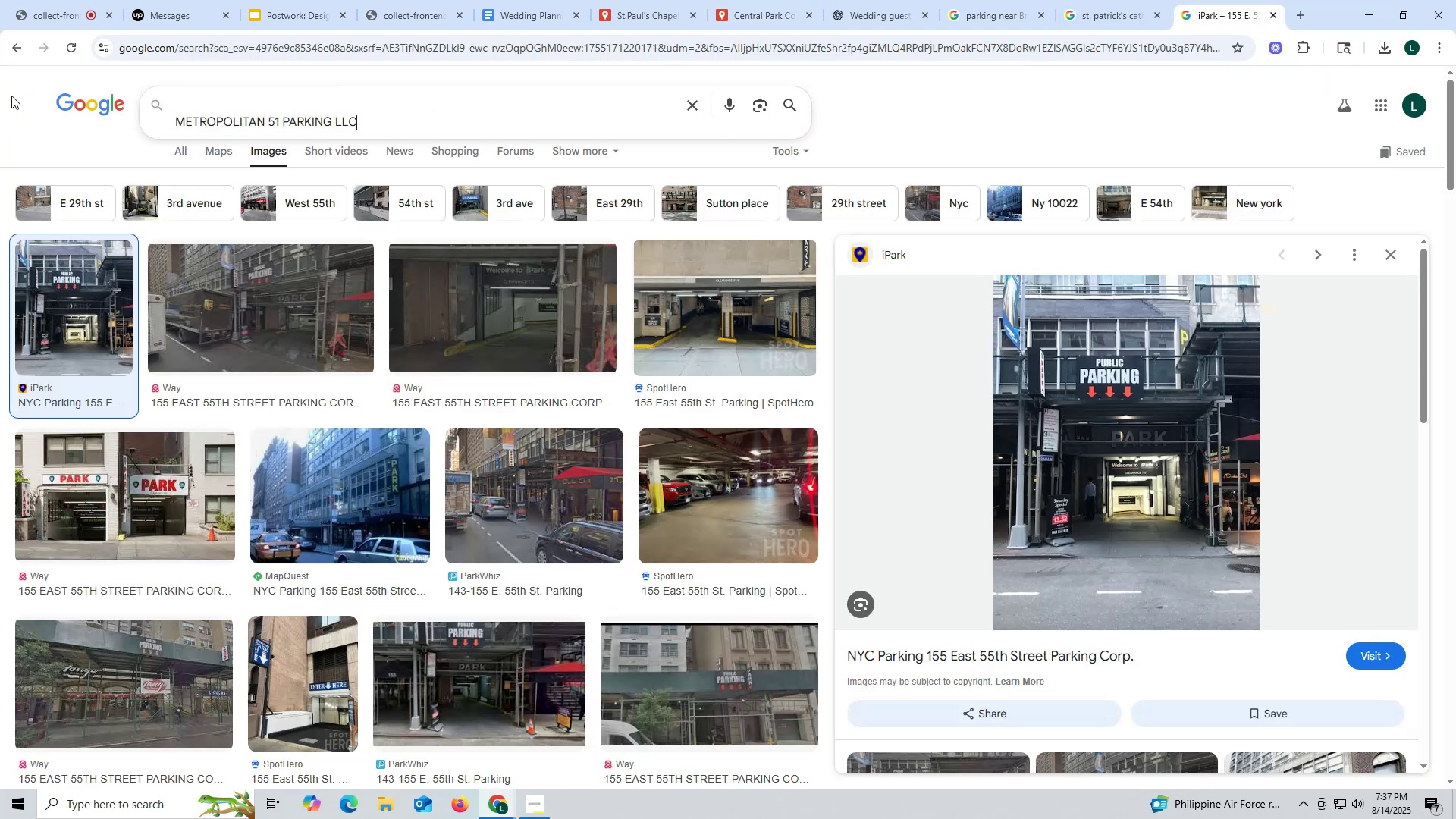 
key(Enter)
 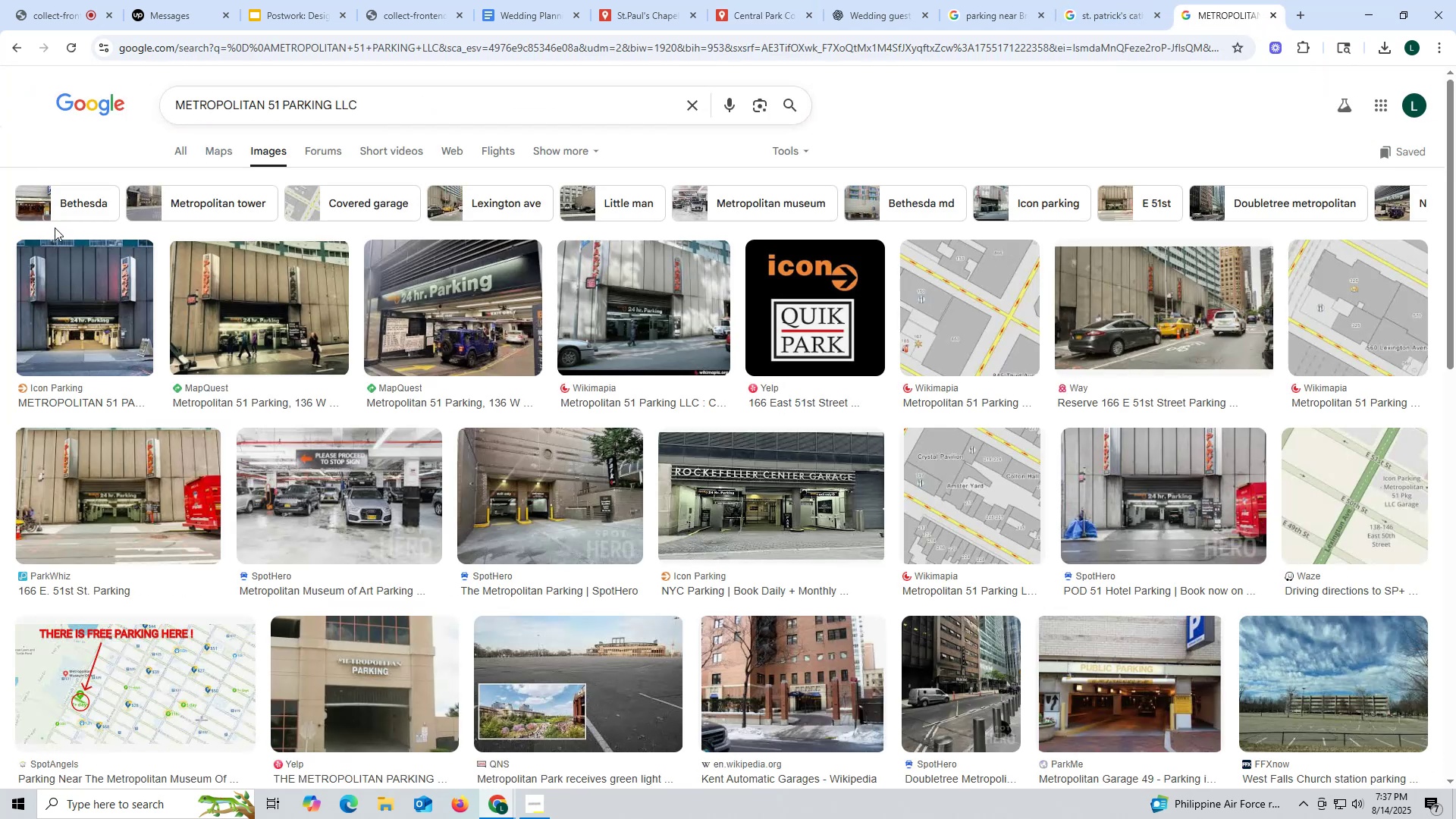 
left_click([89, 305])
 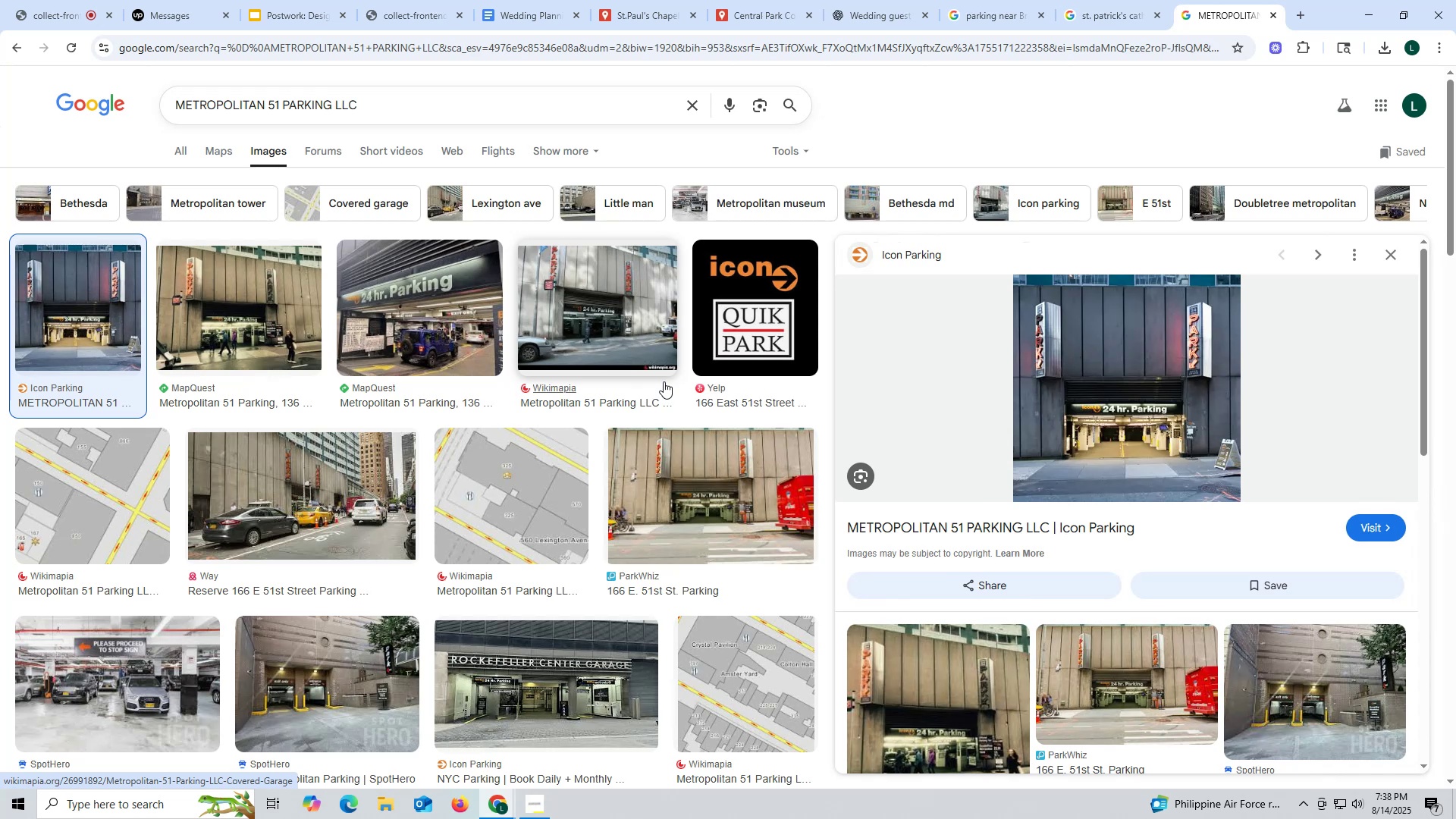 
wait(27.67)
 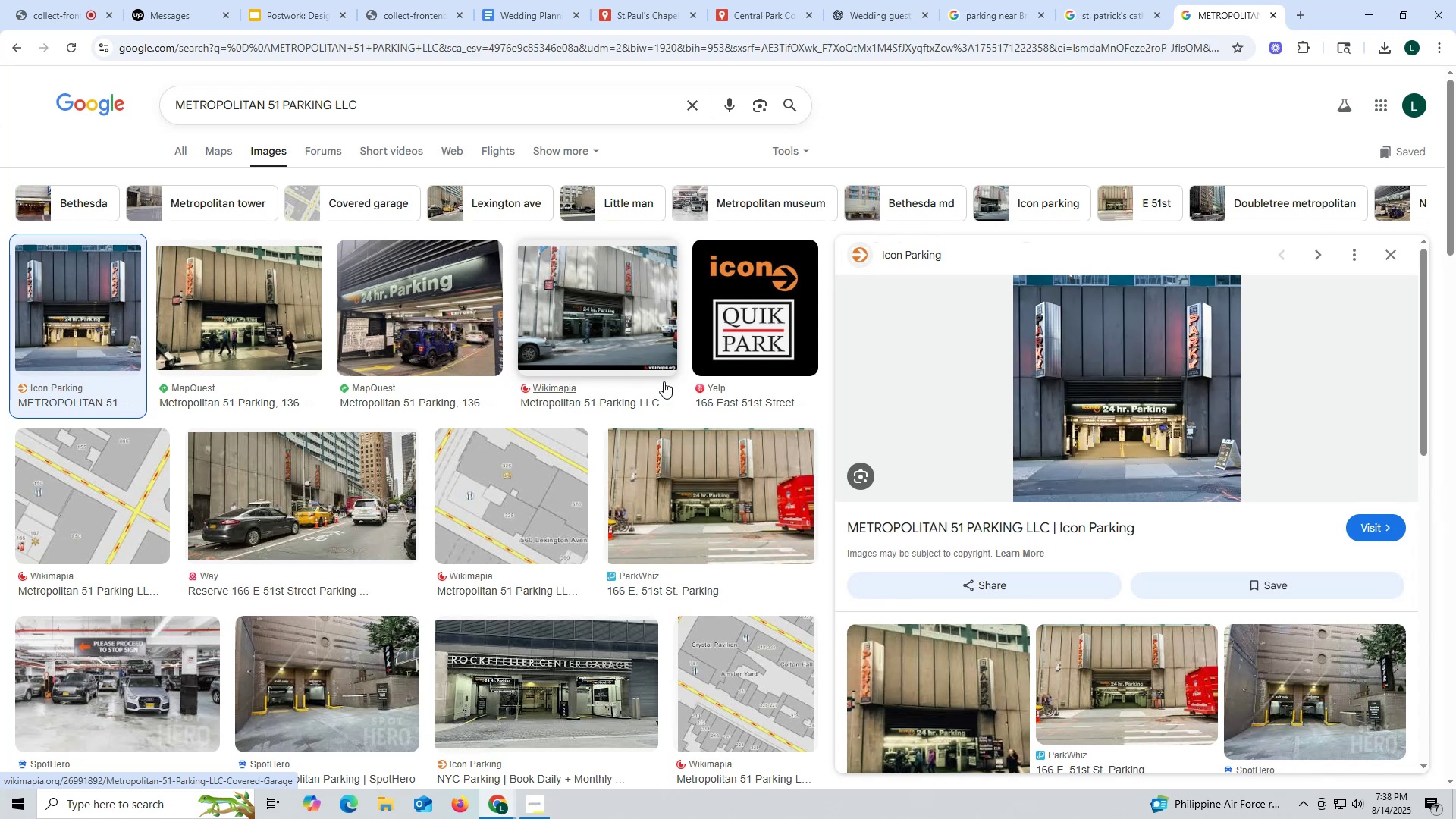 
left_click([1209, 570])
 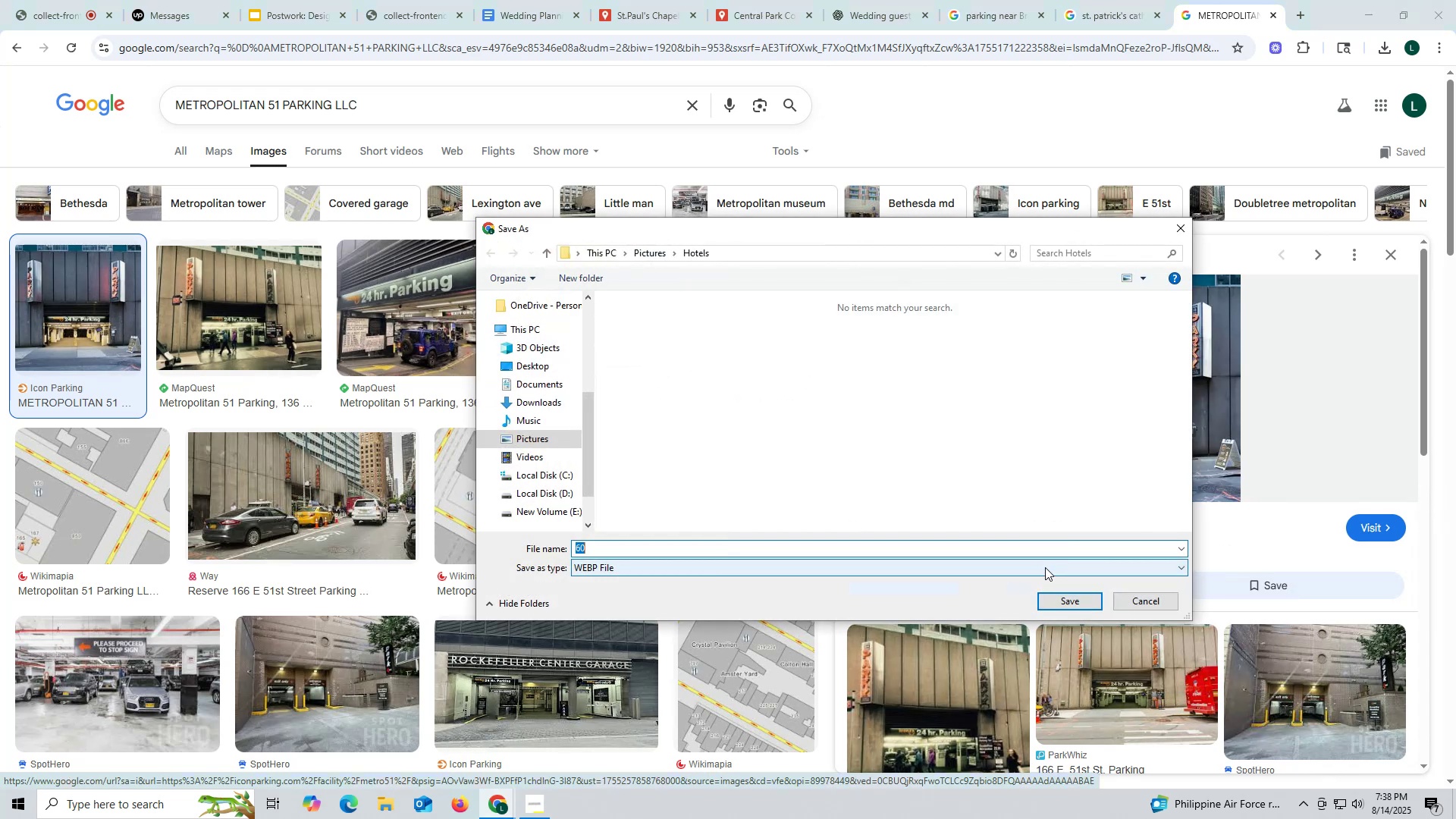 
left_click([1143, 601])
 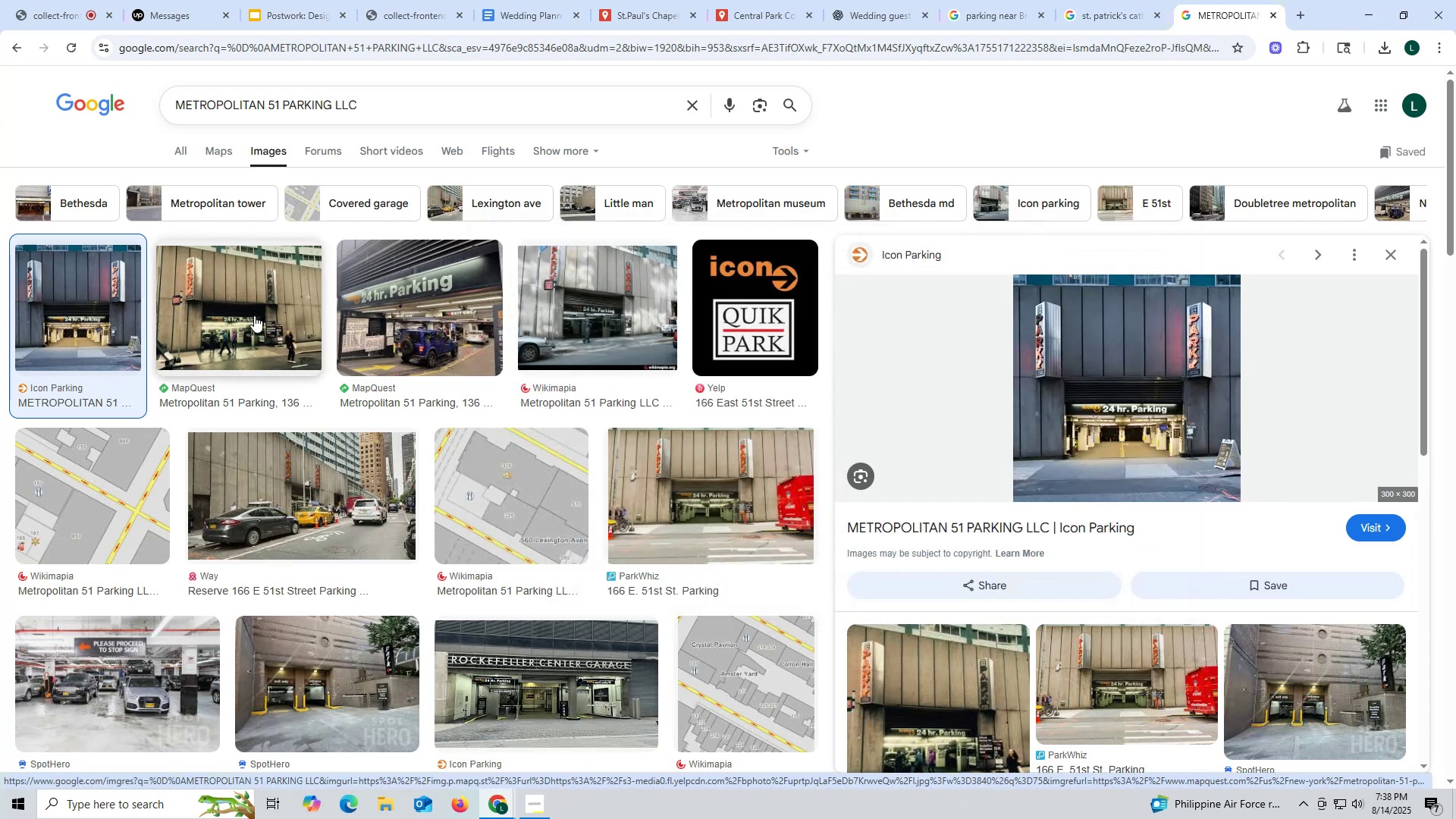 
left_click([254, 315])
 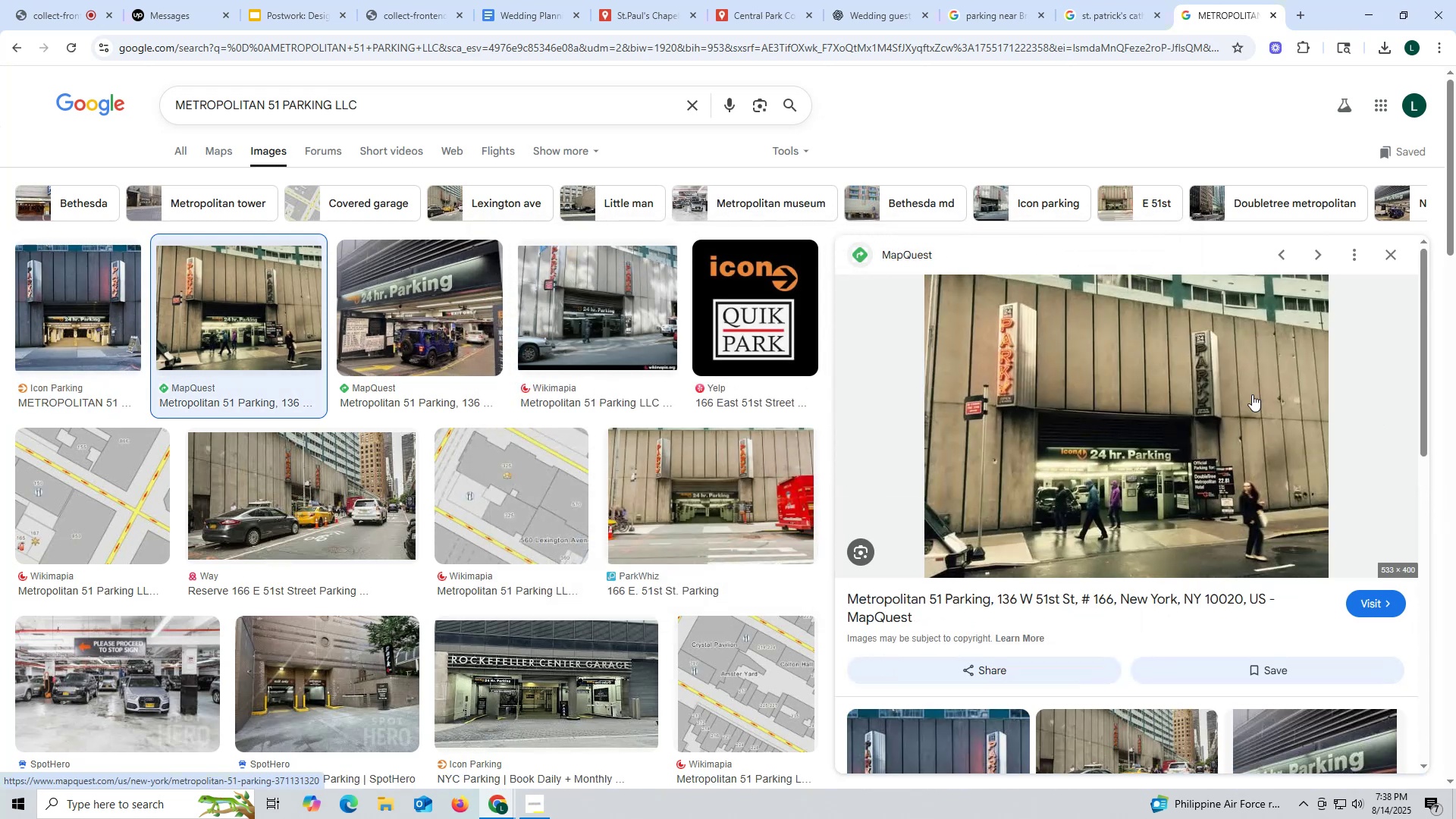 
right_click([1128, 381])
 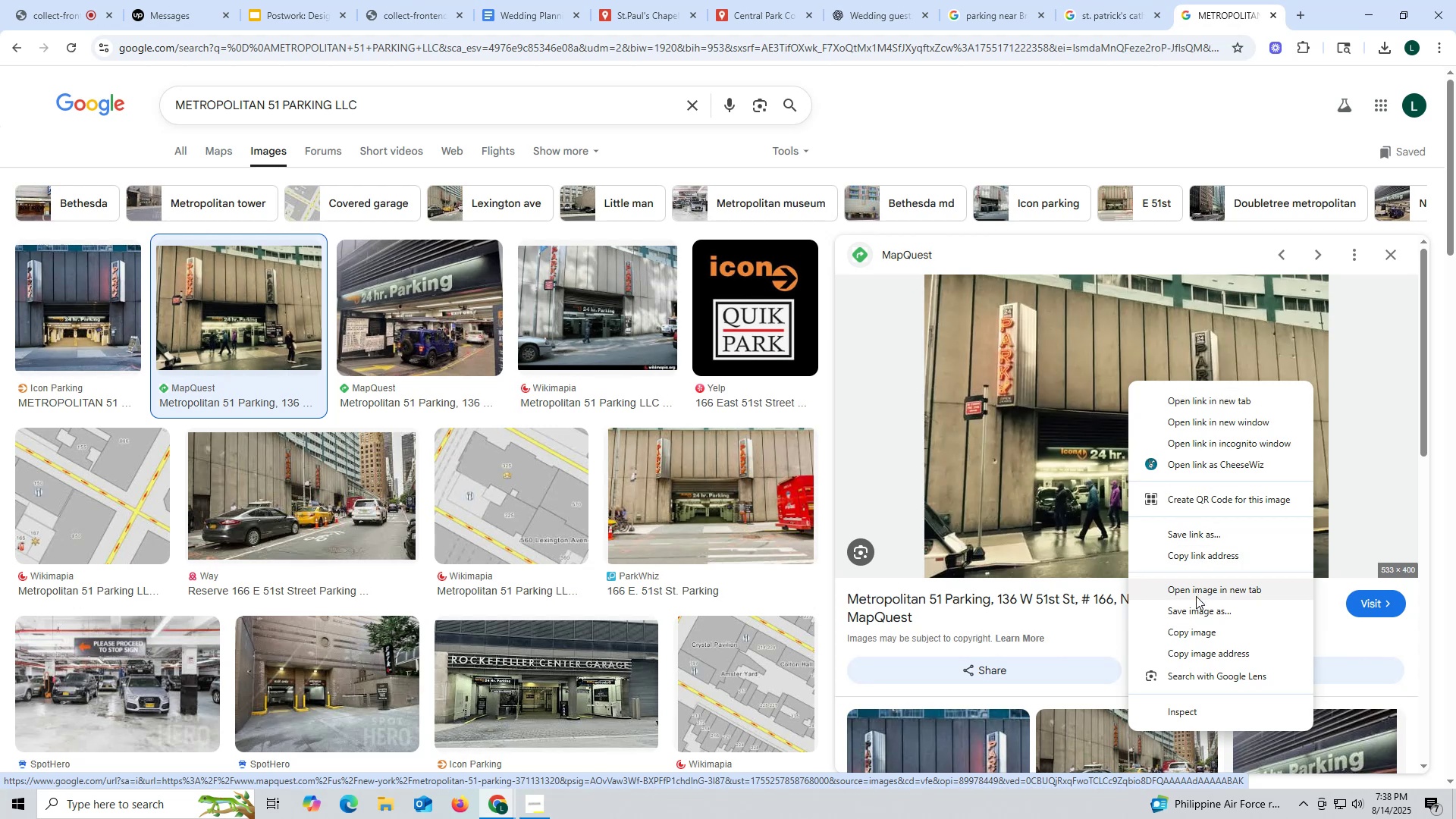 
left_click([1195, 609])
 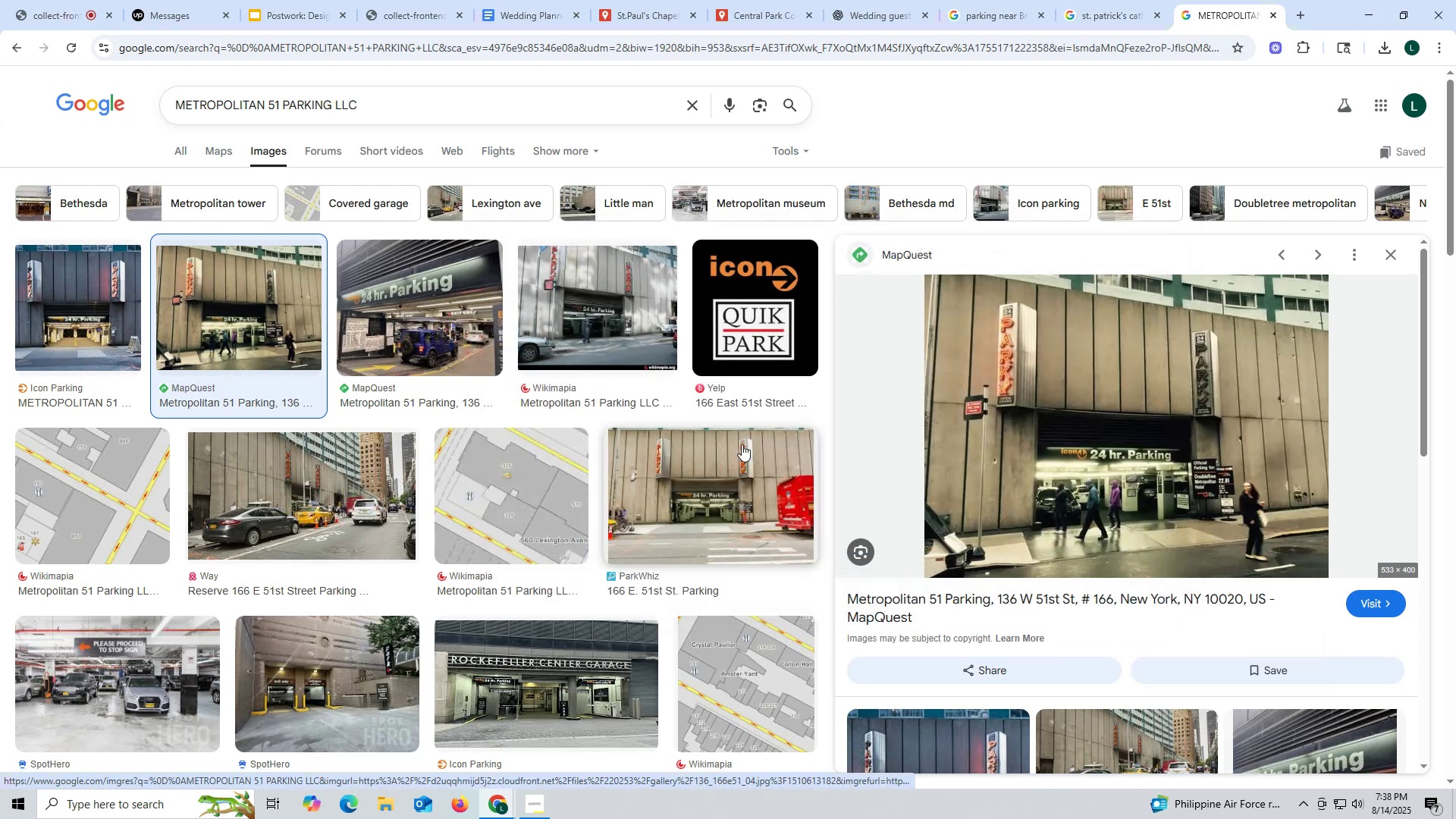 
left_click([591, 323])
 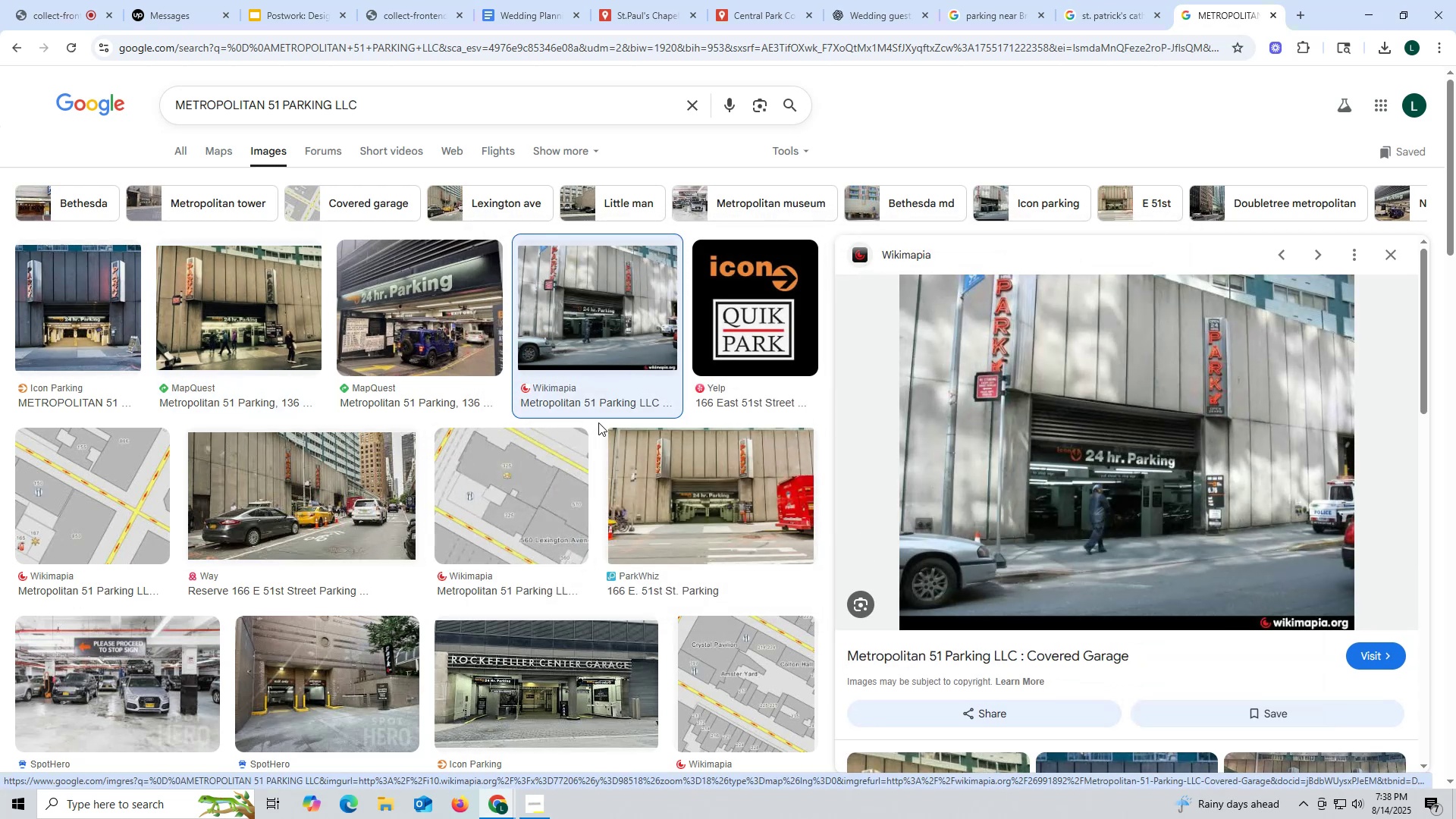 
wait(7.88)
 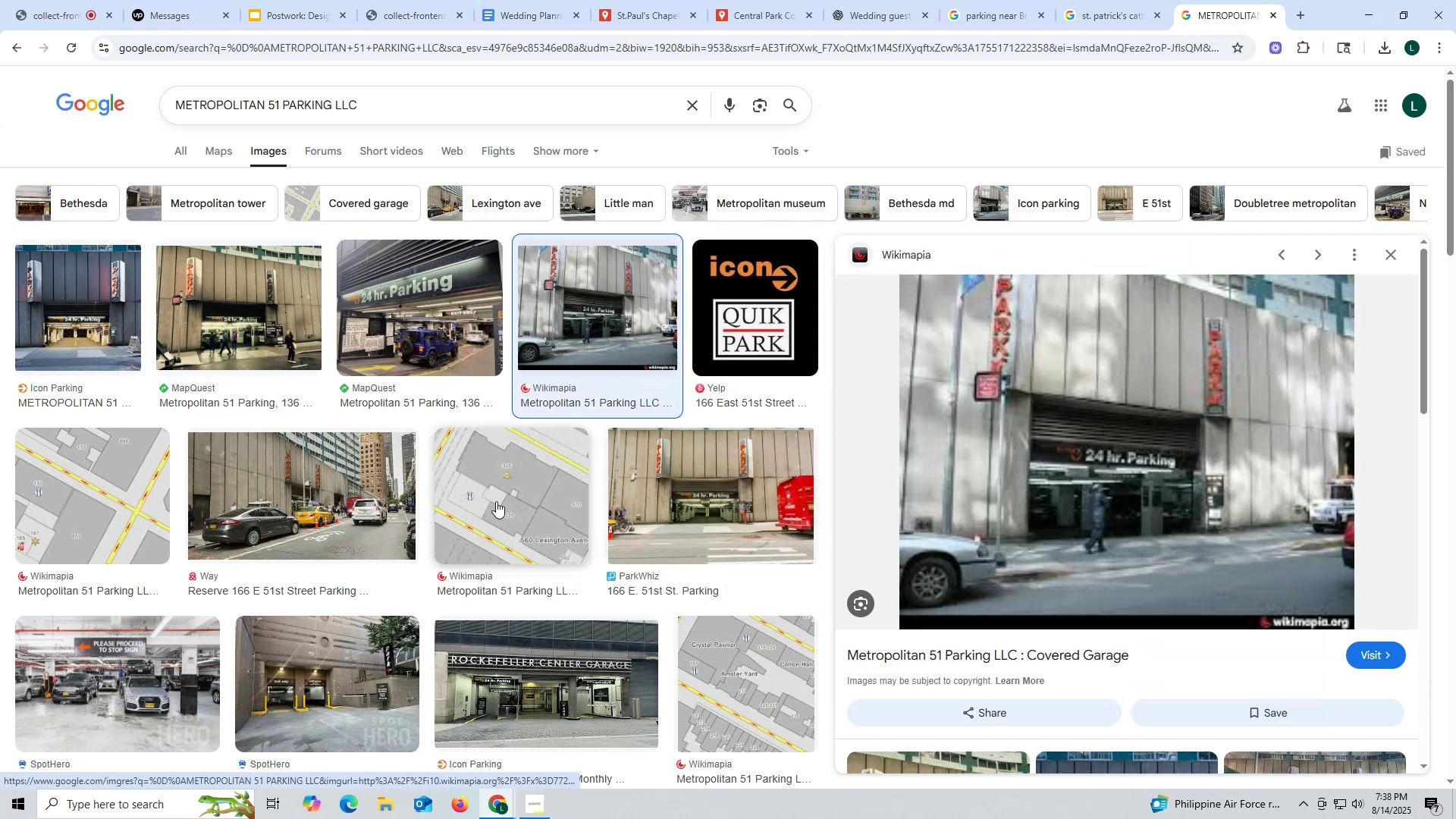 
right_click([1049, 357])
 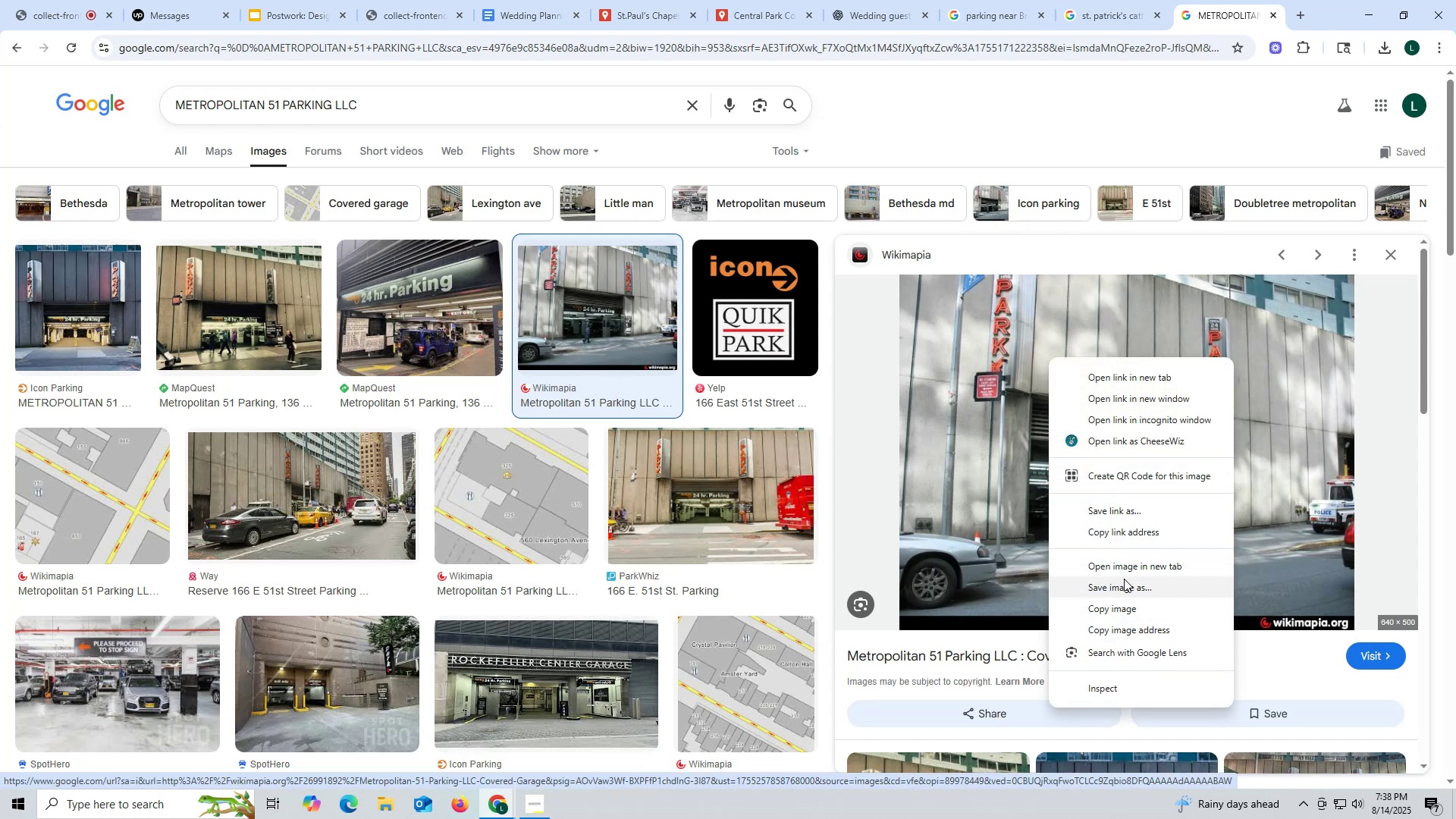 
left_click([1124, 583])
 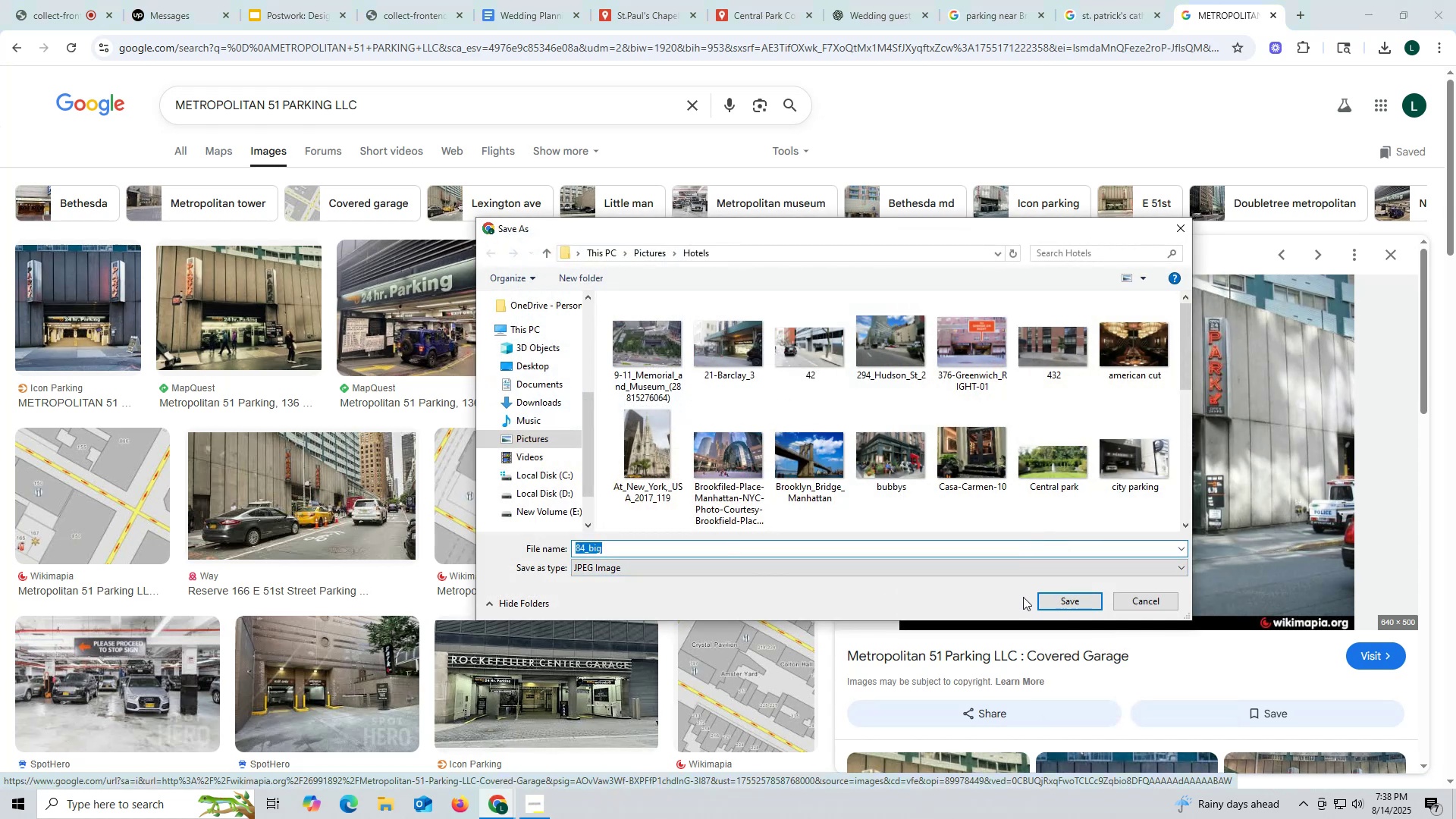 
wait(5.3)
 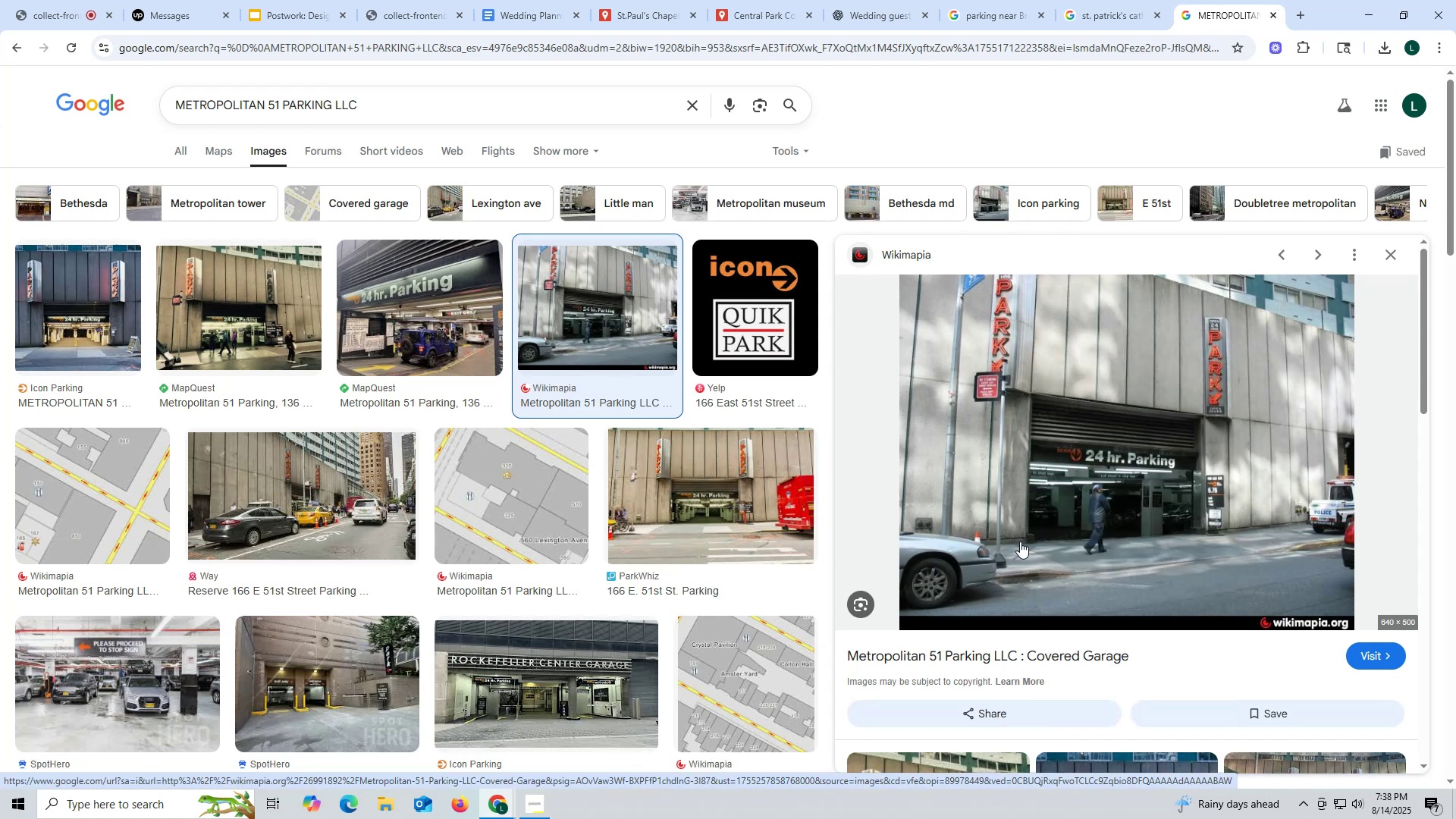 
type(metropolitan)
 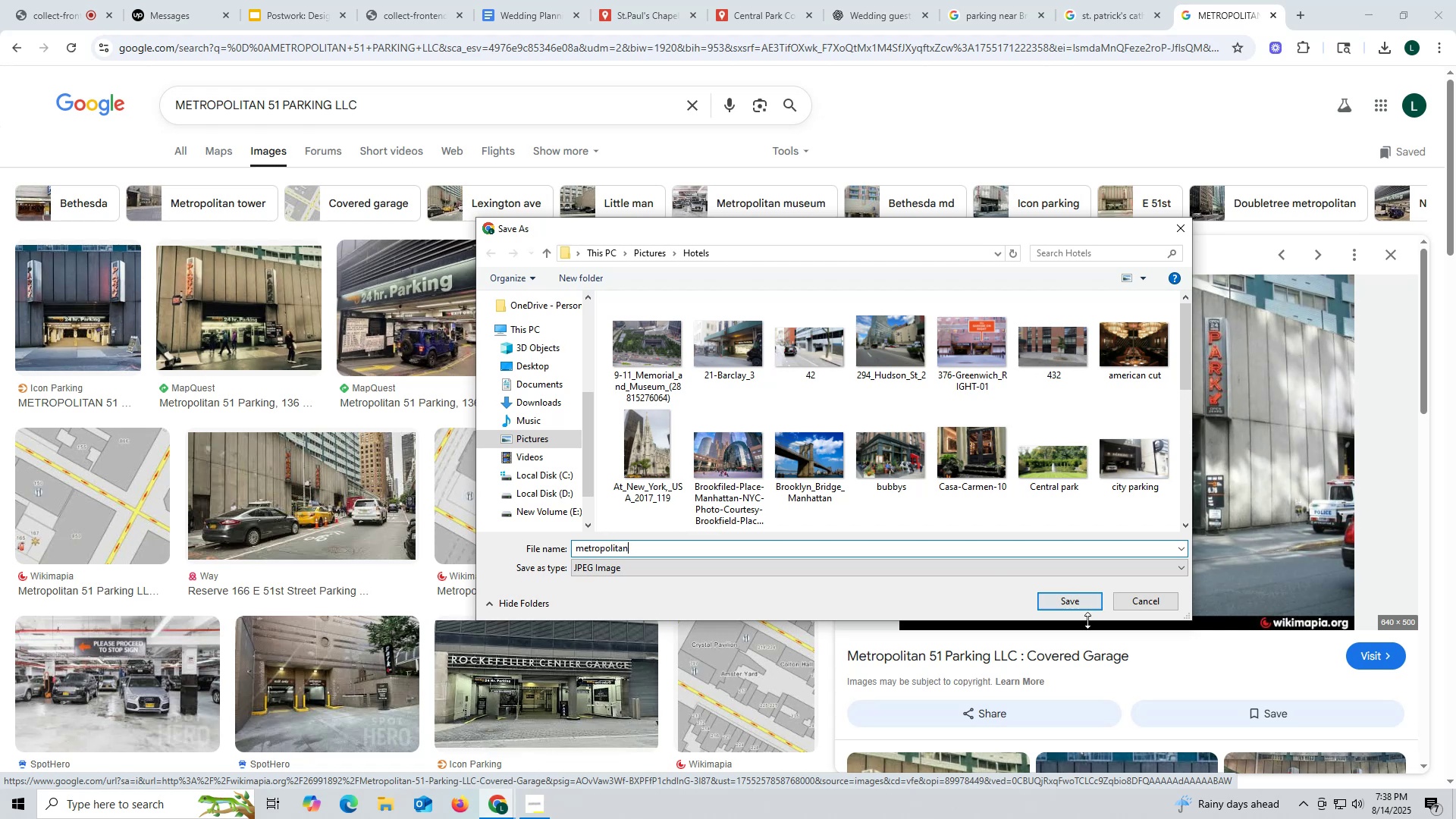 
left_click([1071, 604])
 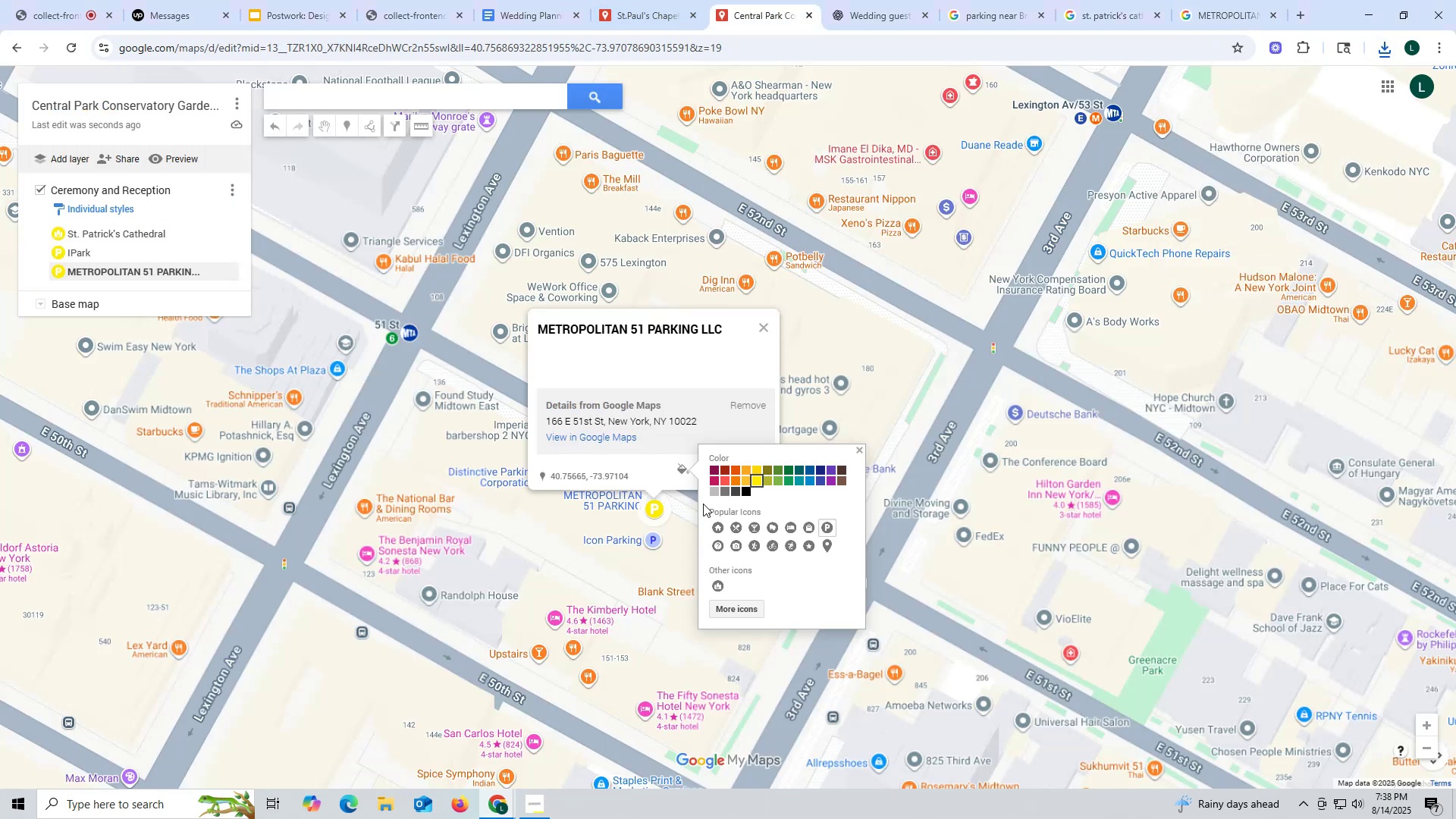 
wait(5.82)
 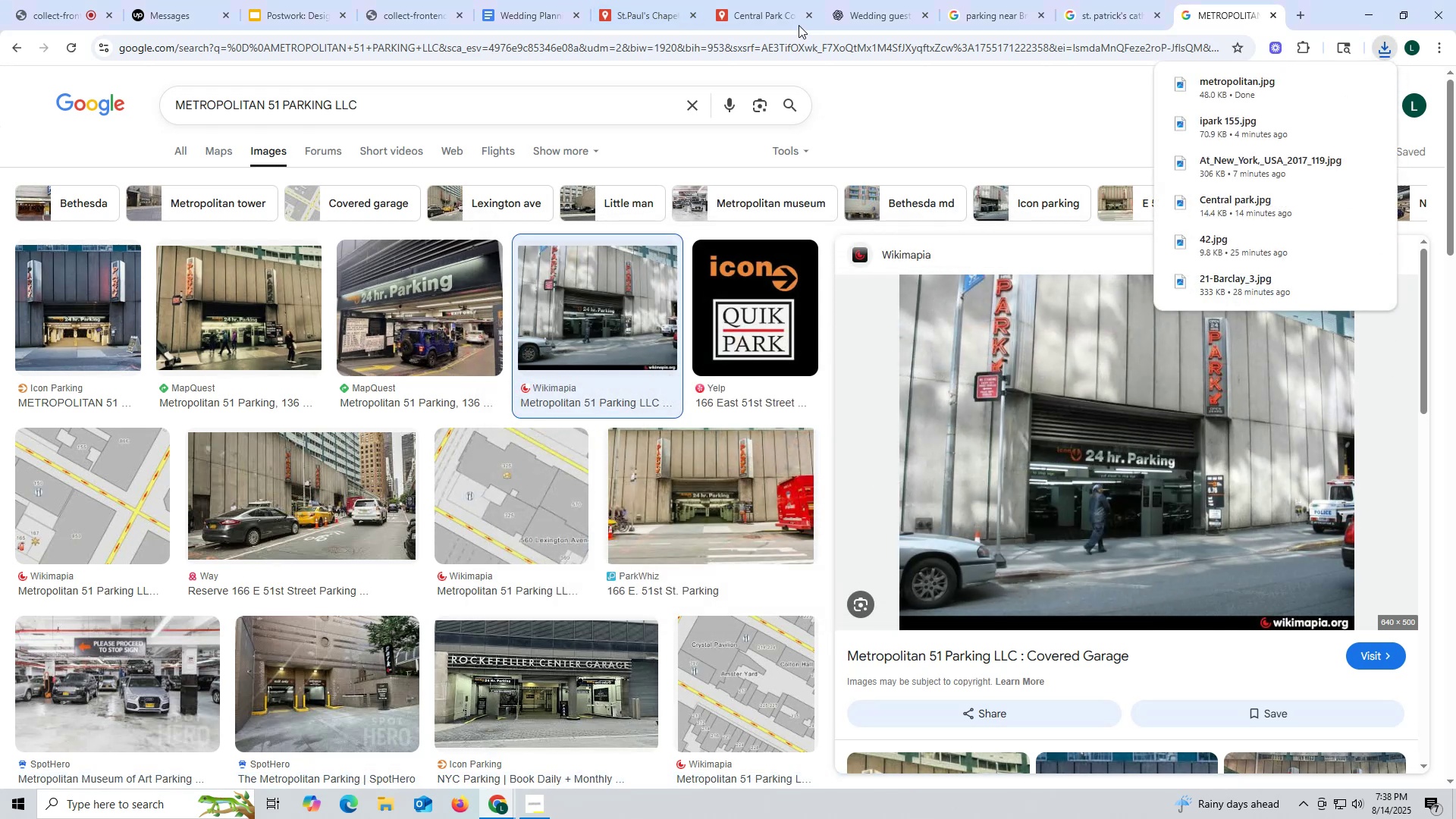 
left_click([717, 468])
 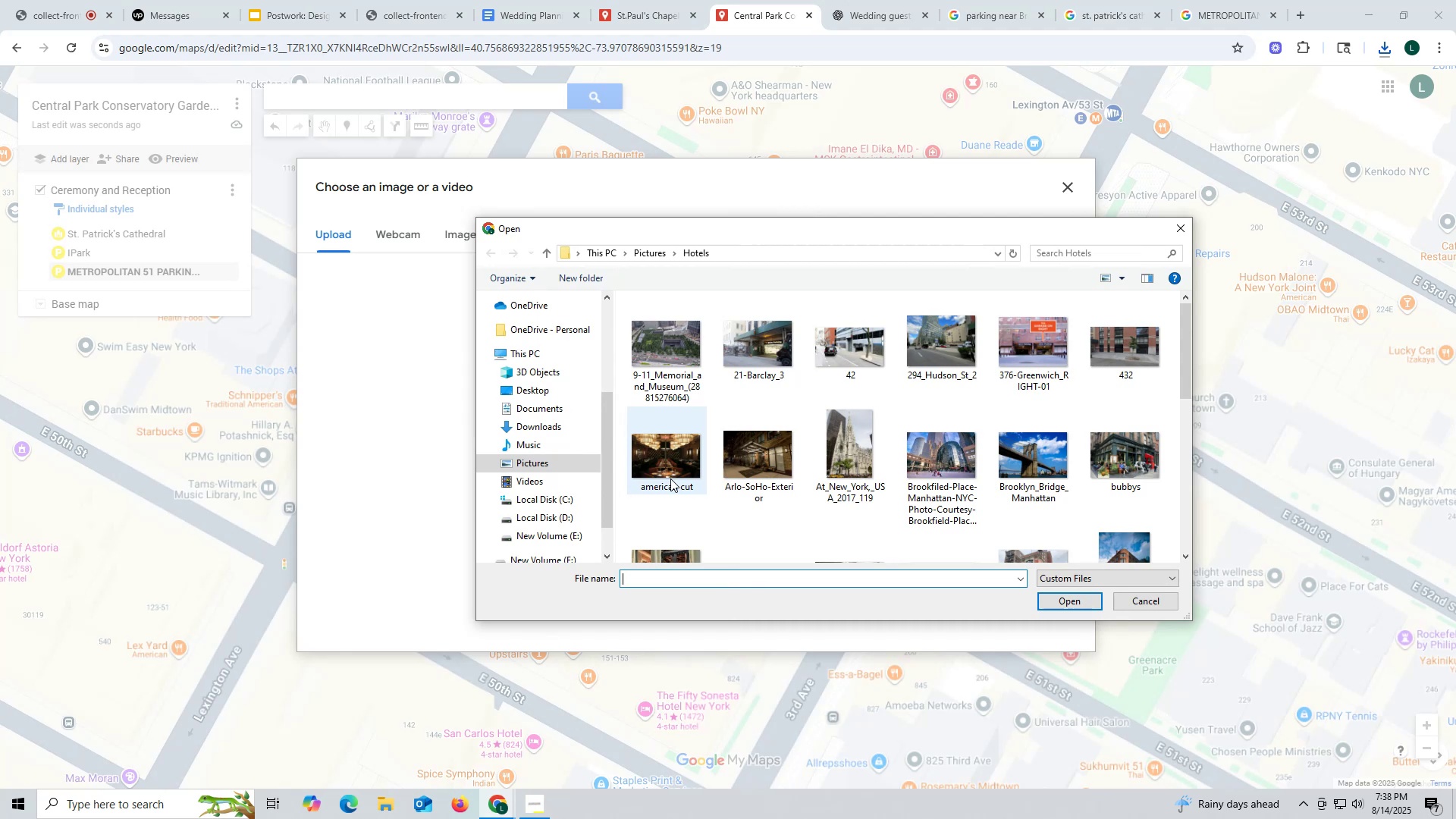 
scroll: coordinate [858, 492], scroll_direction: down, amount: 15.0
 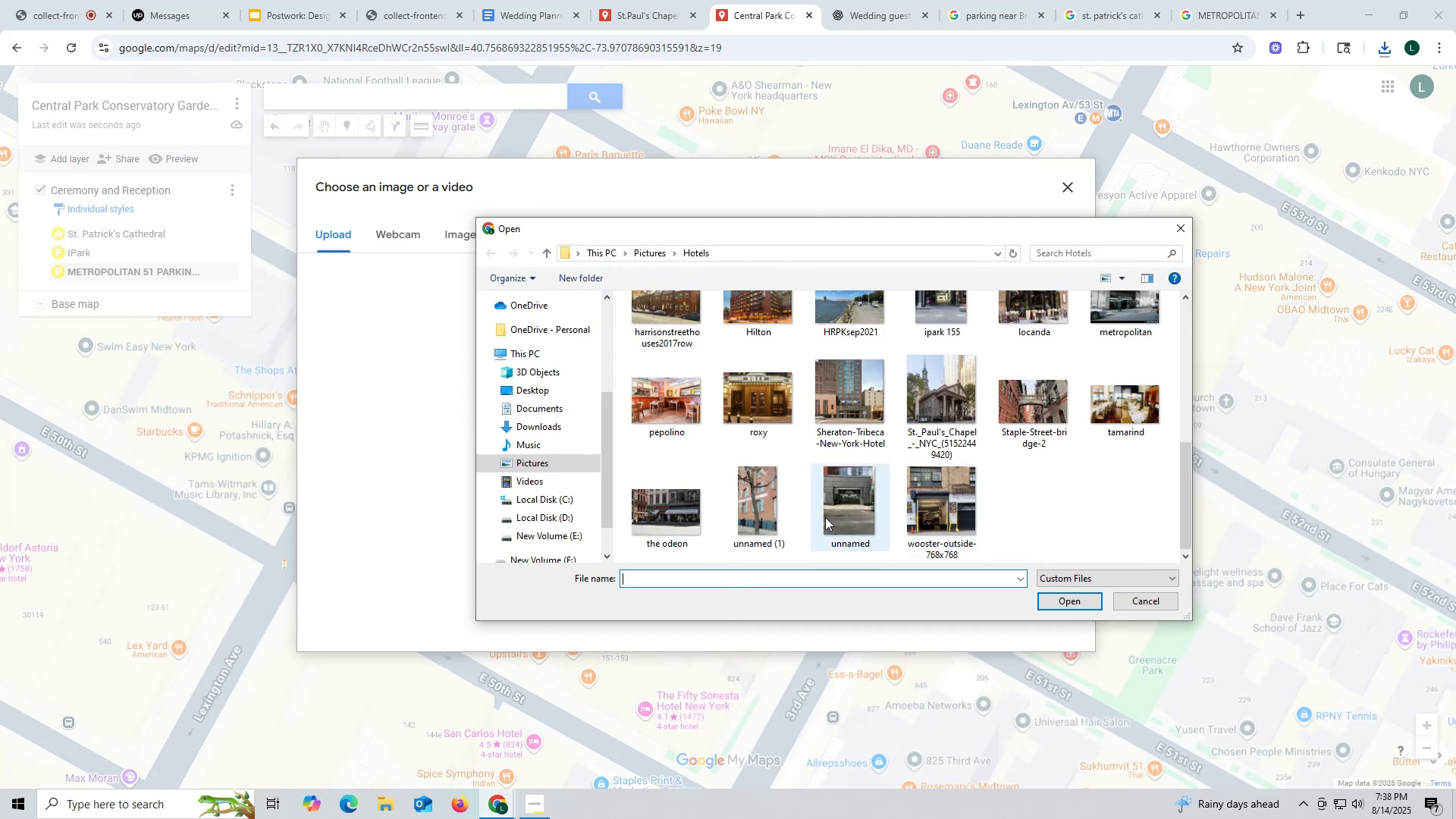 
scroll: coordinate [935, 482], scroll_direction: up, amount: 1.0
 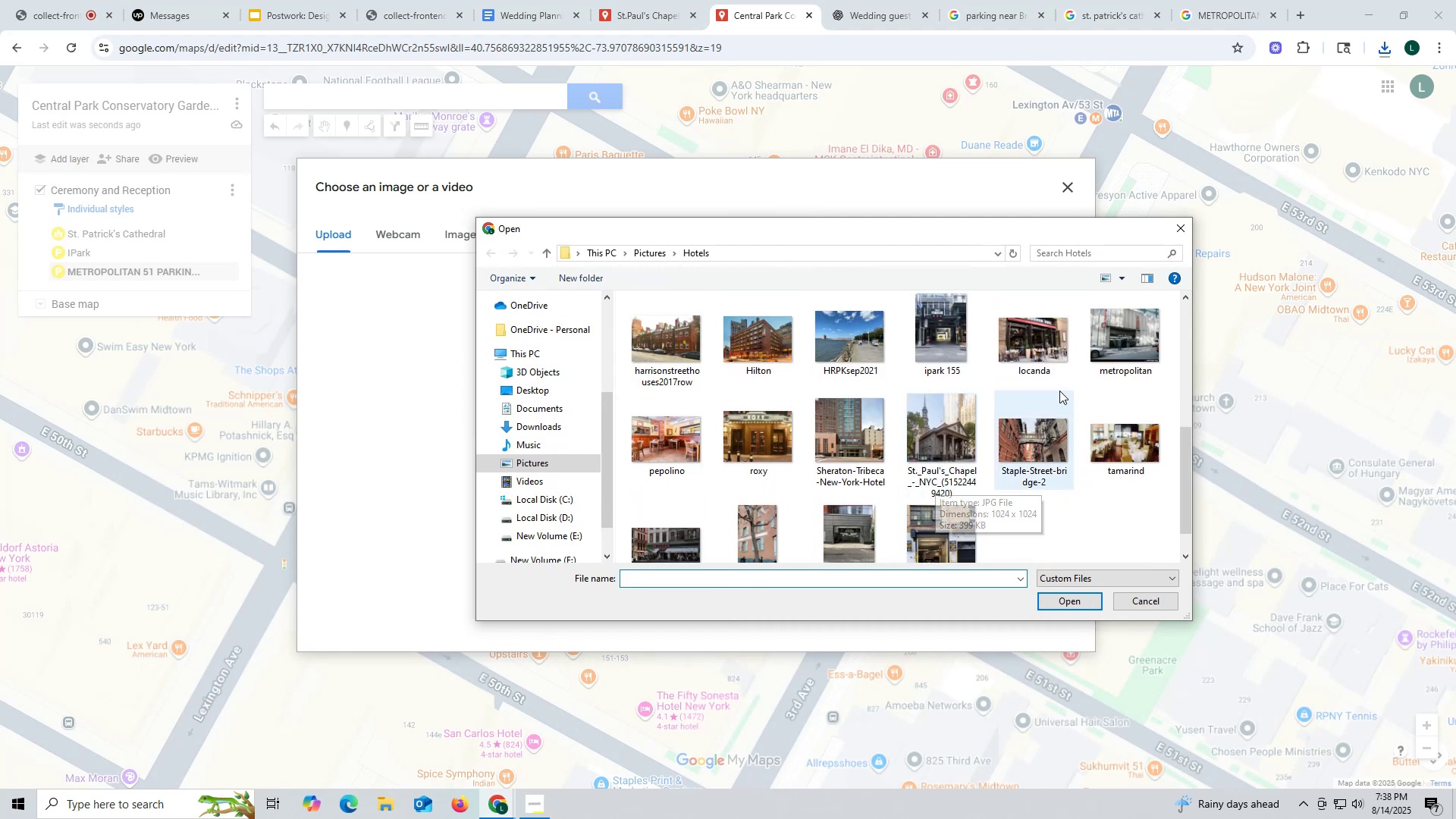 
left_click([1118, 347])
 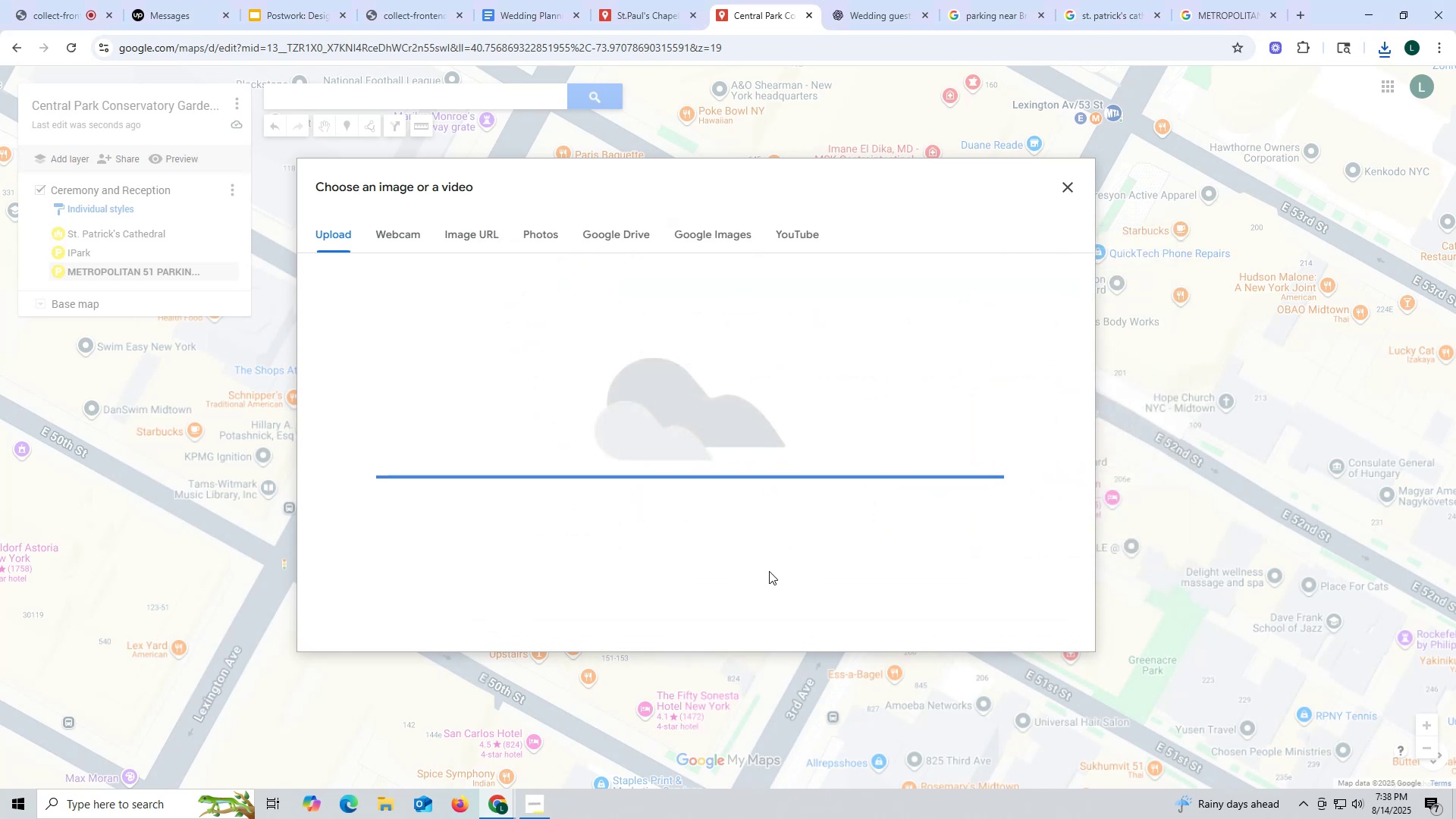 
mouse_move([572, 451])
 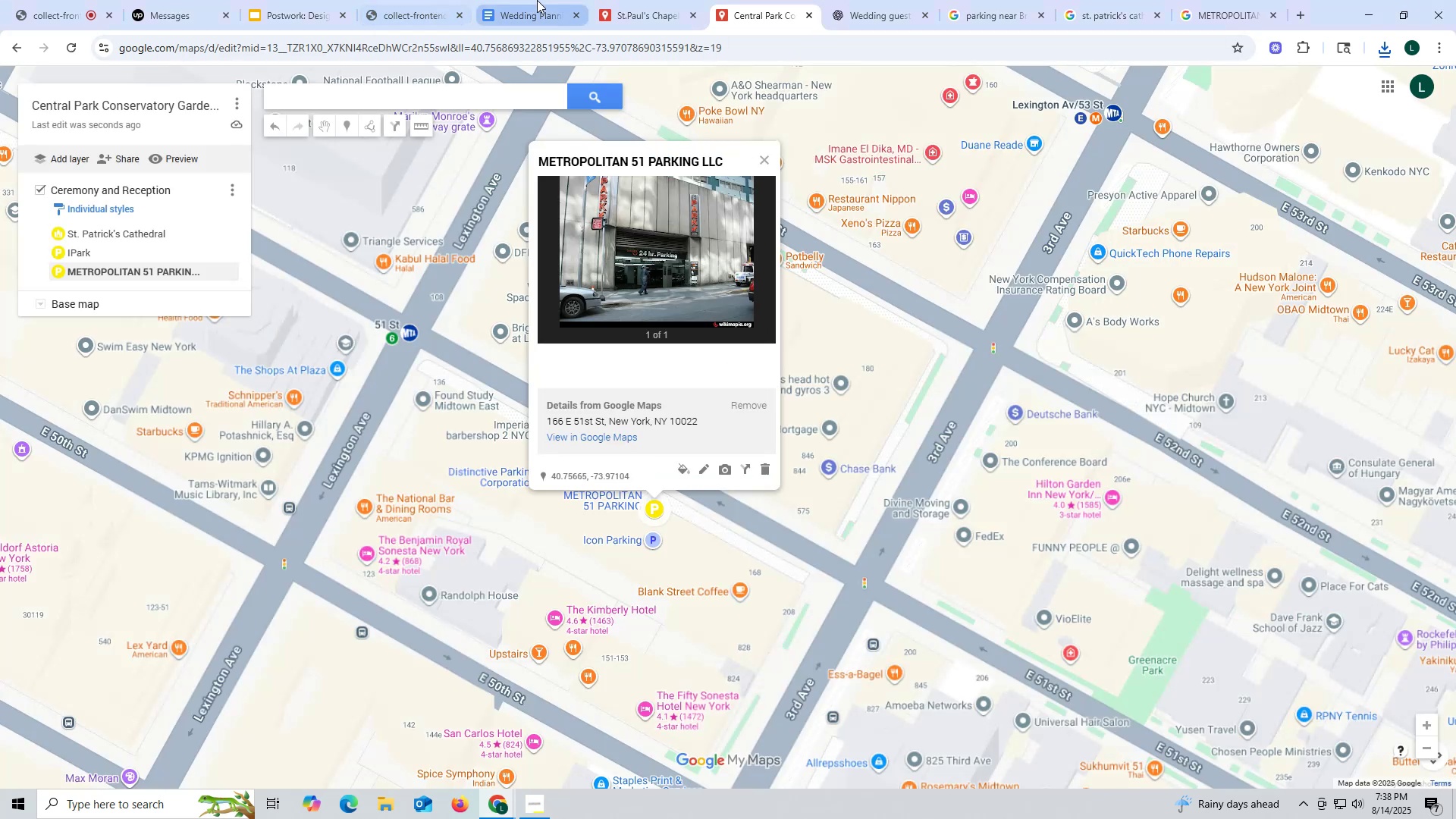 
left_click([541, 3])
 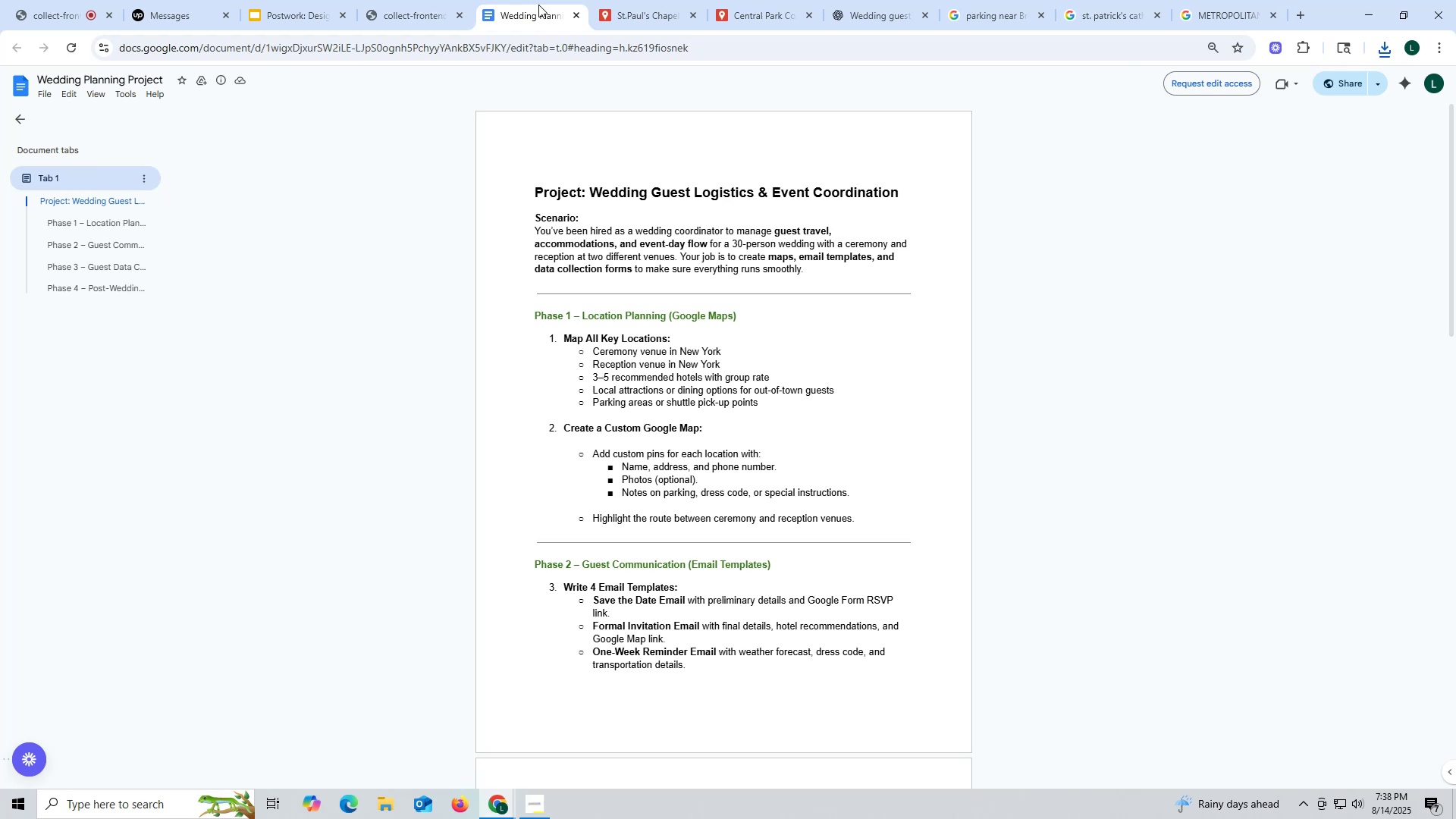 
wait(12.5)
 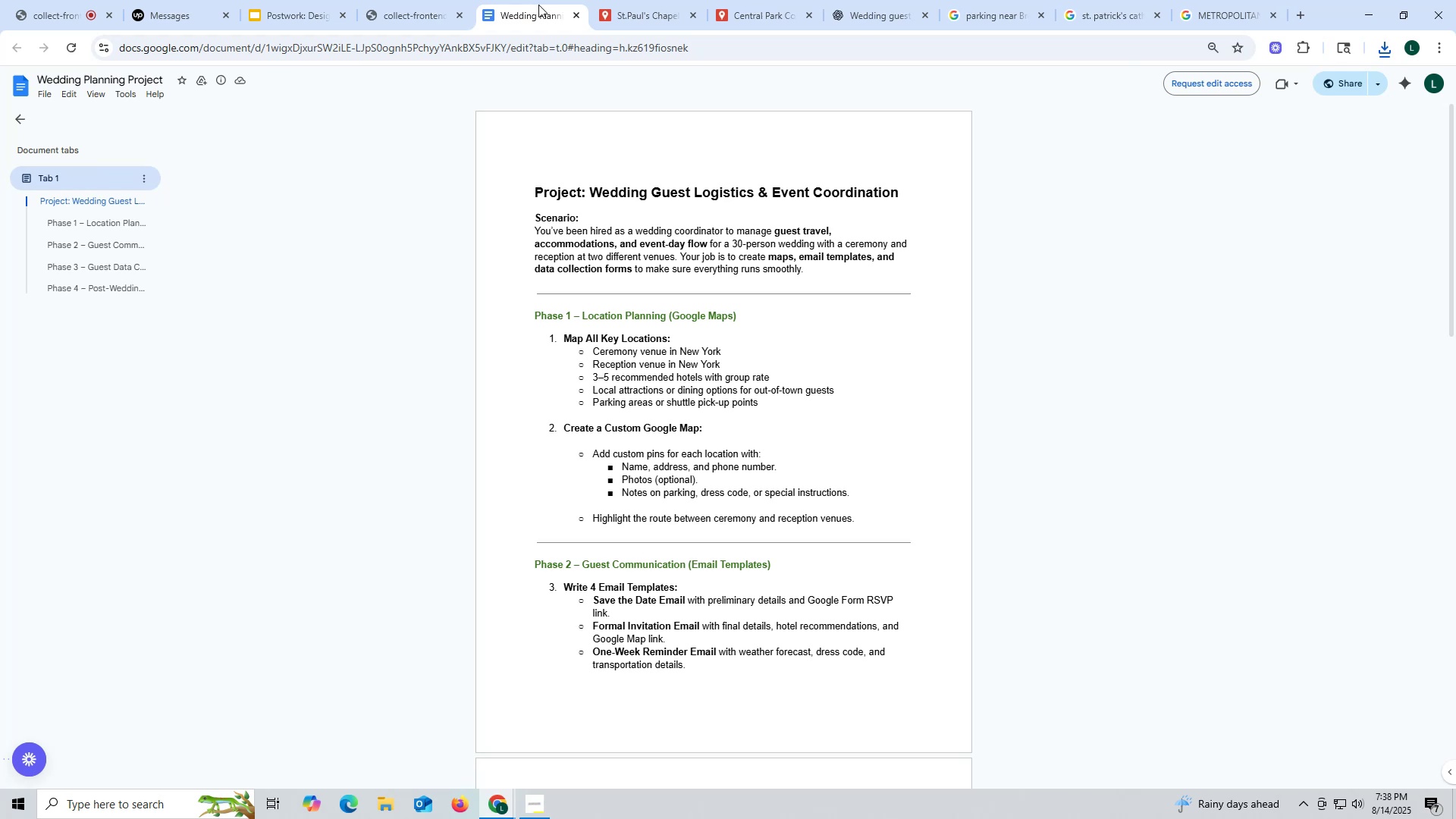 
left_click([1213, 12])
 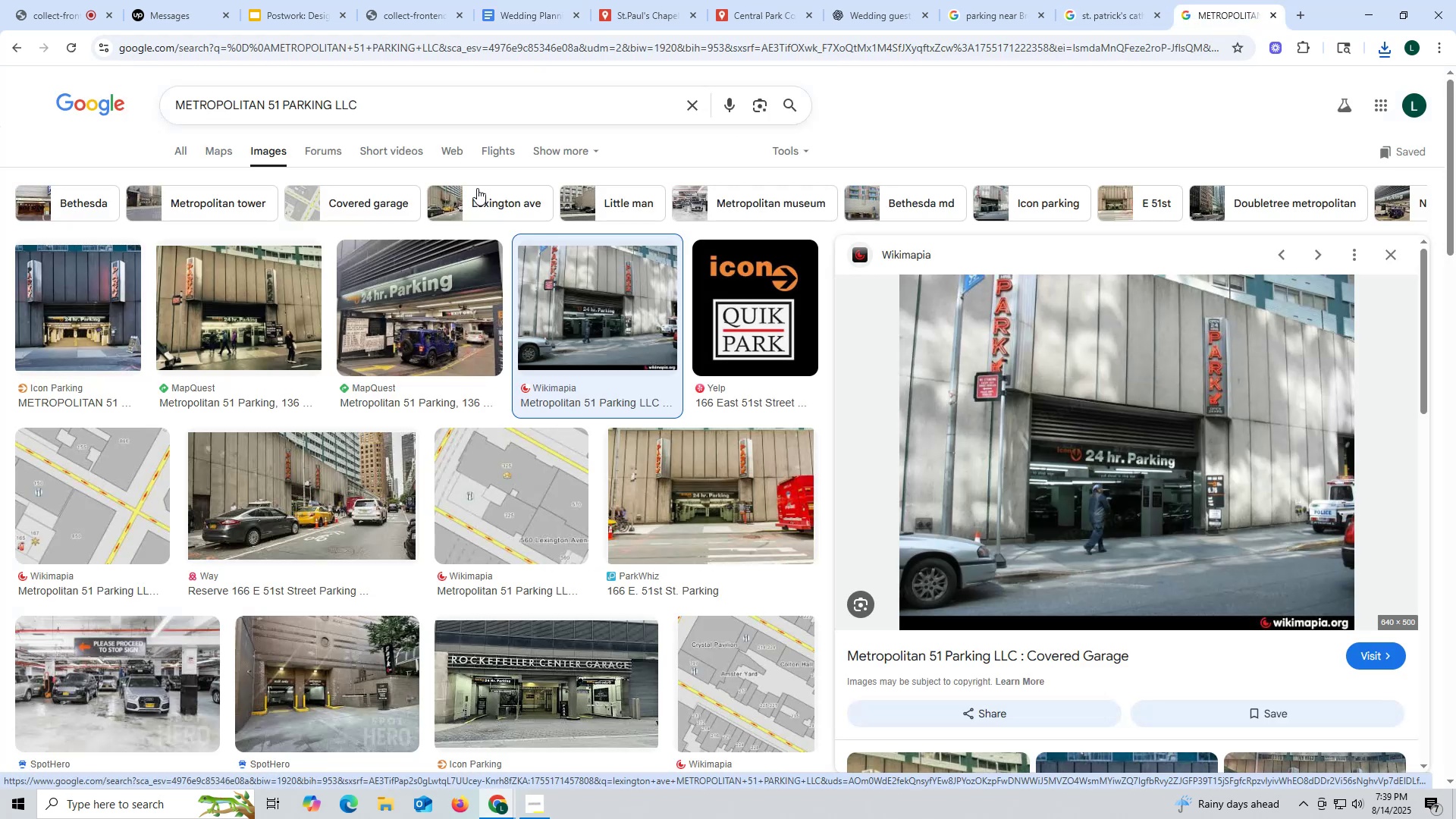 
wait(12.64)
 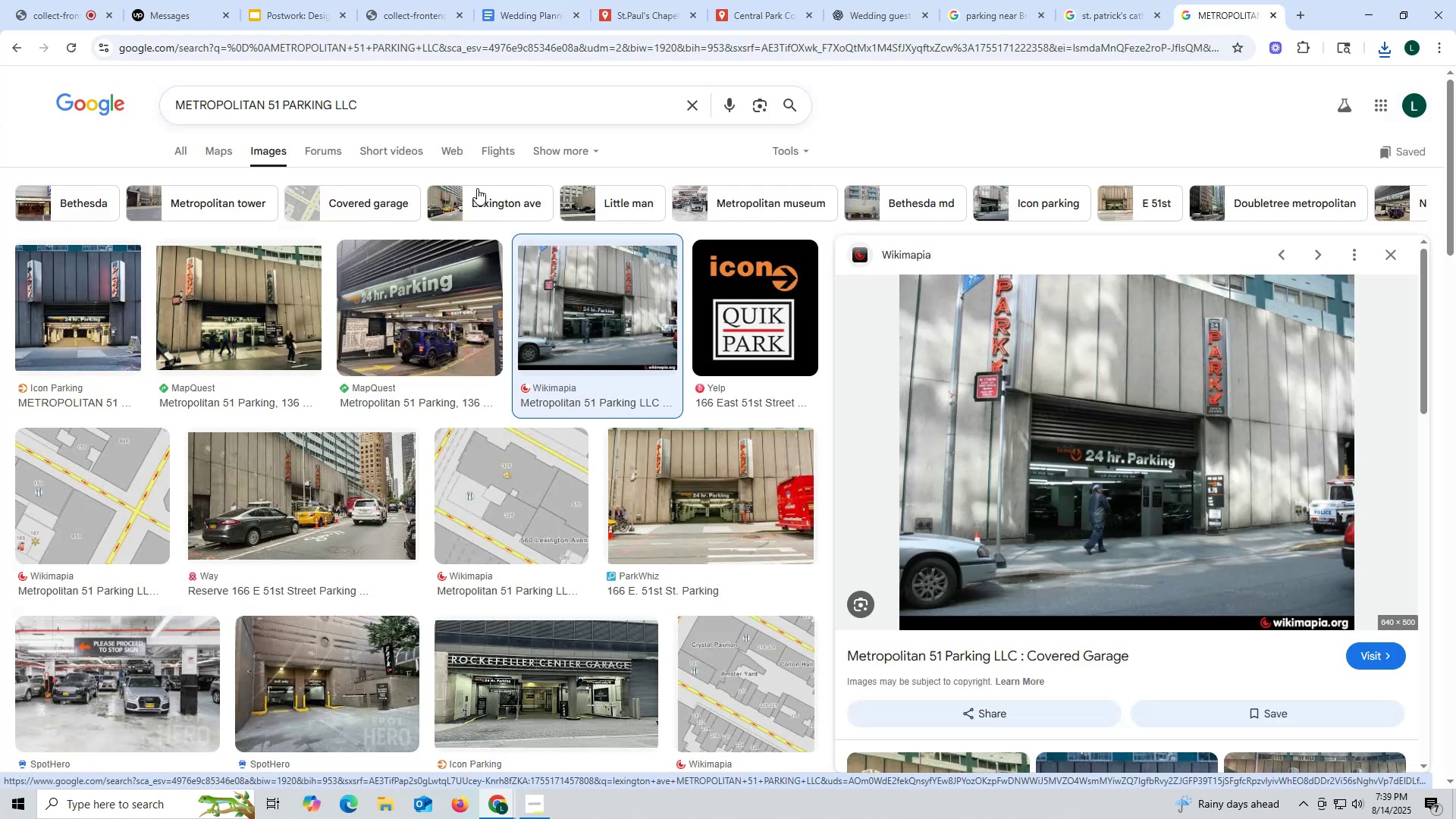 
left_click([636, 15])
 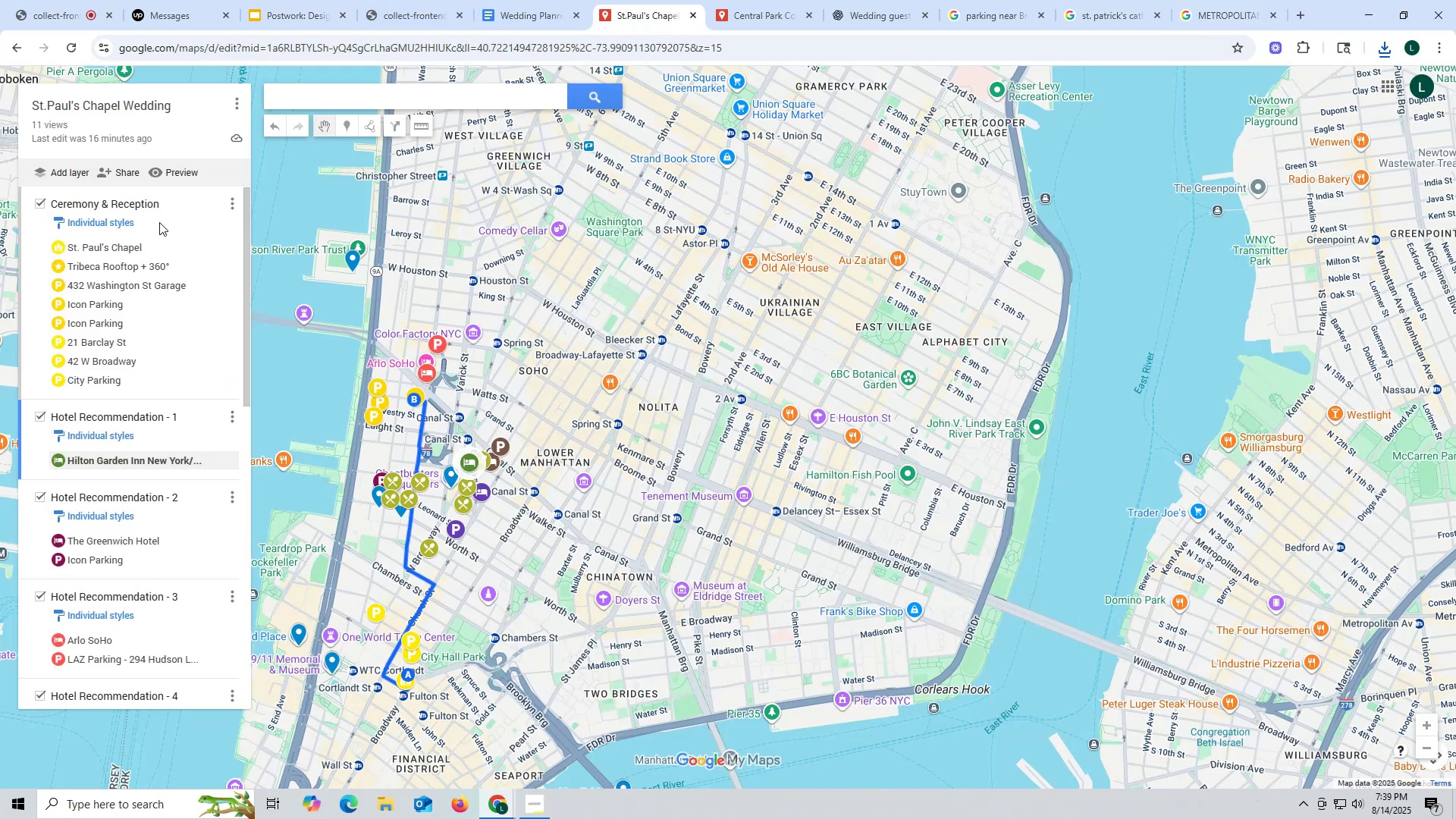 
wait(5.7)
 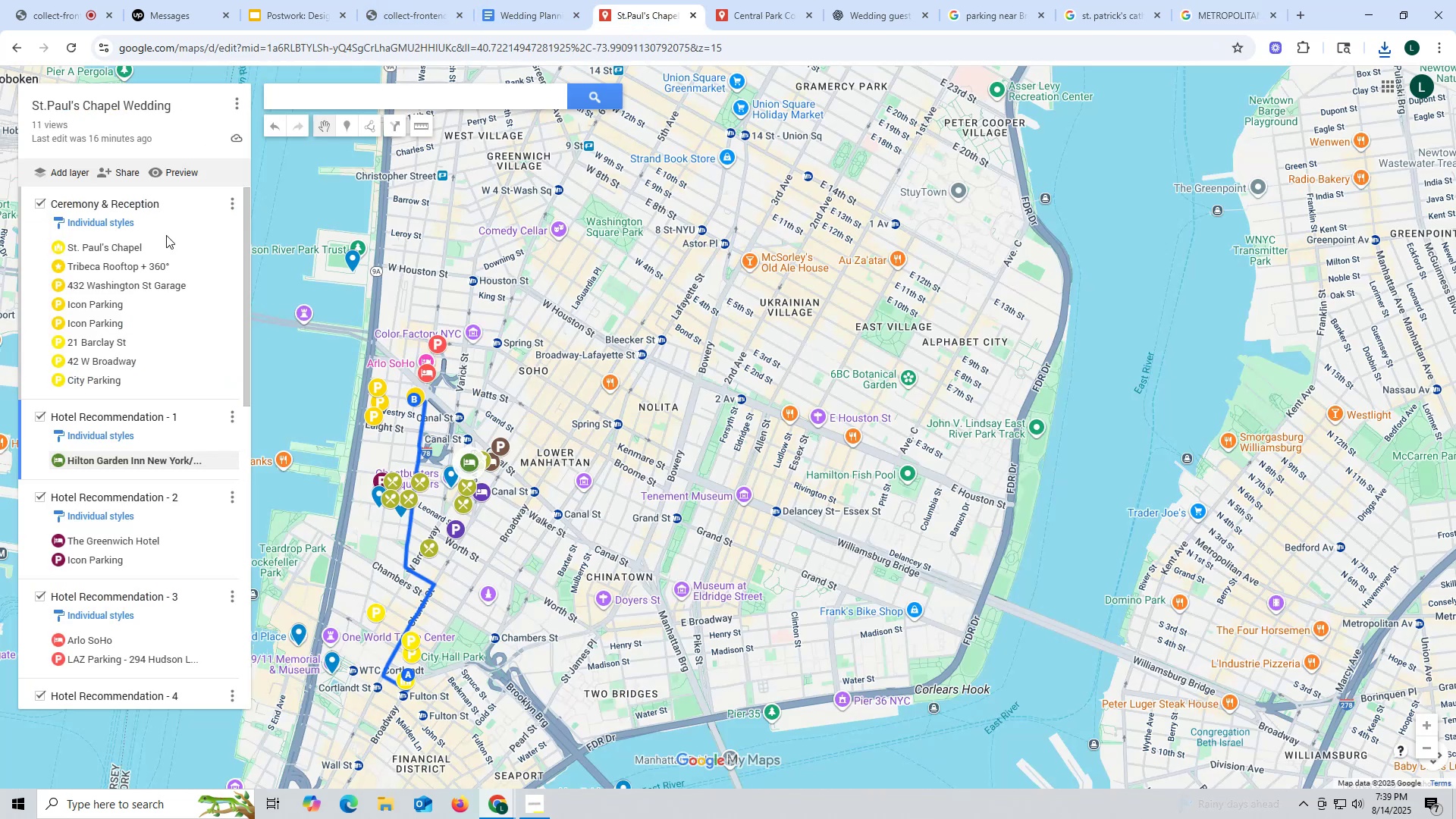 
left_click([160, 208])
 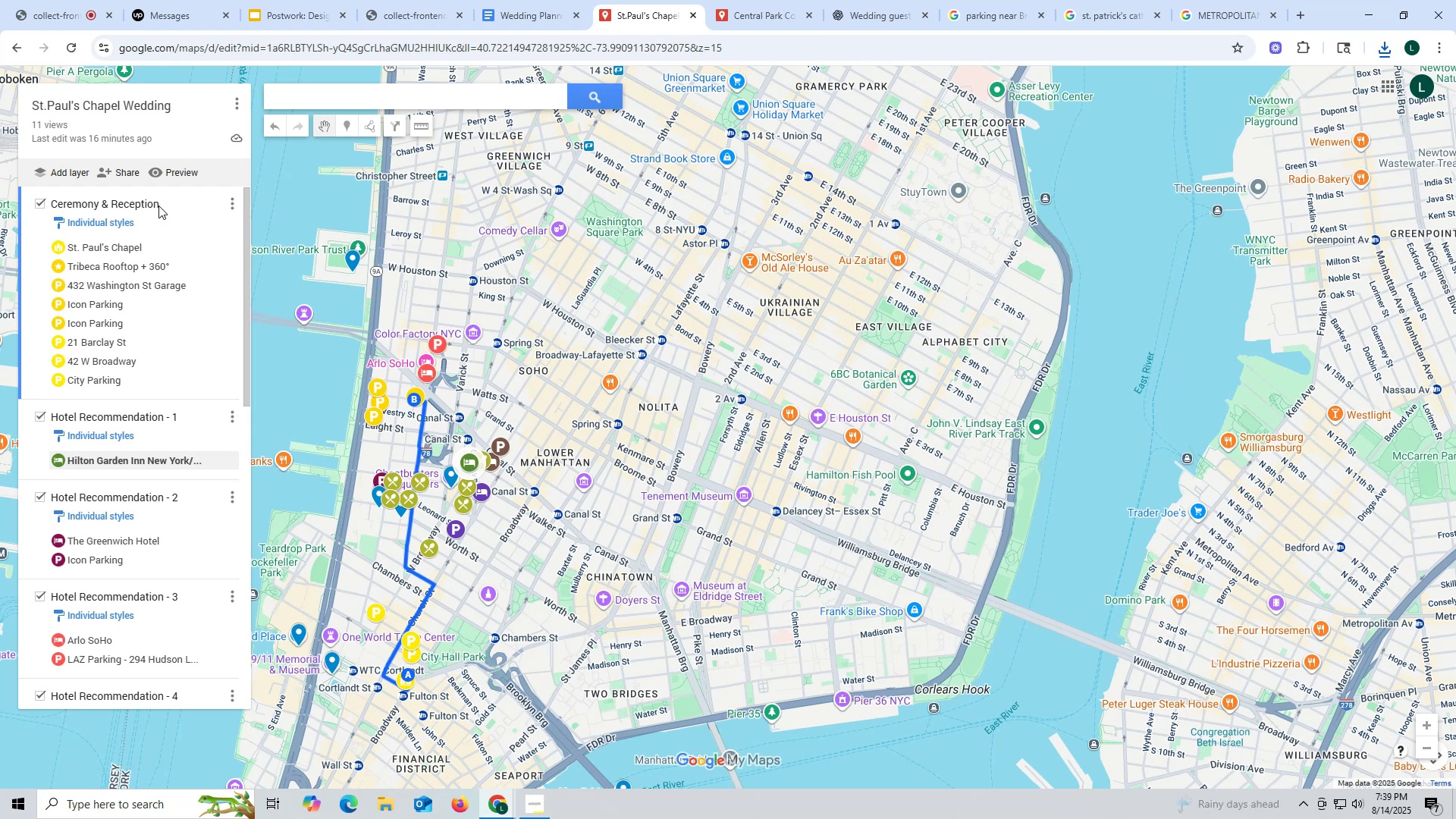 
left_click([158, 206])
 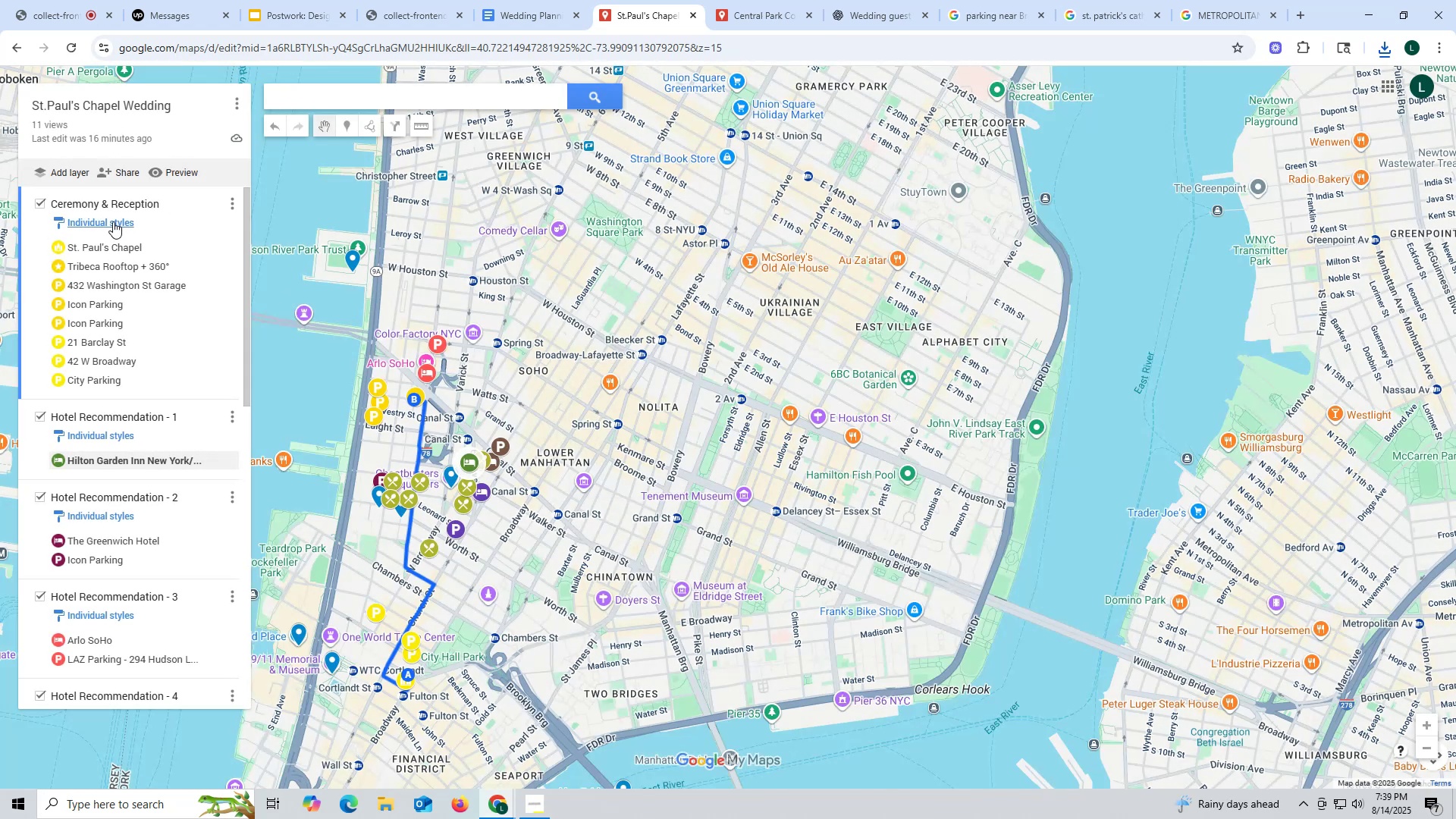 
left_click([124, 202])
 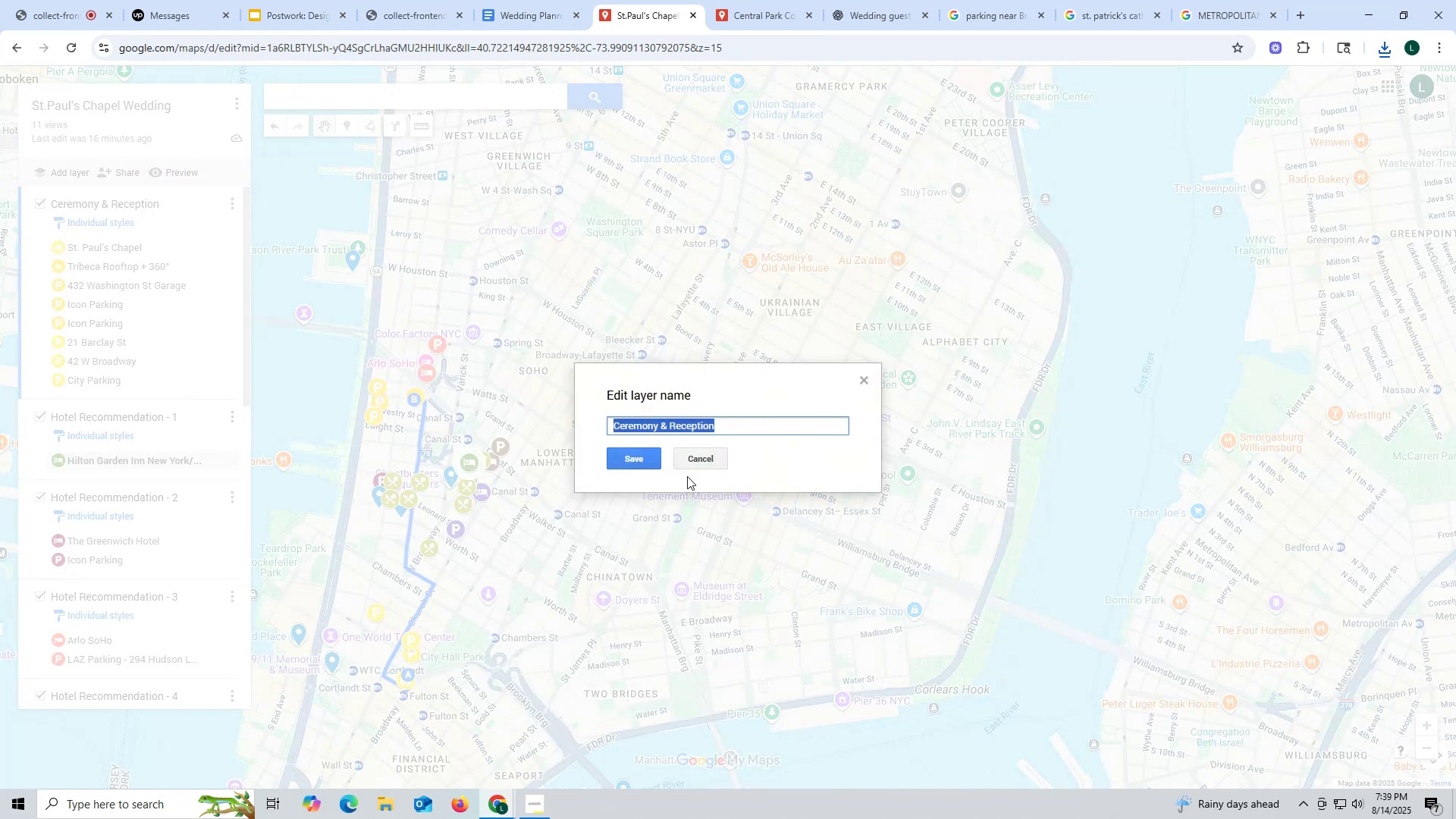 
left_click([690, 461])
 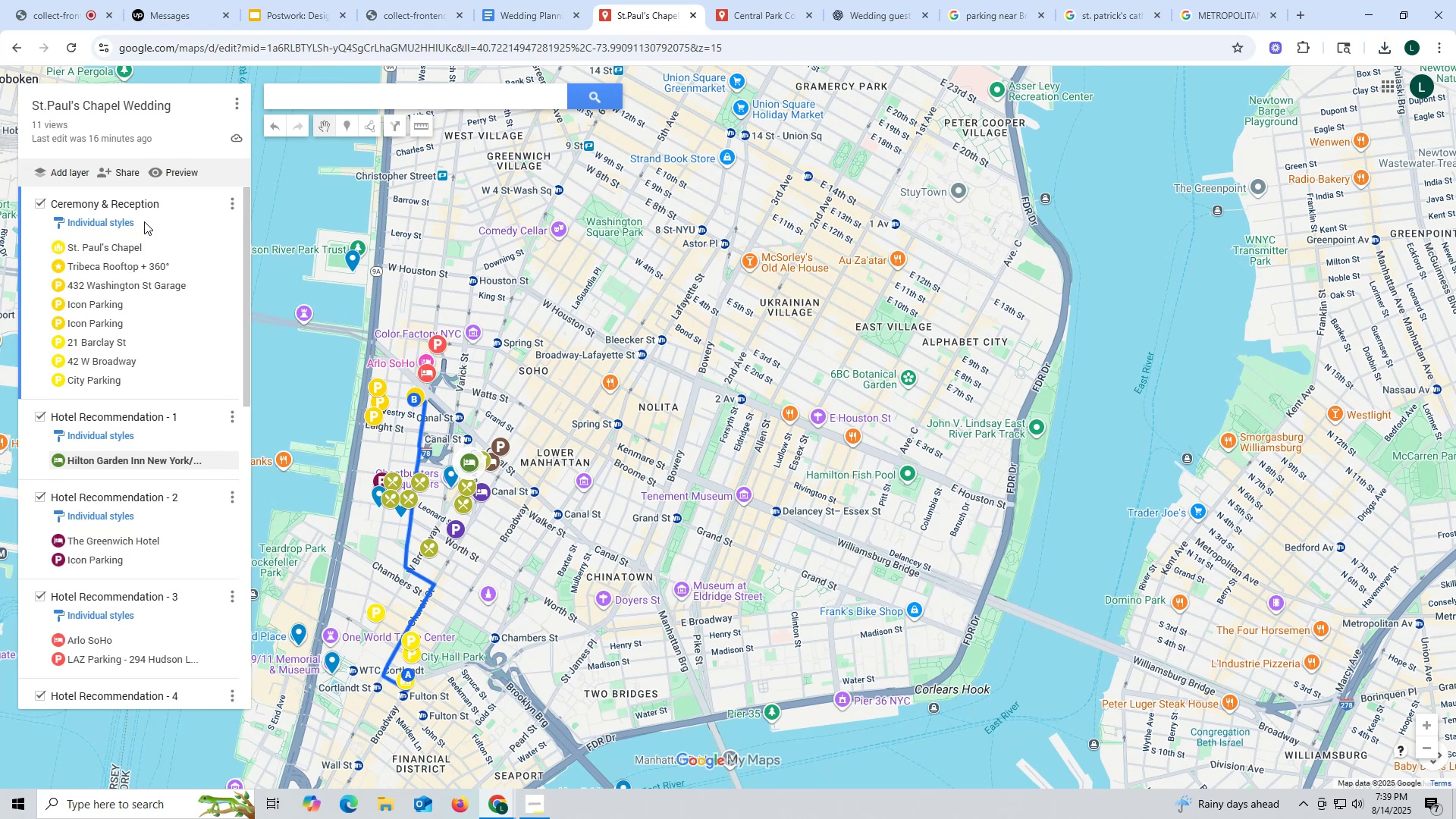 
wait(12.26)
 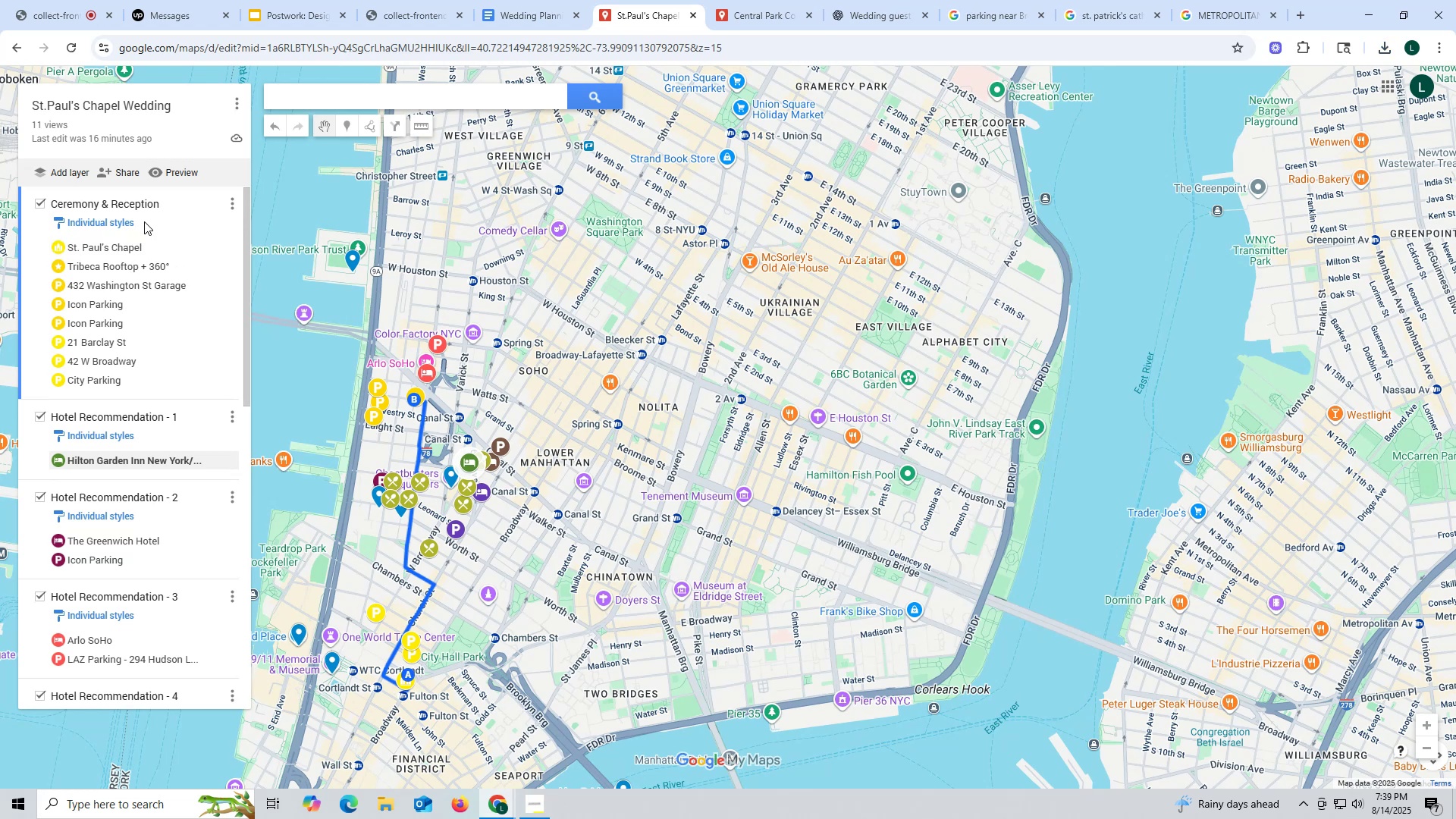 
left_click([771, 11])
 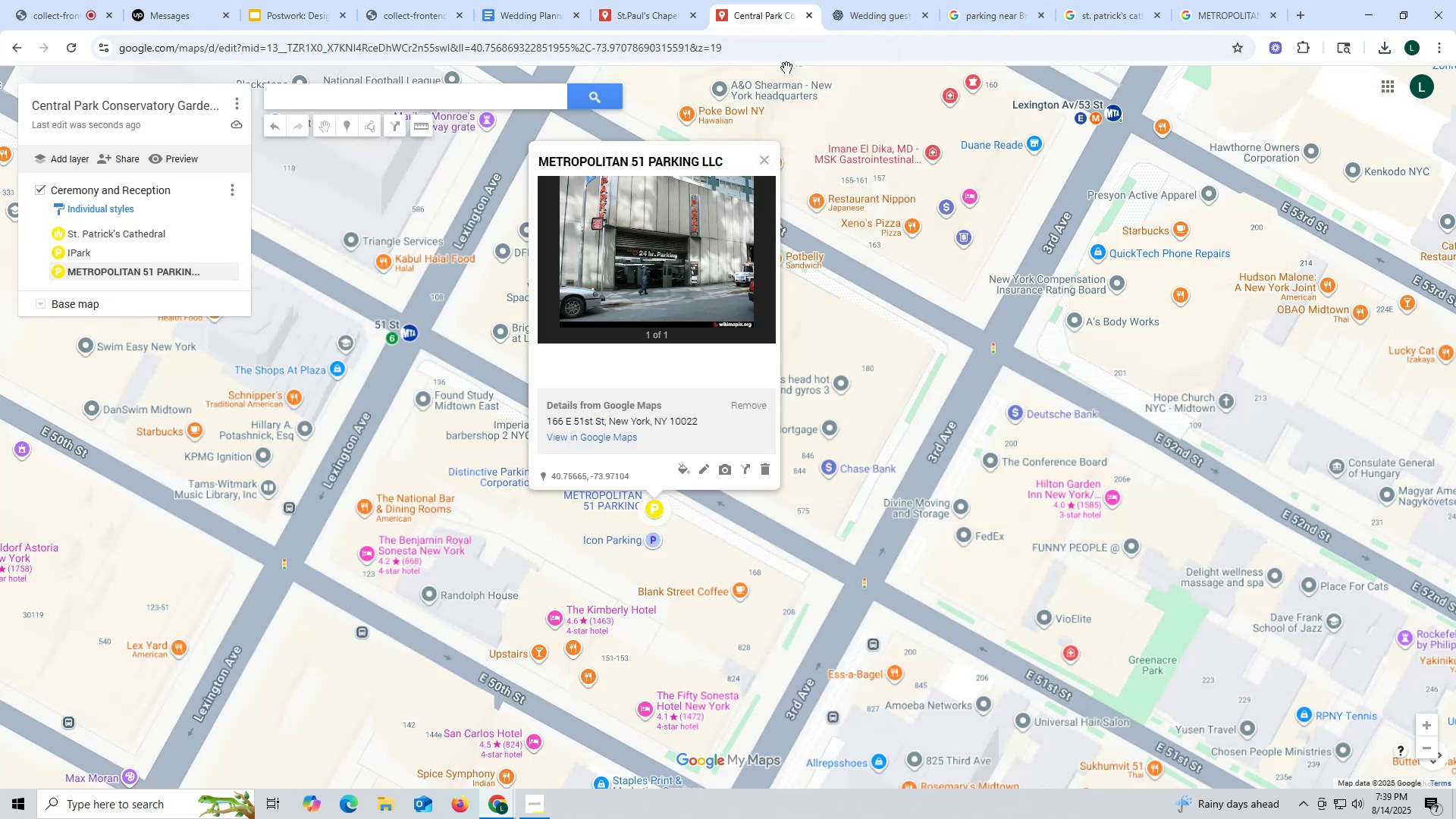 
left_click([868, 13])
 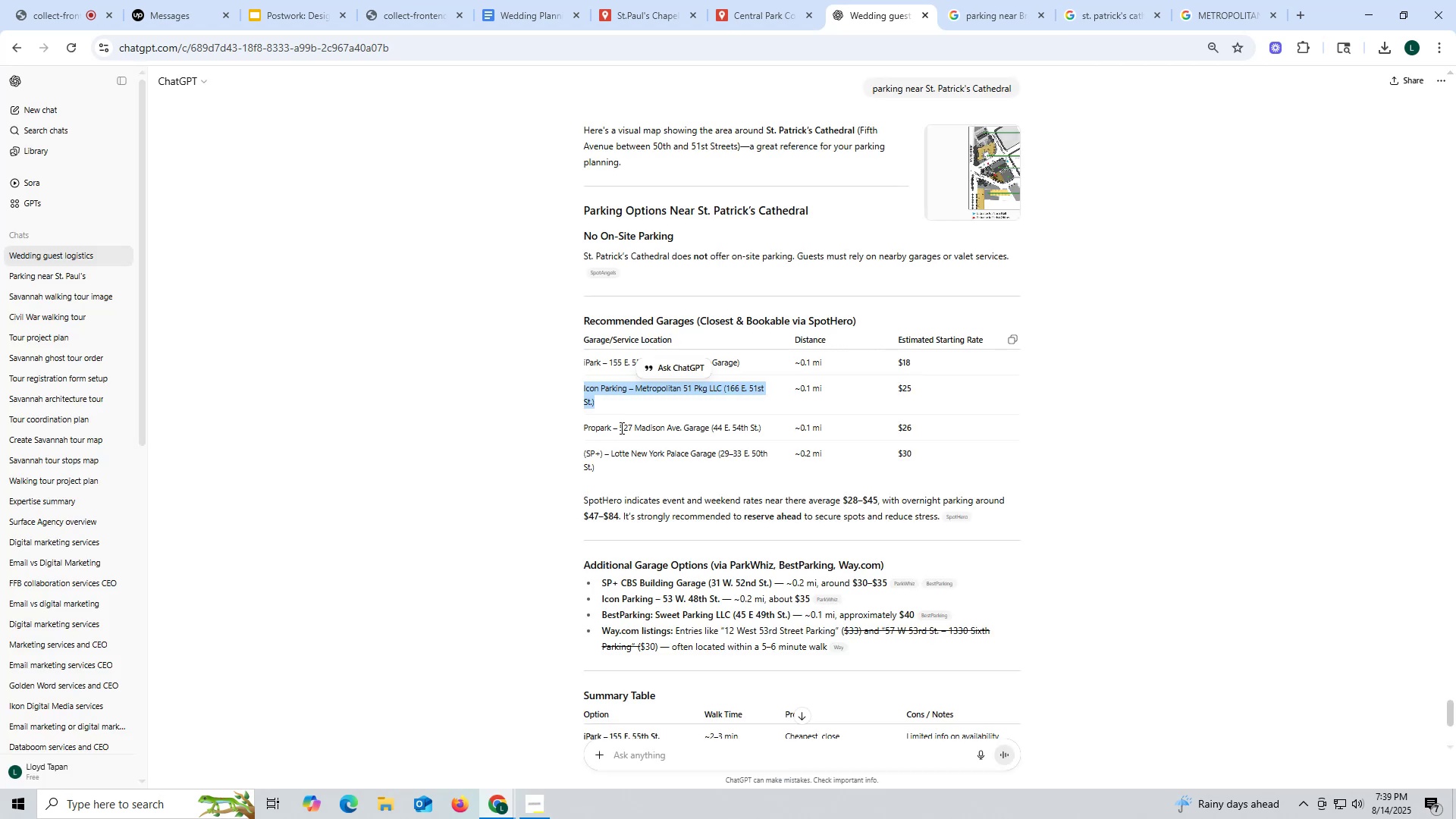 
left_click_drag(start_coordinate=[621, 428], to_coordinate=[761, 426])
 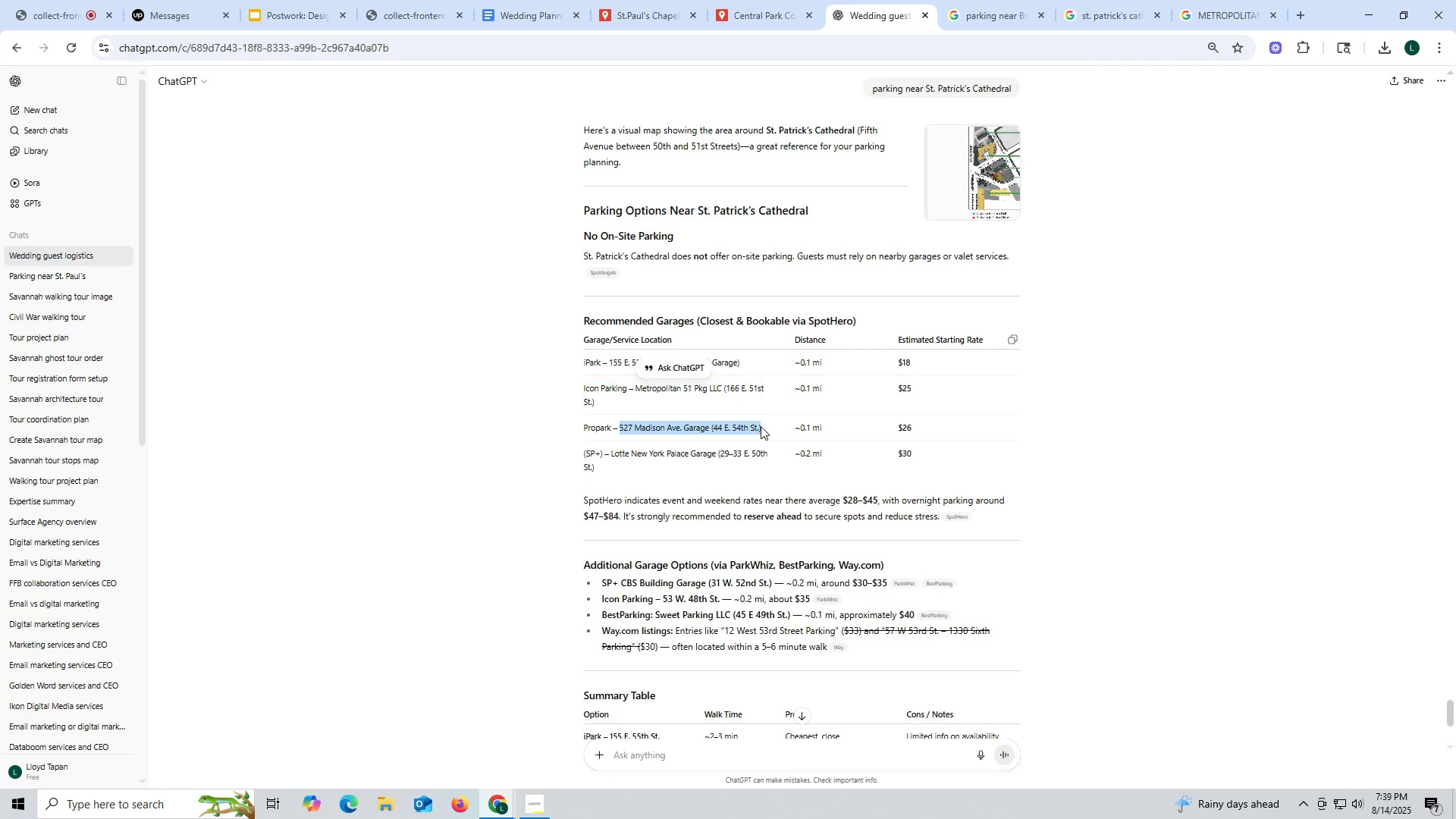 
key(Control+ControlLeft)
 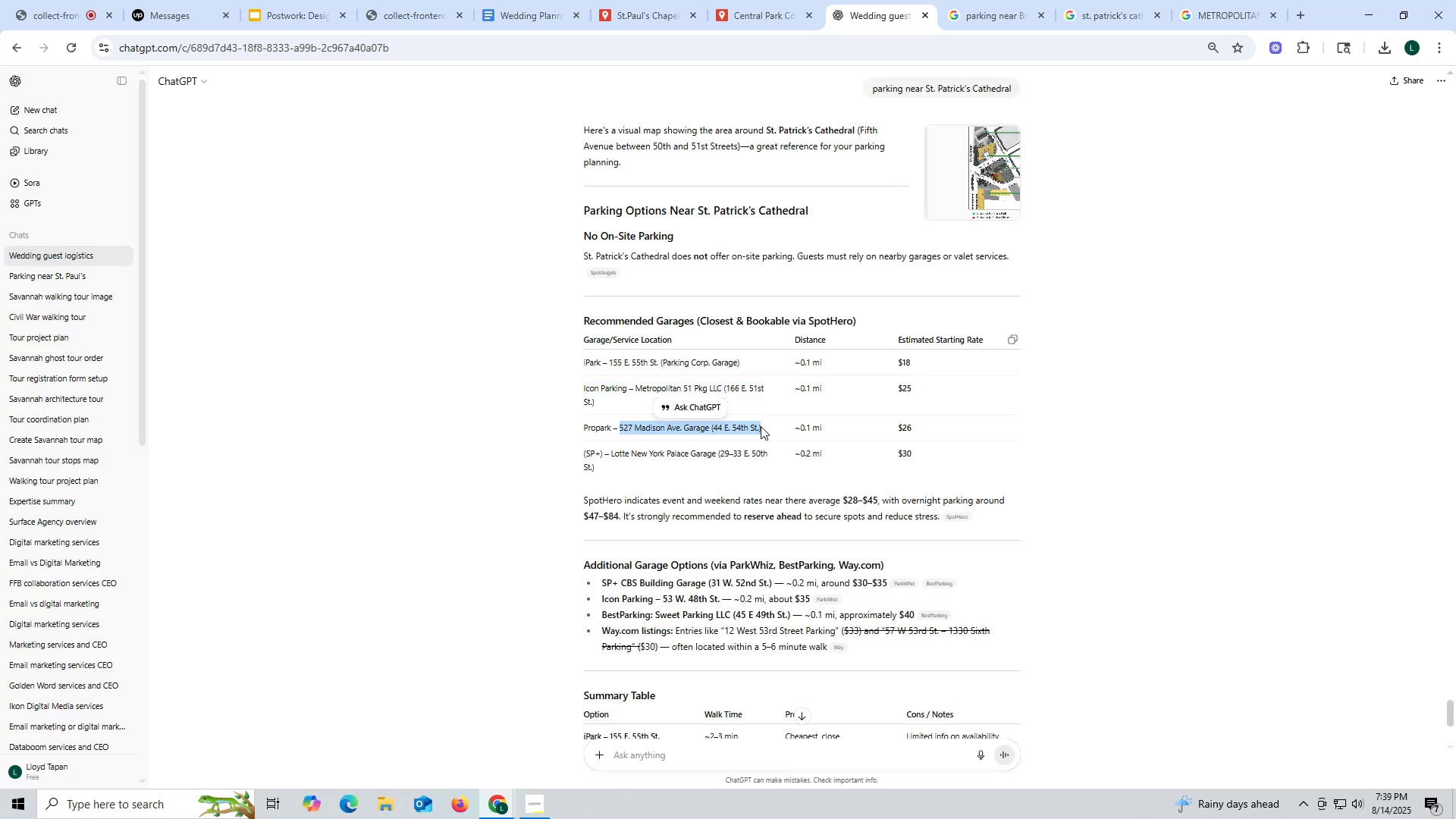 
key(Control+C)
 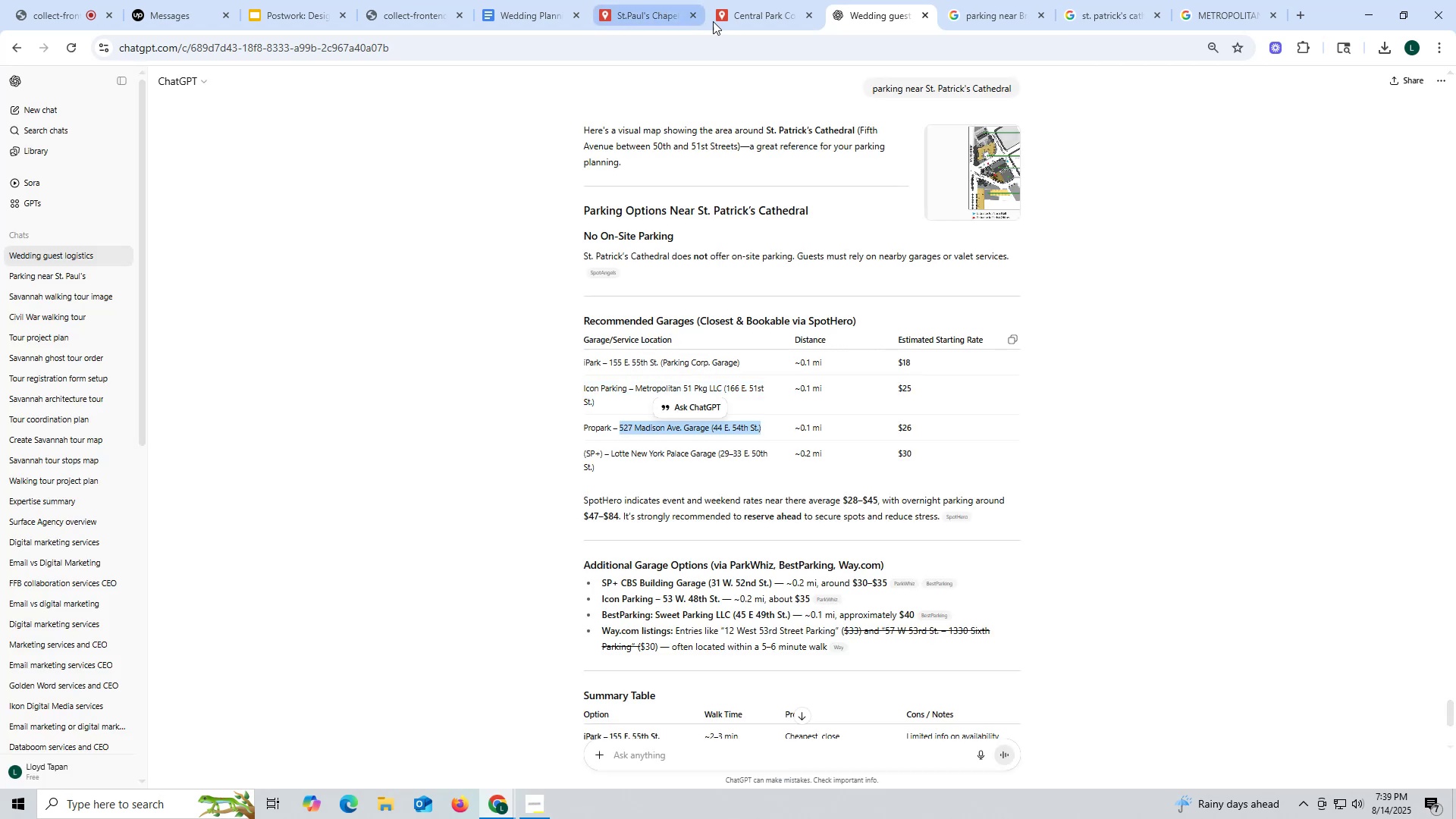 
left_click([743, 14])
 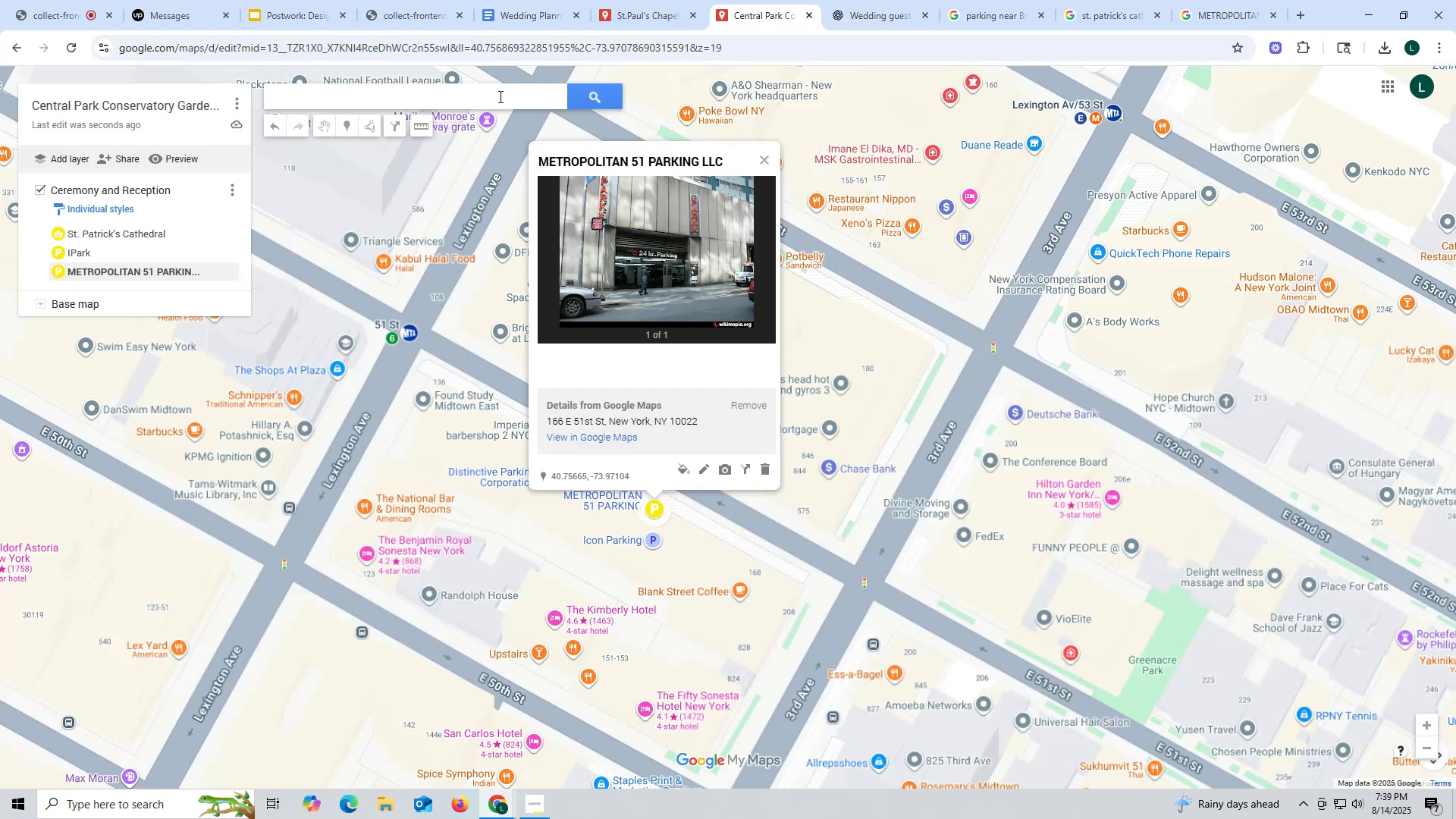 
key(Control+ControlLeft)
 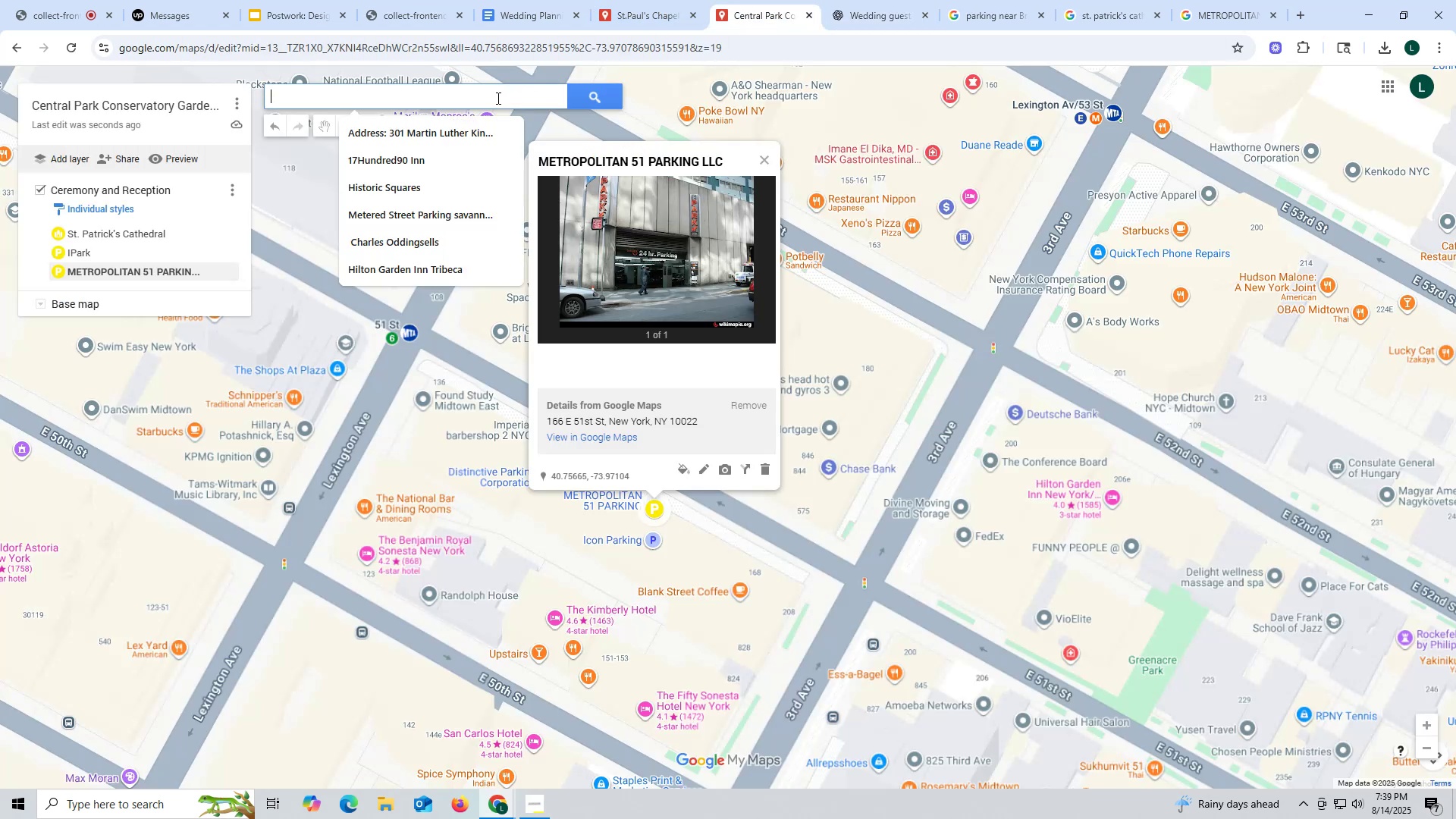 
key(Control+V)
 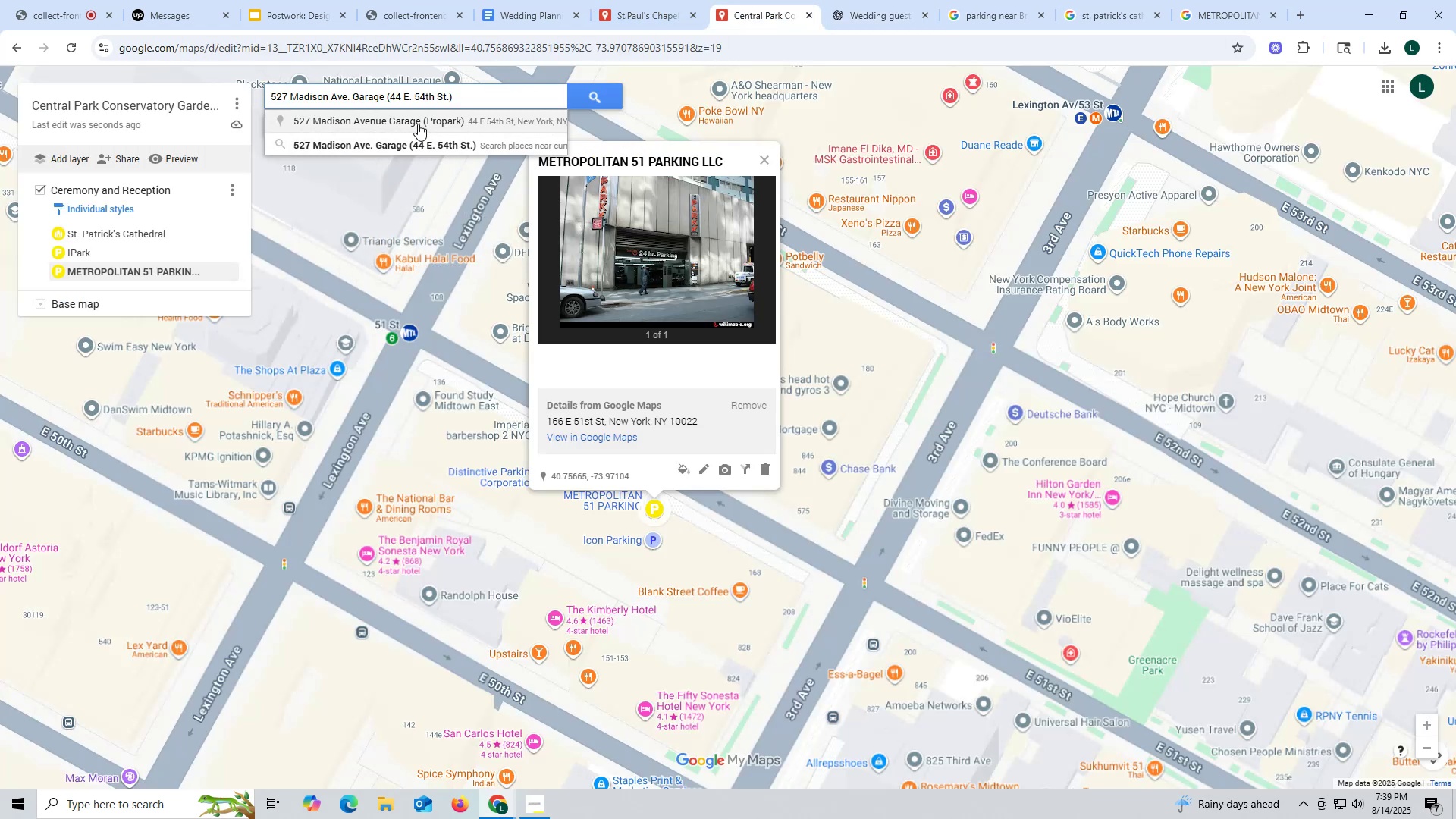 
left_click([417, 120])
 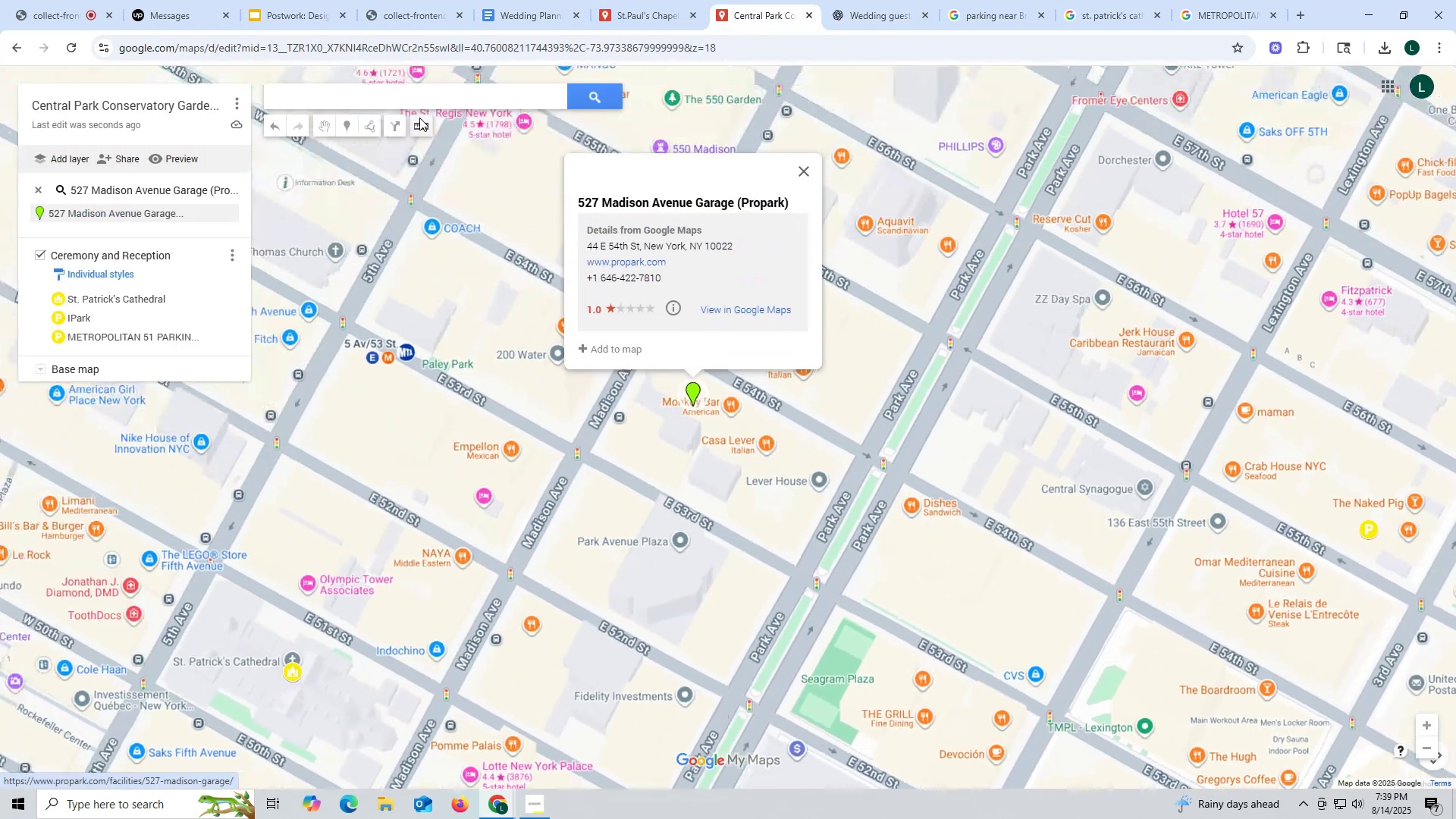 
scroll: coordinate [945, 410], scroll_direction: down, amount: 8.0
 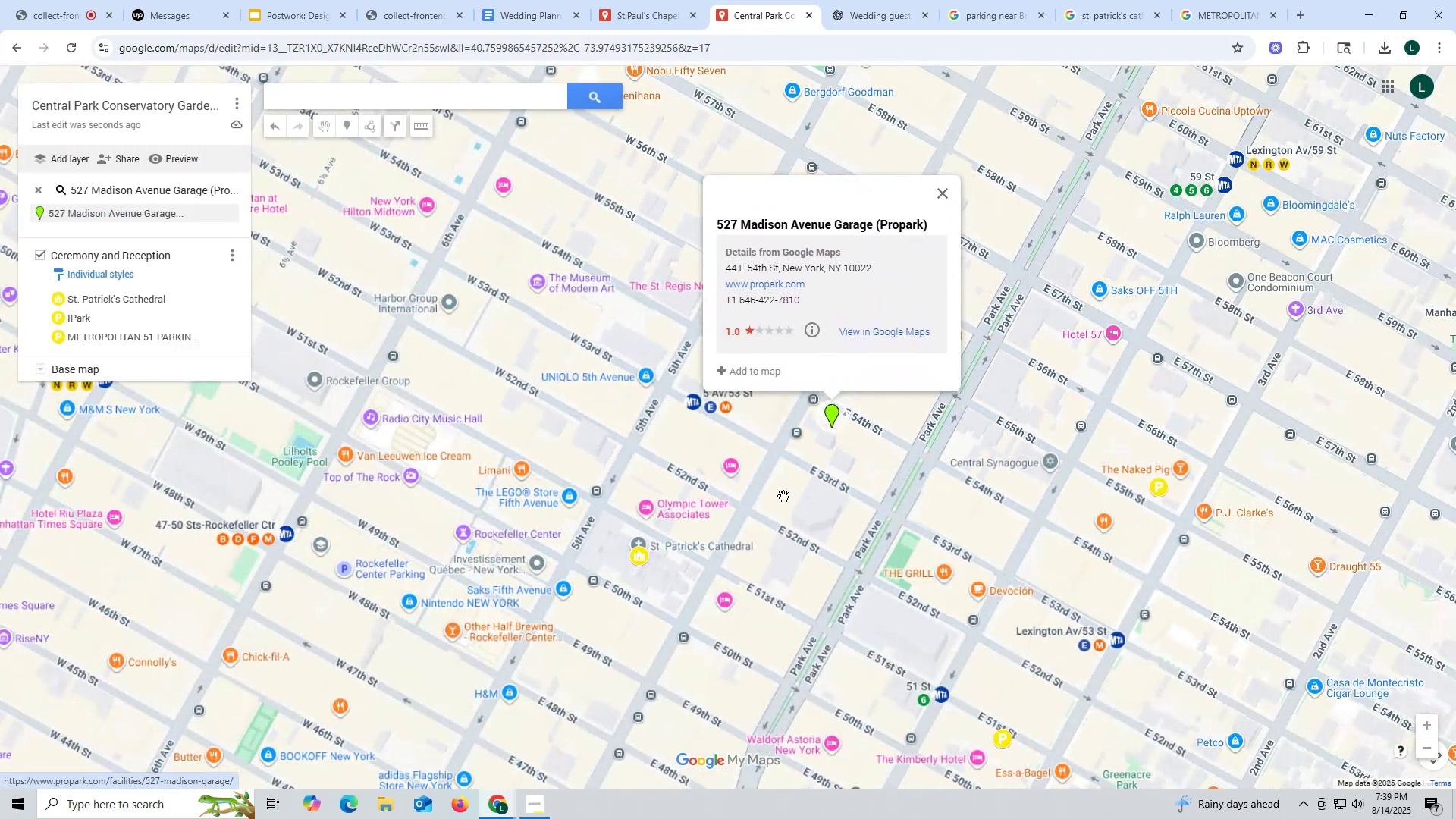 
scroll: coordinate [798, 438], scroll_direction: up, amount: 9.0
 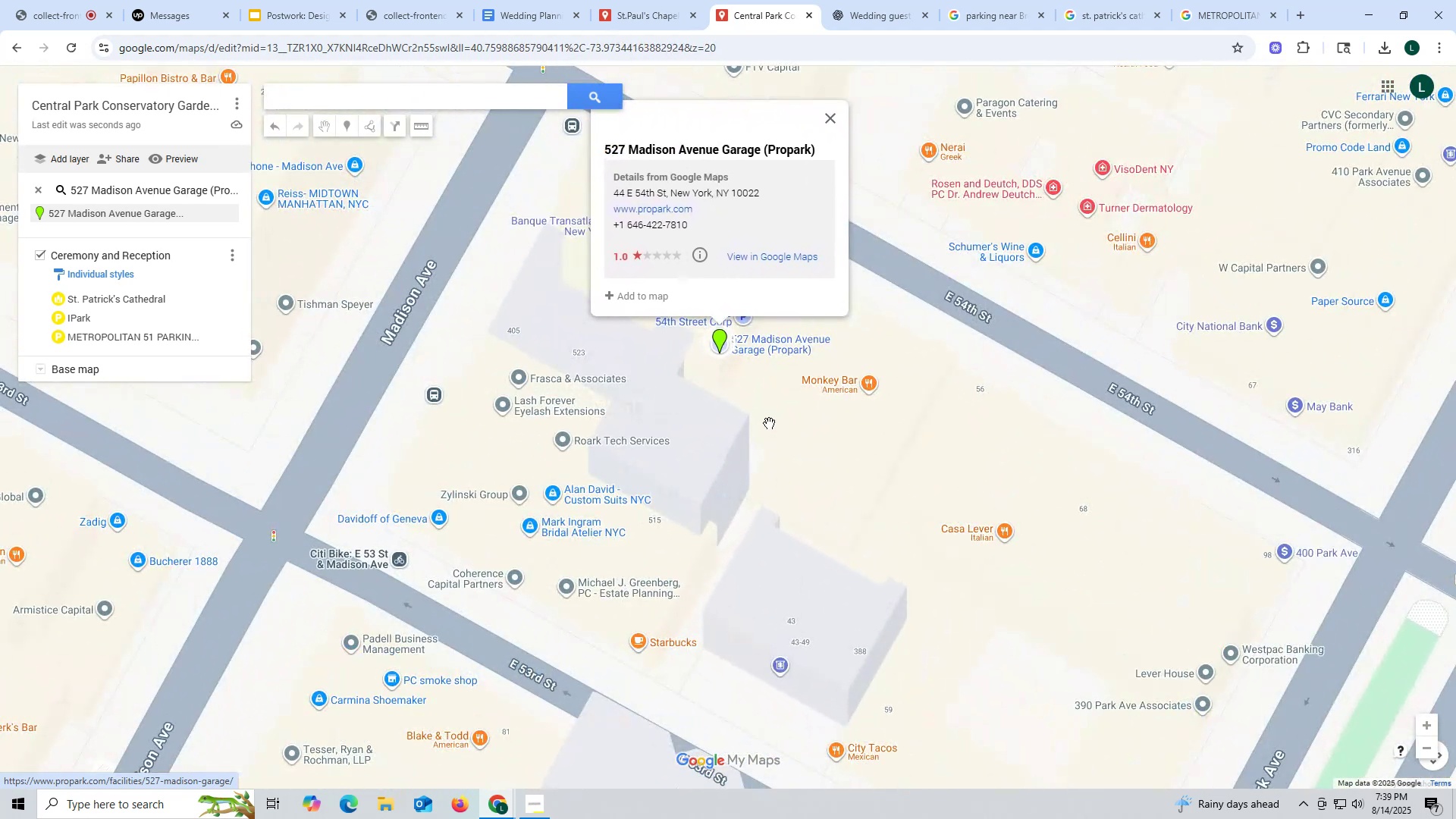 
left_click_drag(start_coordinate=[770, 418], to_coordinate=[806, 472])
 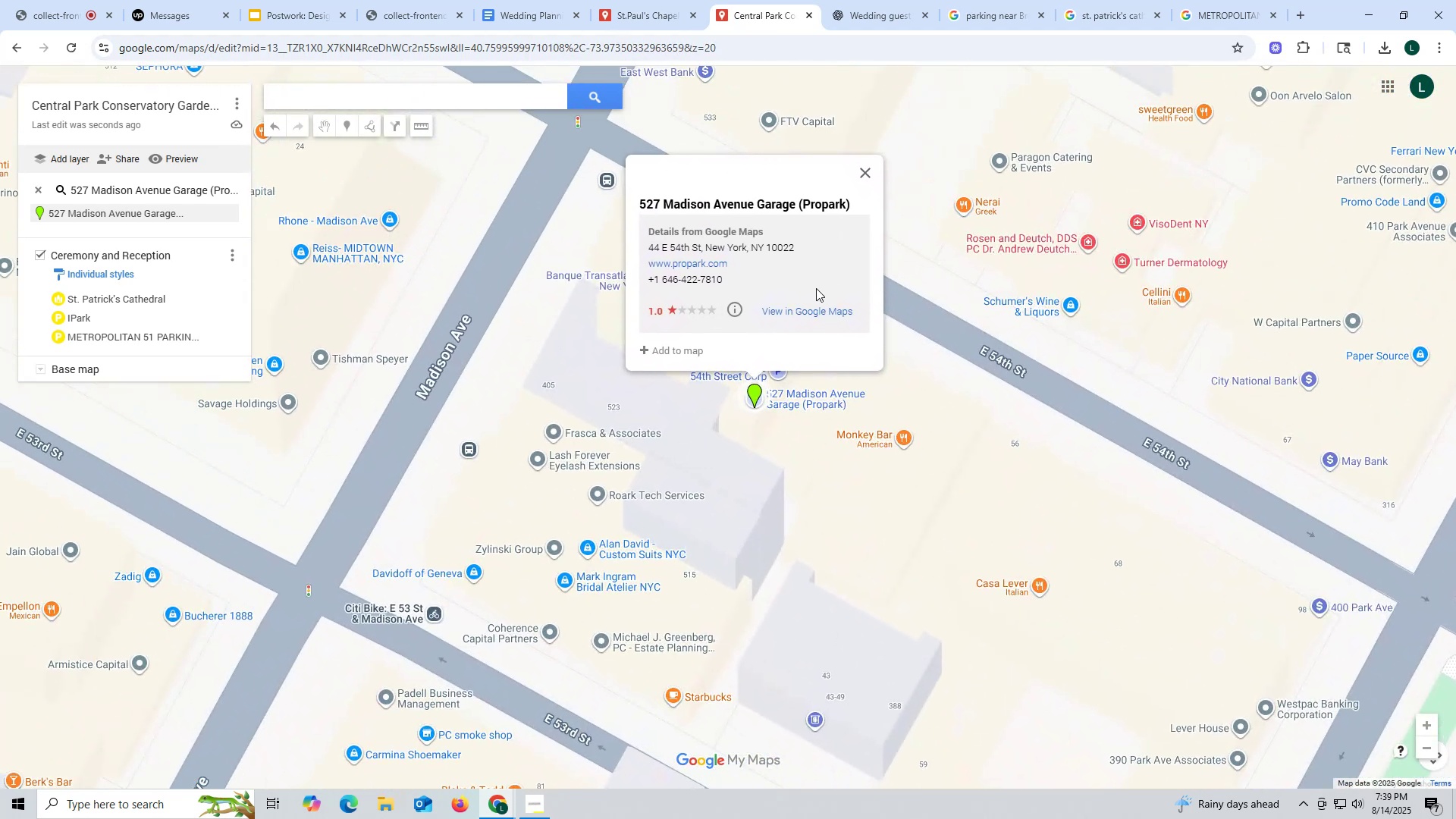 
left_click_drag(start_coordinate=[799, 458], to_coordinate=[798, 453])
 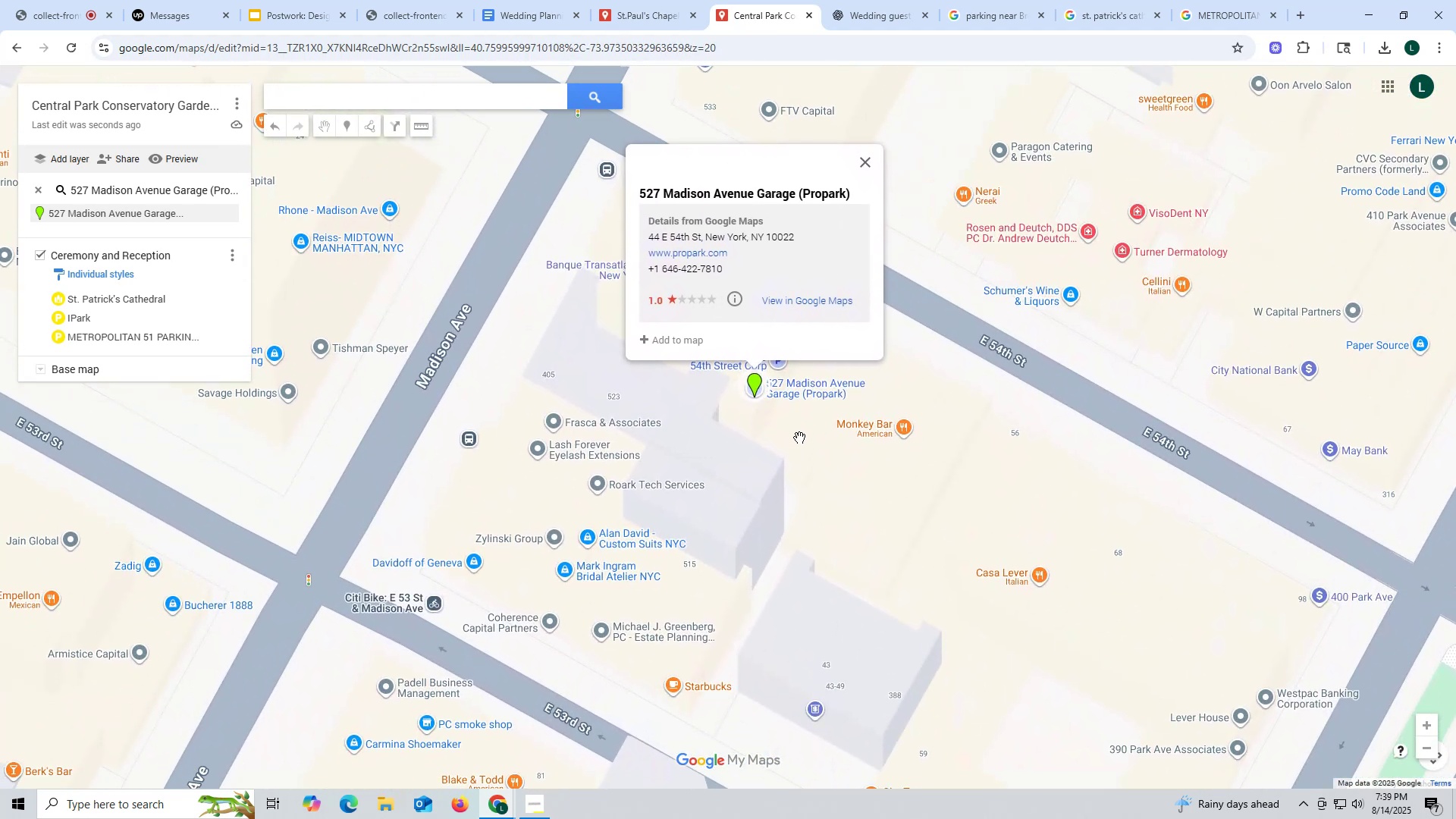 
scroll: coordinate [792, 417], scroll_direction: up, amount: 2.0
 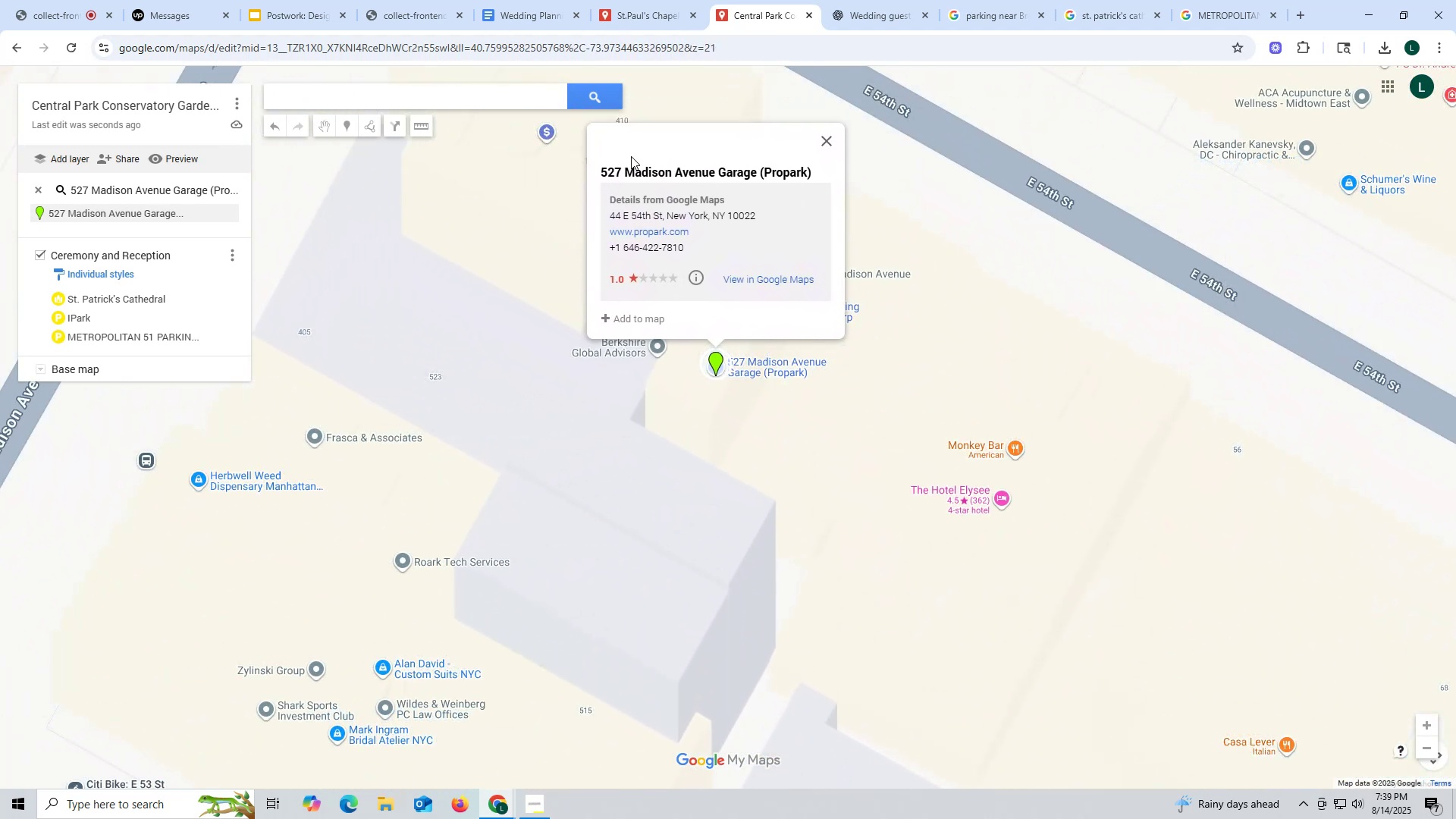 
left_click_drag(start_coordinate=[588, 165], to_coordinate=[810, 171])
 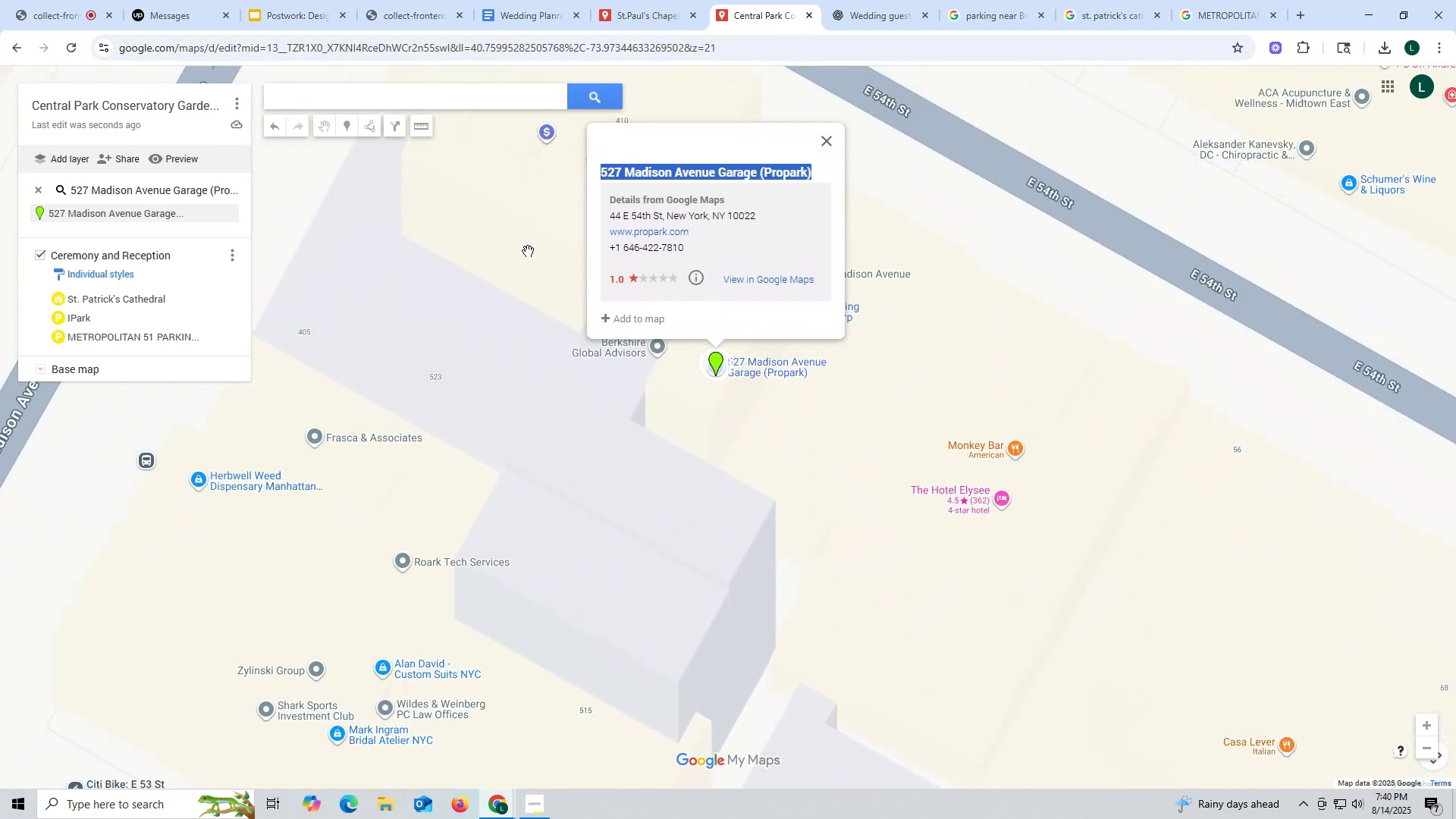 
key(Control+ControlLeft)
 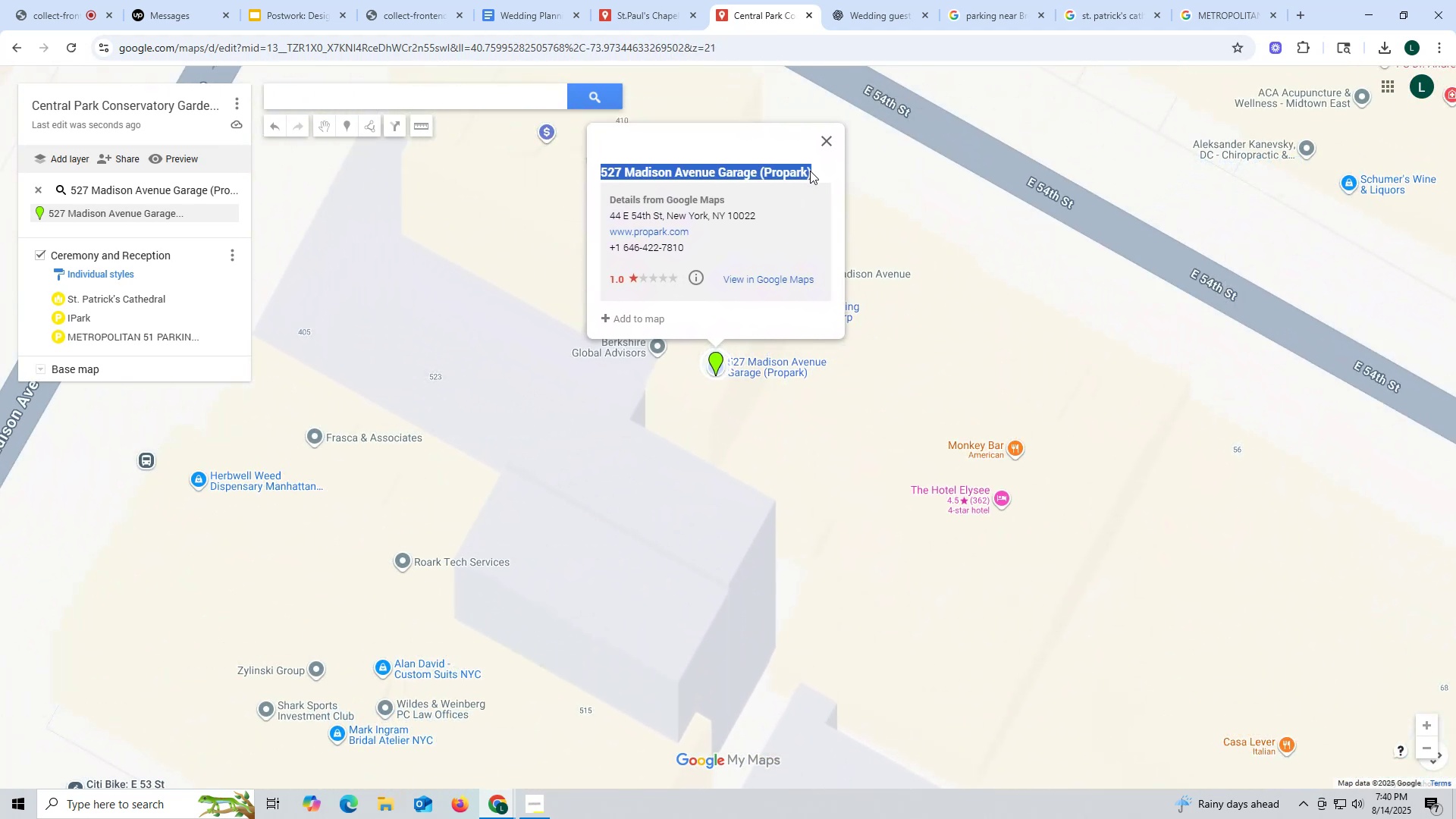 
key(Control+C)
 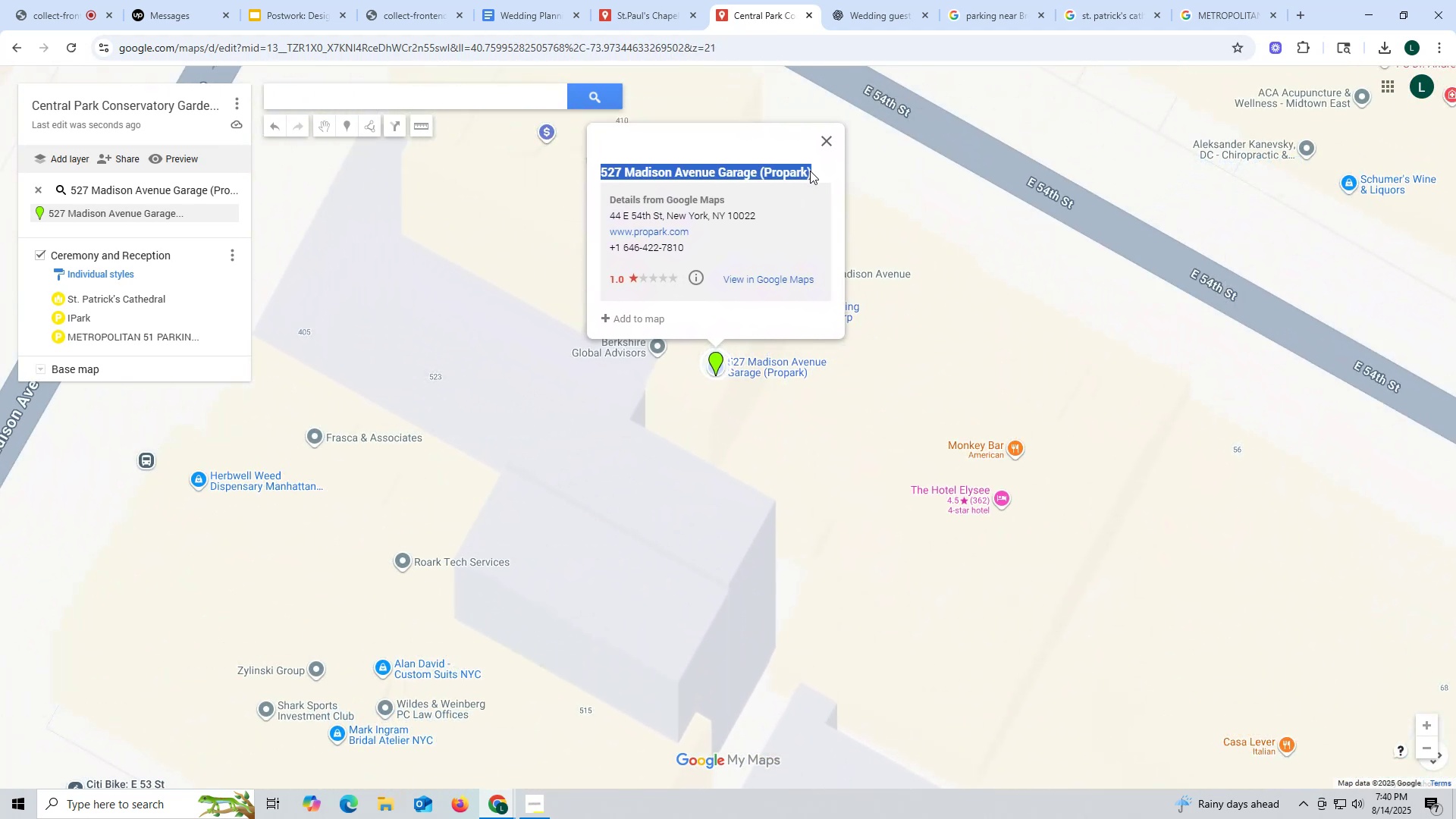 
key(Control+ControlLeft)
 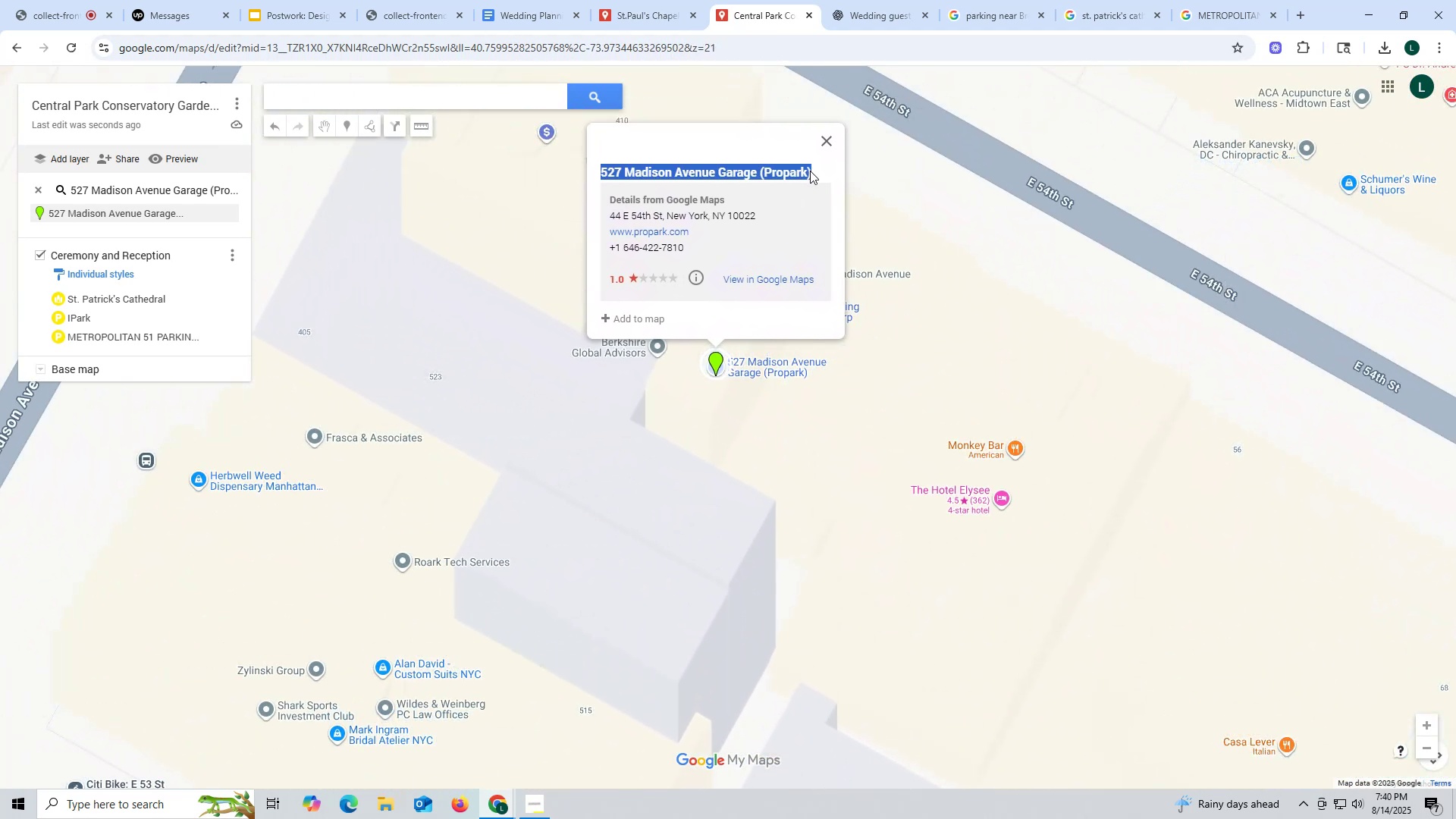 
key(Control+C)
 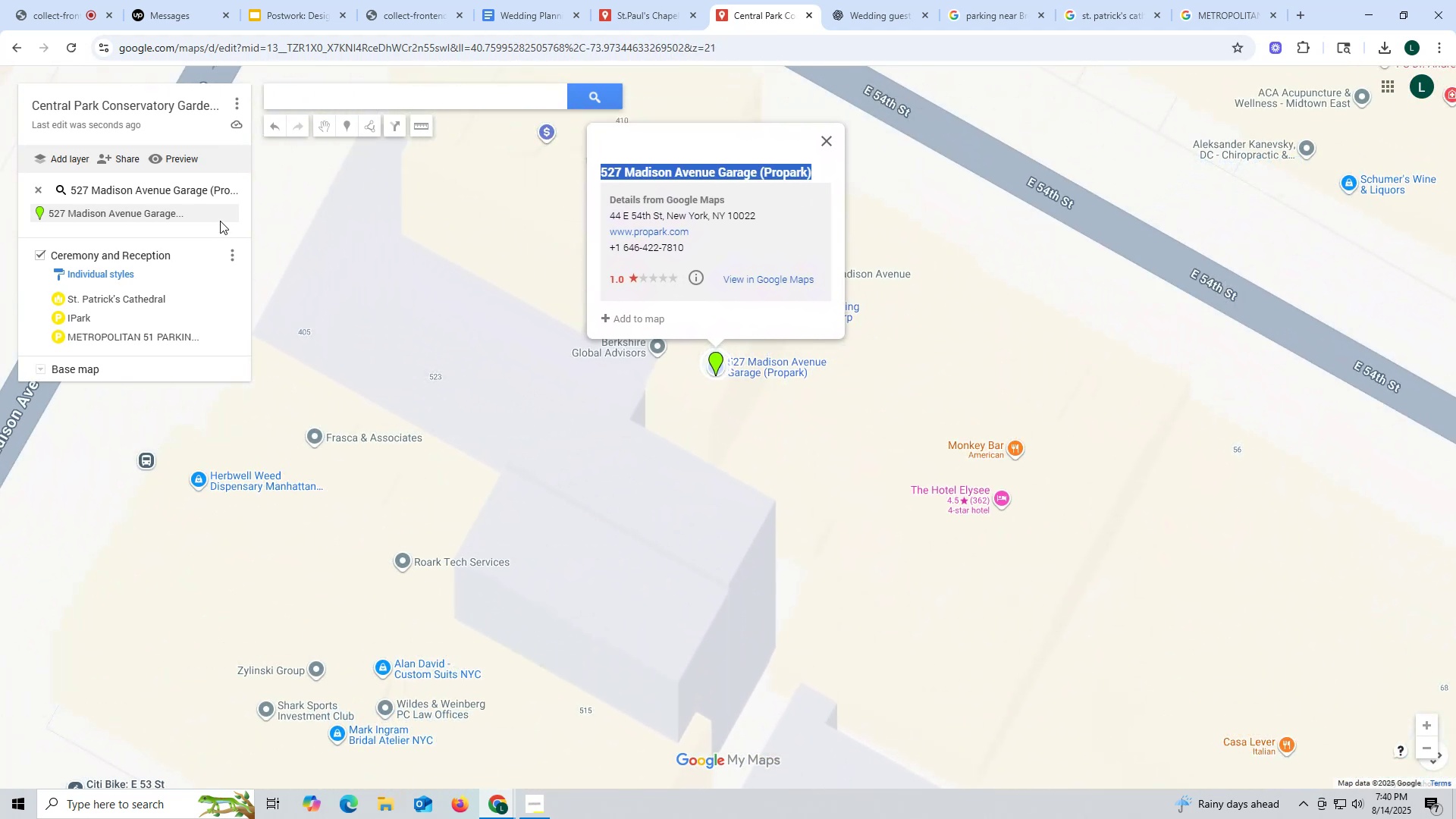 
left_click([221, 209])
 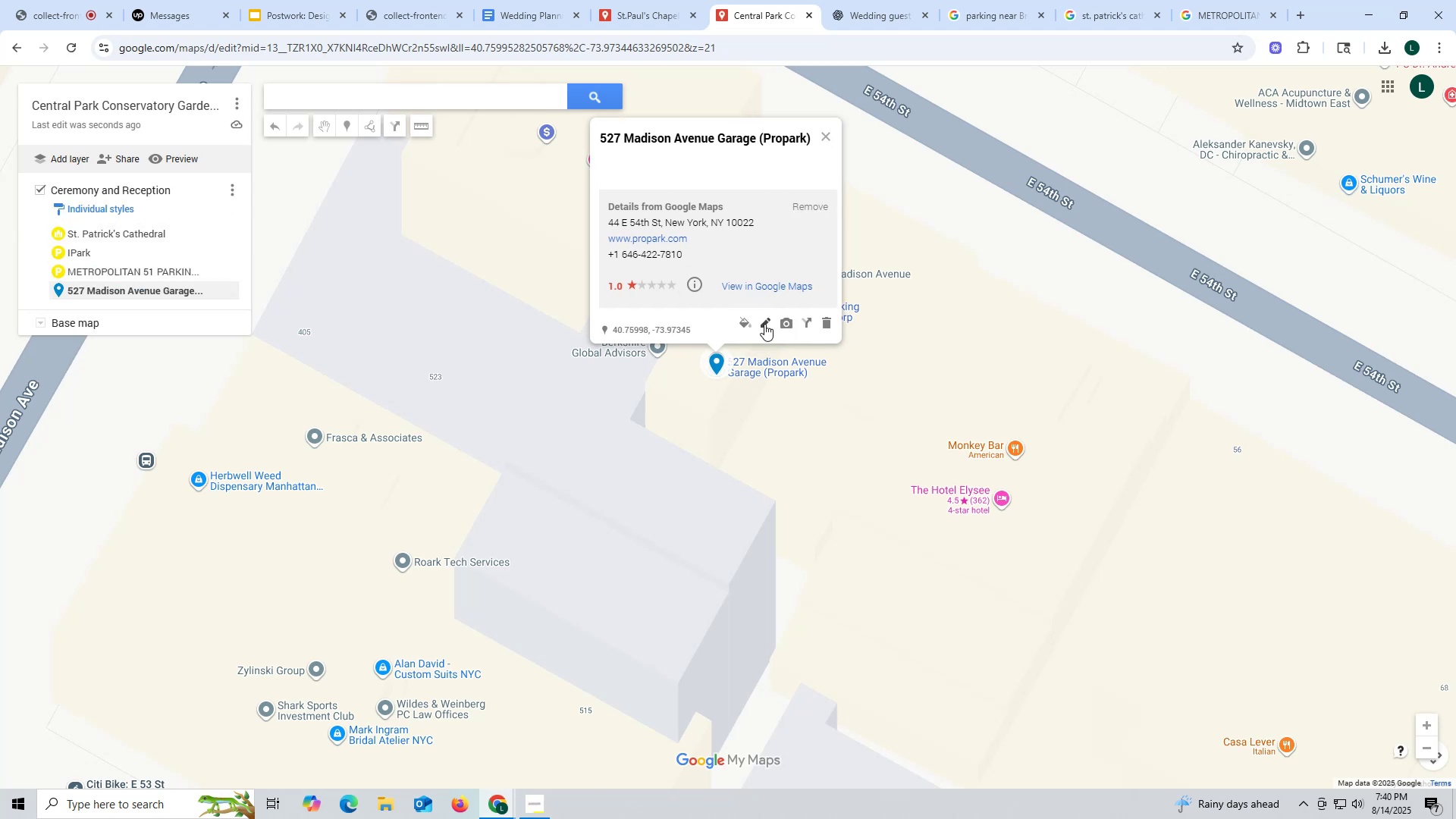 
left_click([748, 323])
 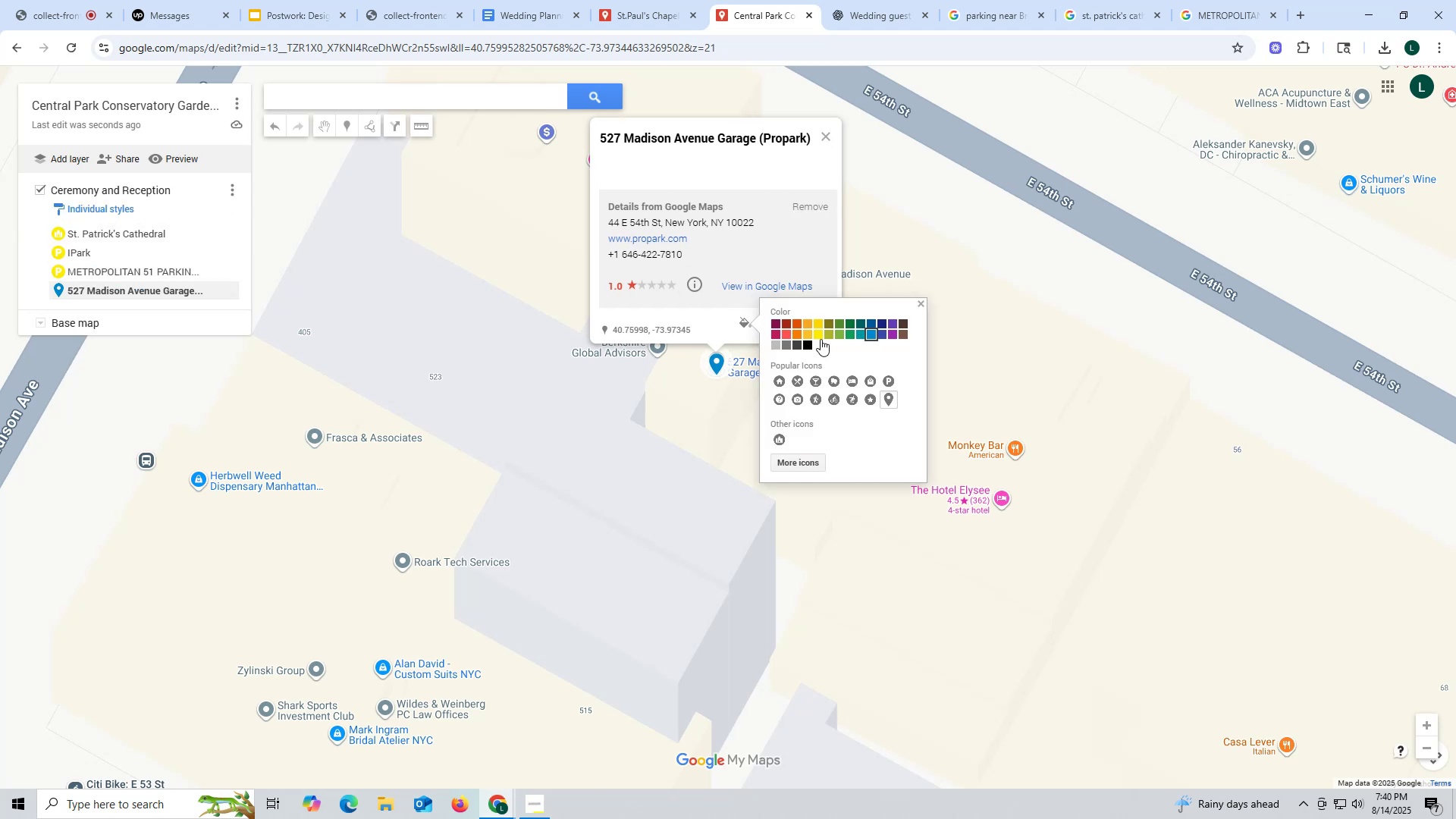 
left_click([819, 332])
 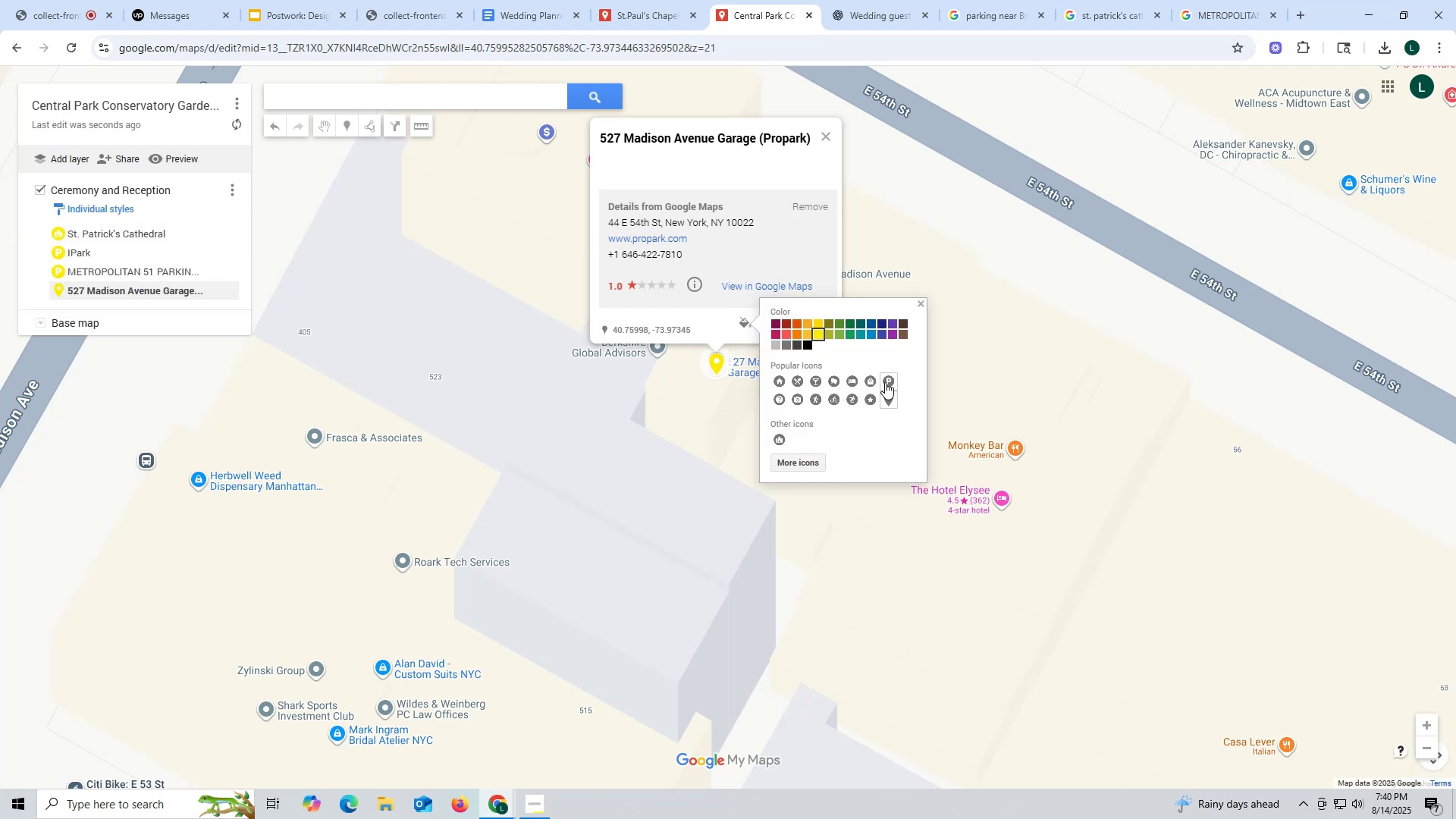 
left_click([888, 380])
 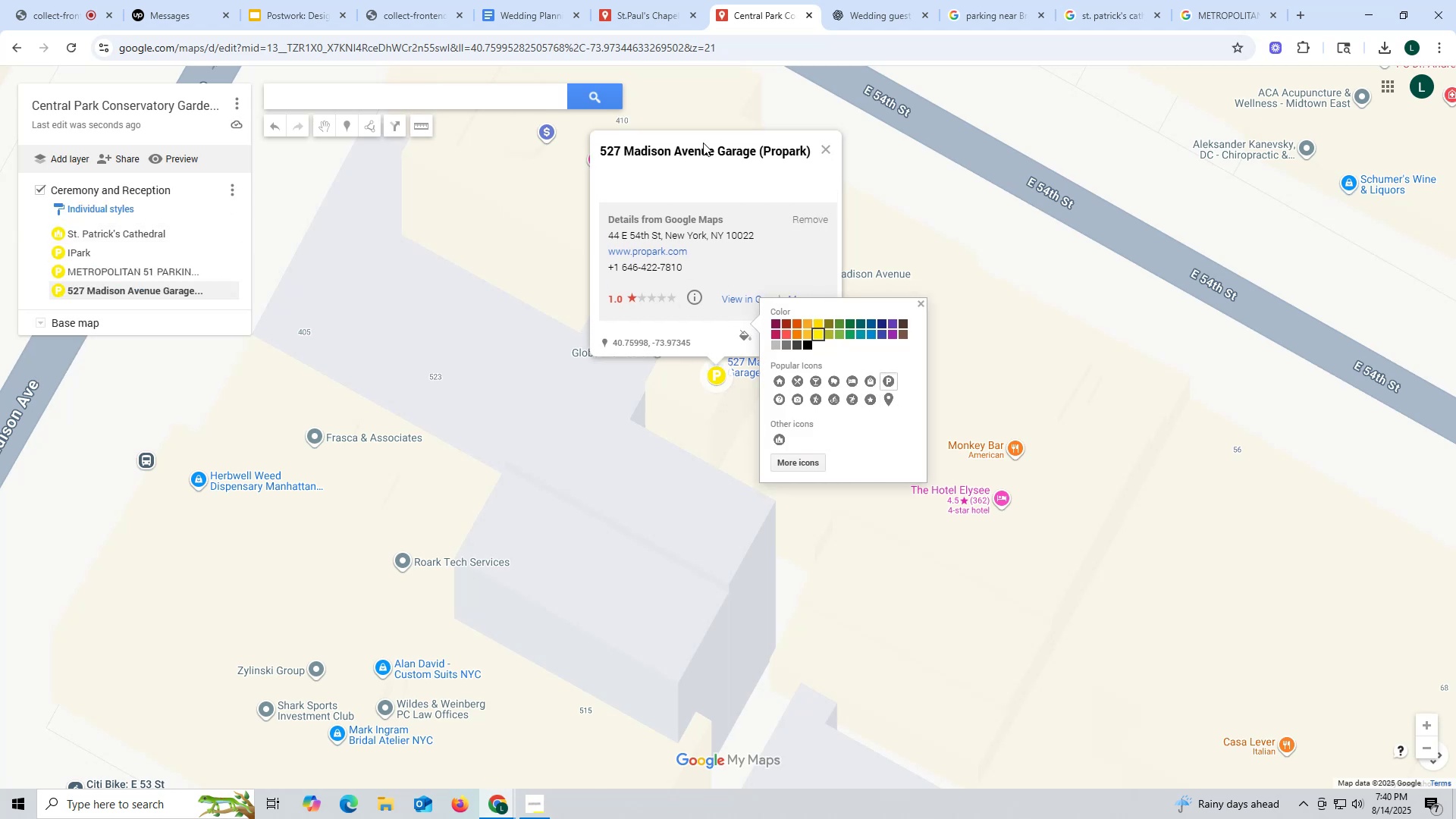 
left_click_drag(start_coordinate=[597, 146], to_coordinate=[814, 154])
 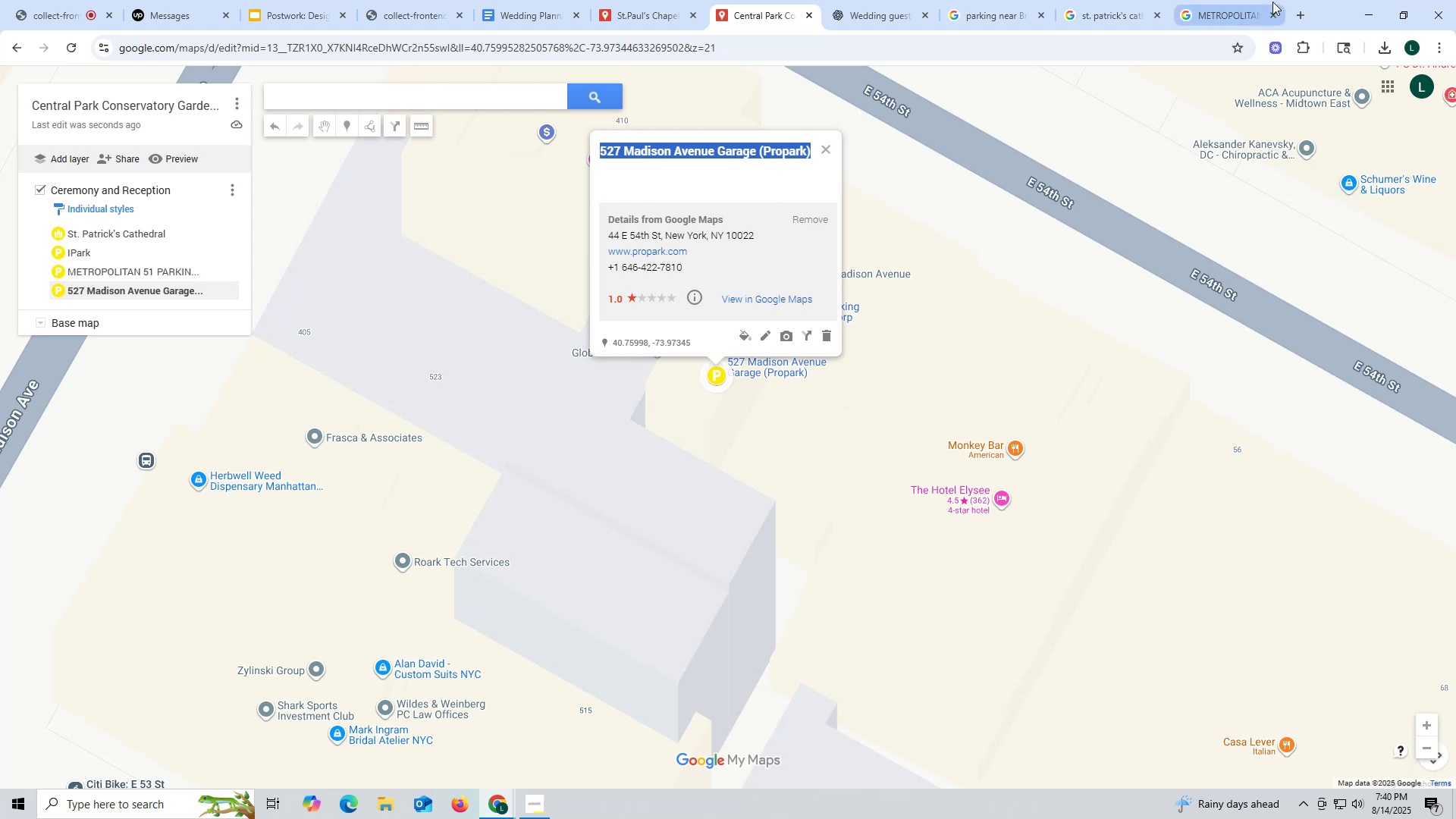 
key(Control+ControlLeft)
 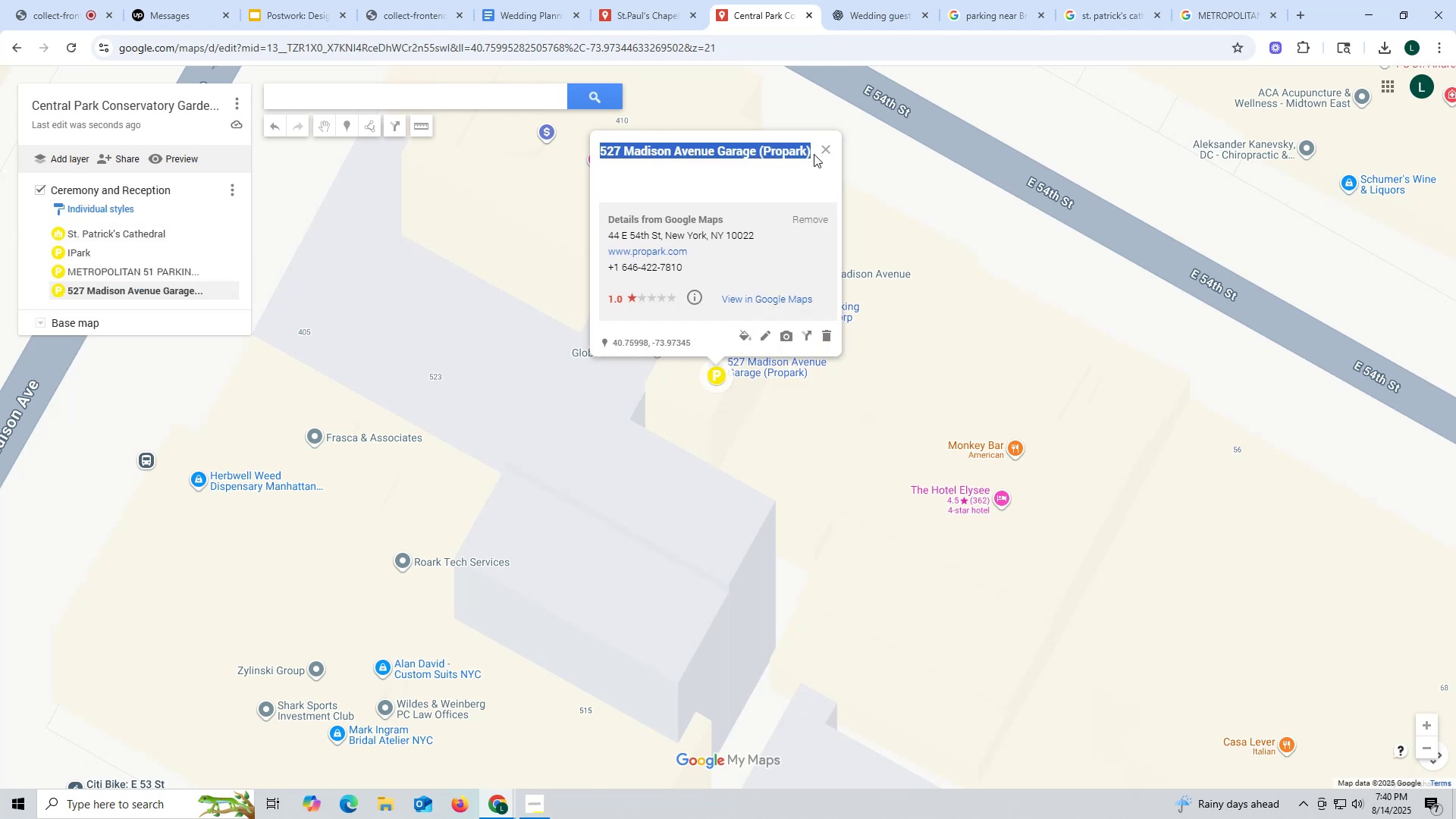 
key(Control+C)
 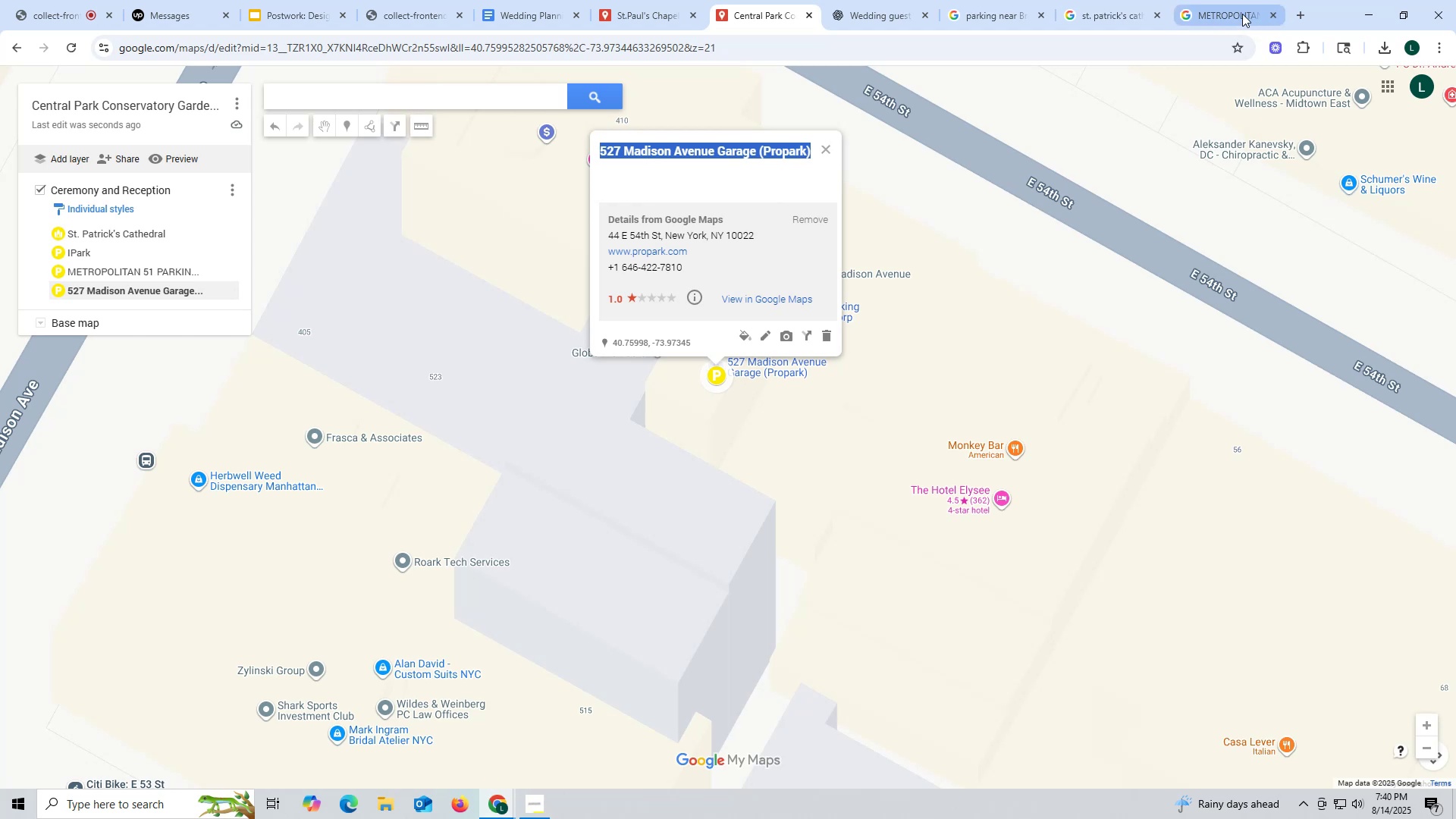 
left_click([1242, 14])
 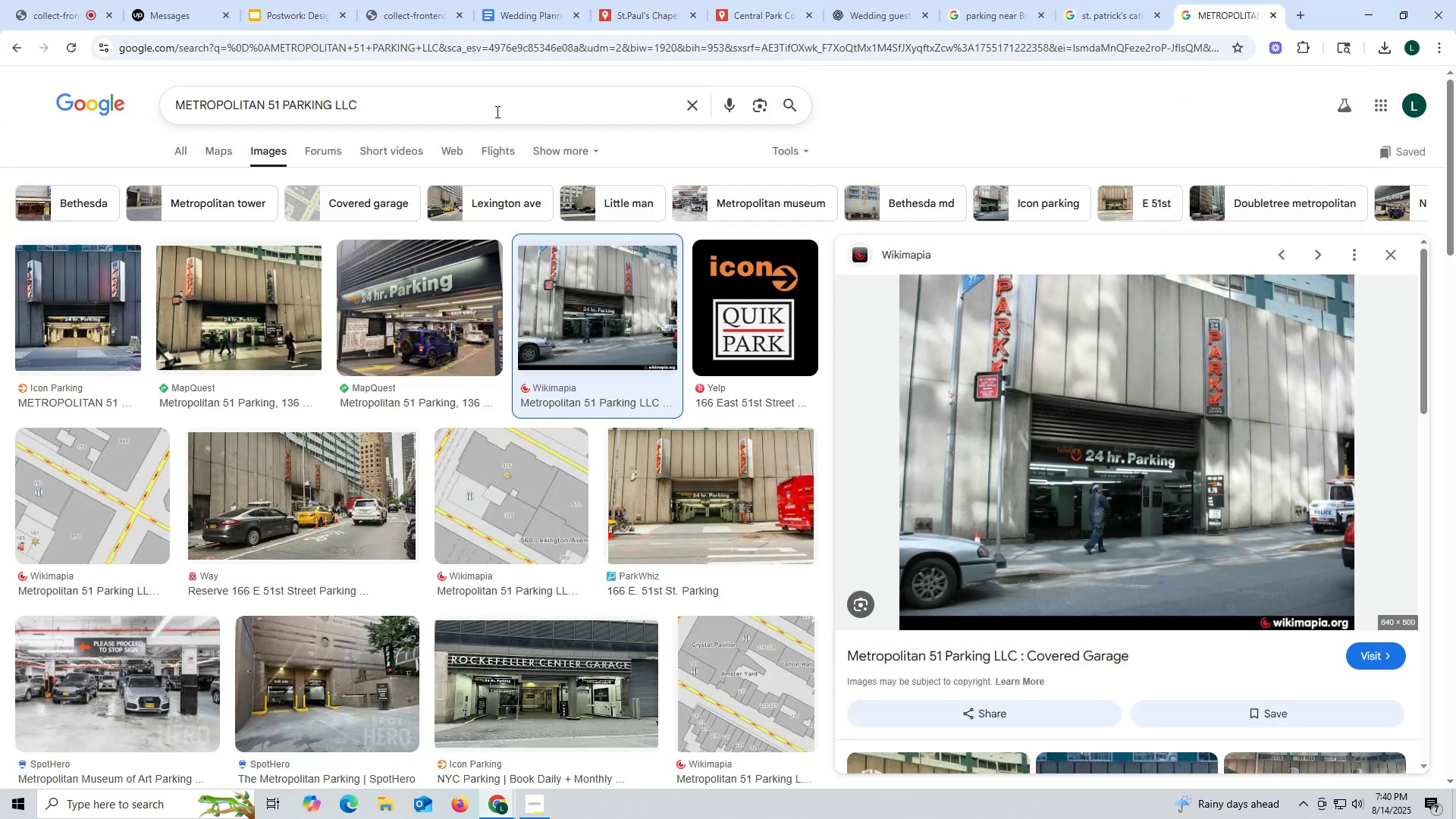 
left_click_drag(start_coordinate=[453, 105], to_coordinate=[0, 101])
 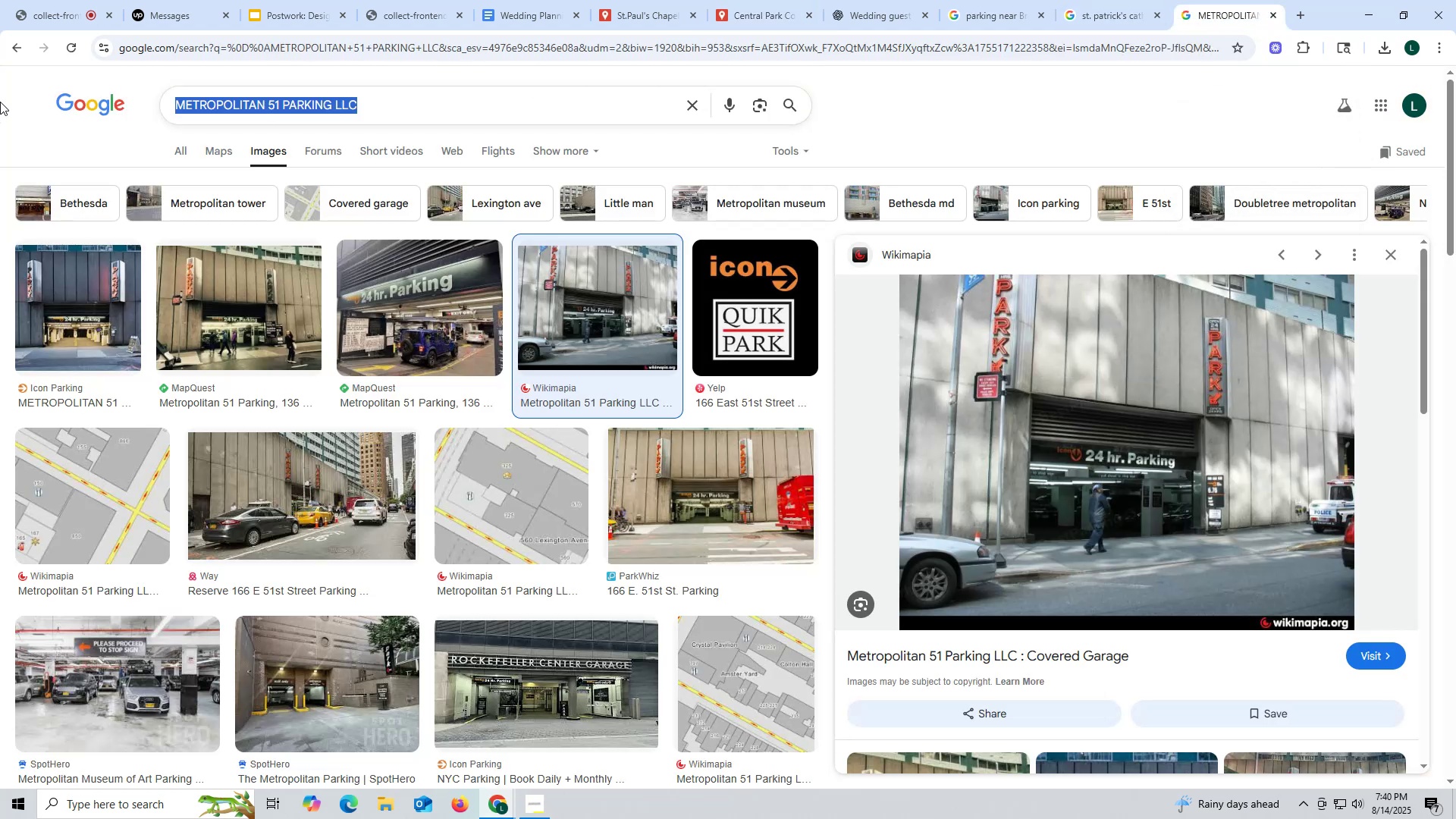 
key(Control+ControlLeft)
 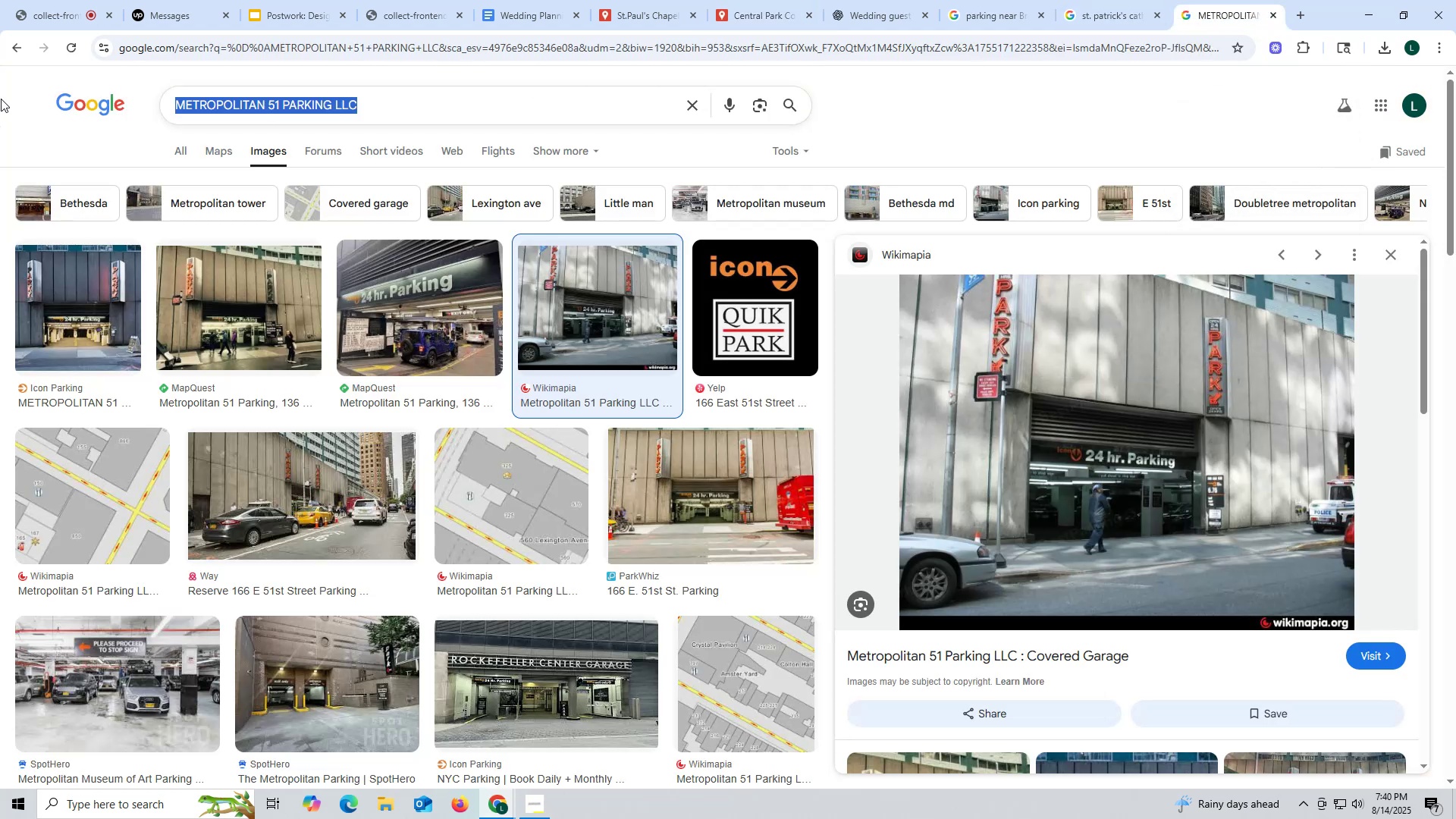 
key(Control+V)
 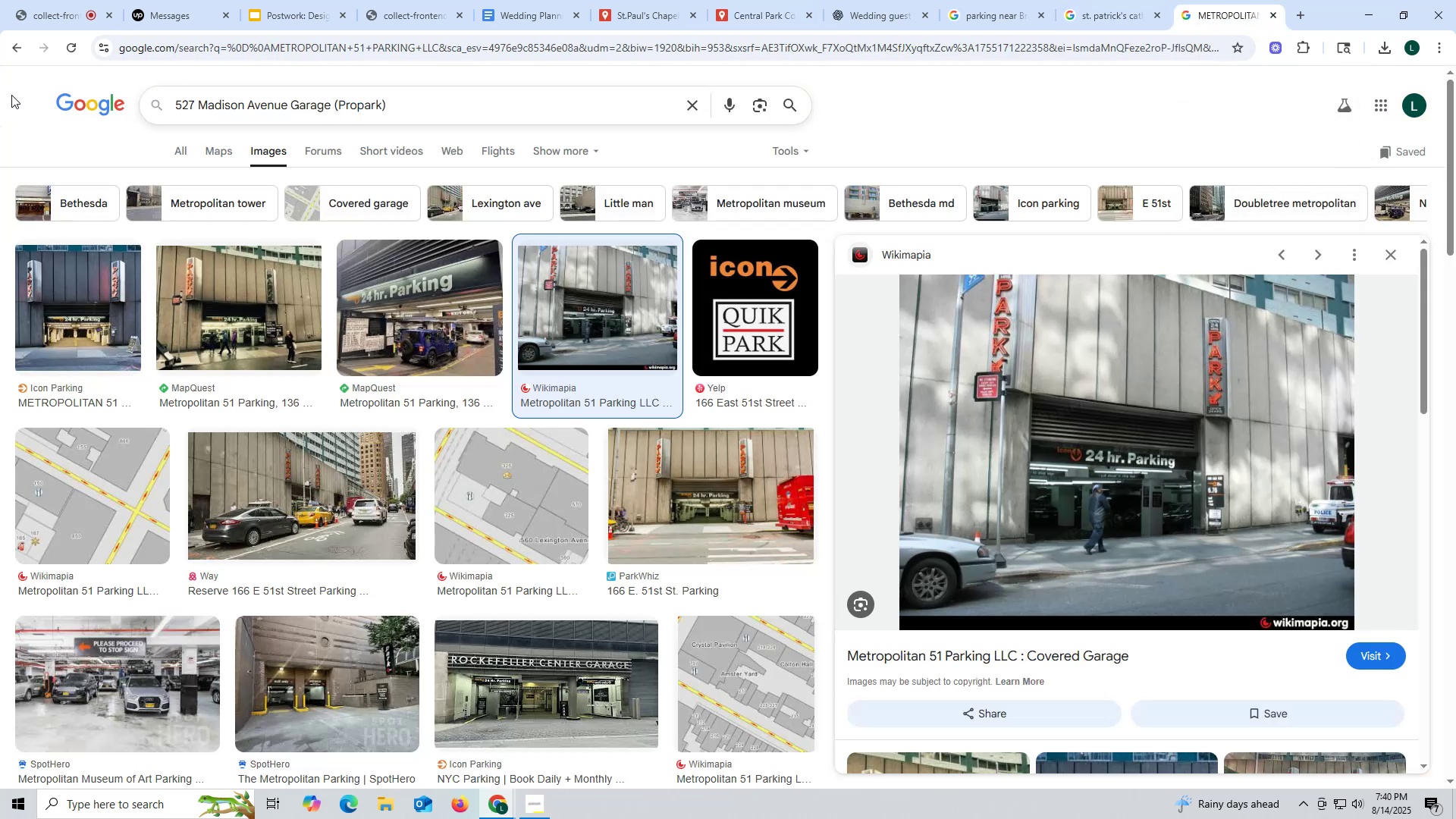 
key(Enter)
 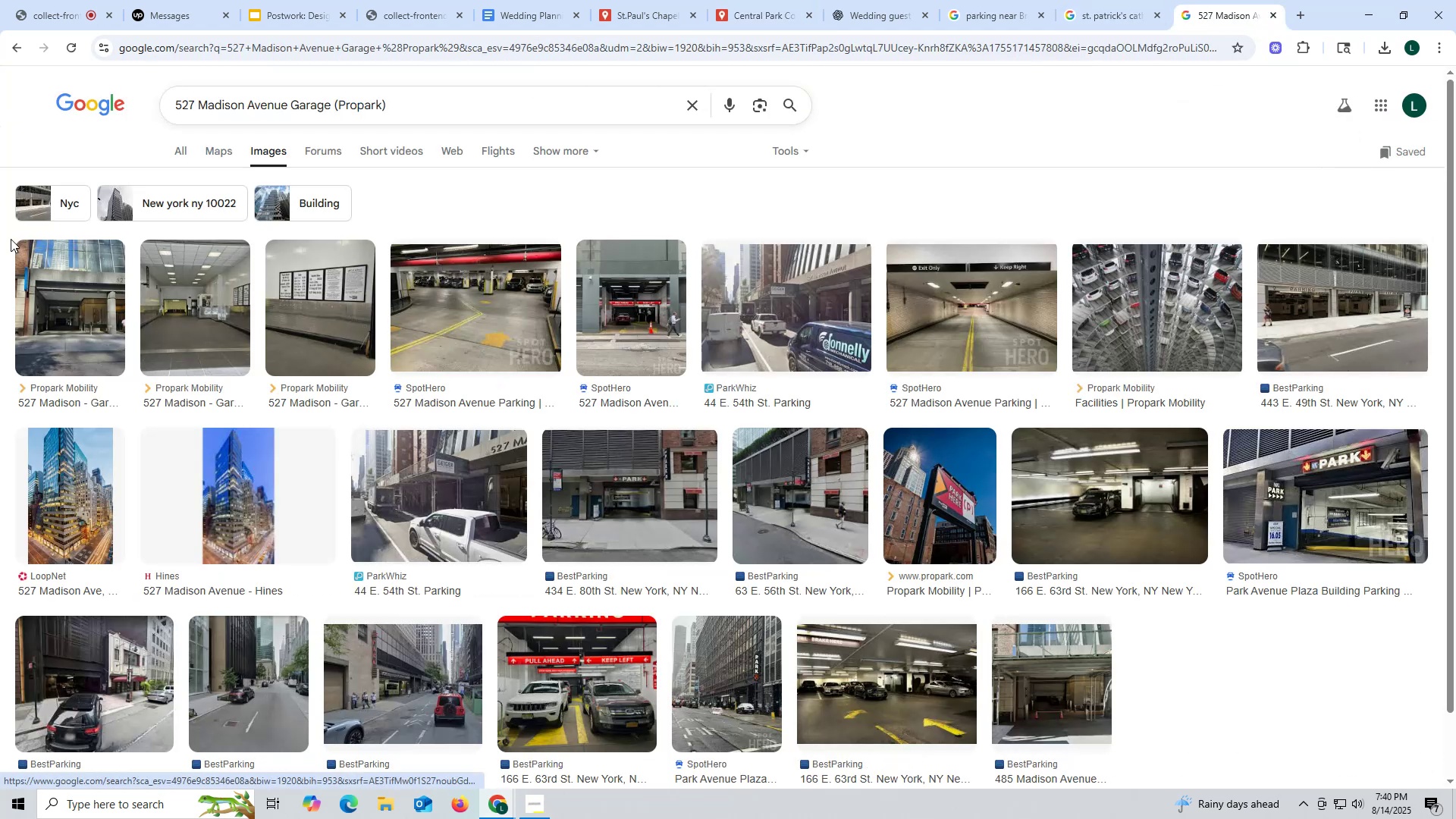 
left_click([64, 332])
 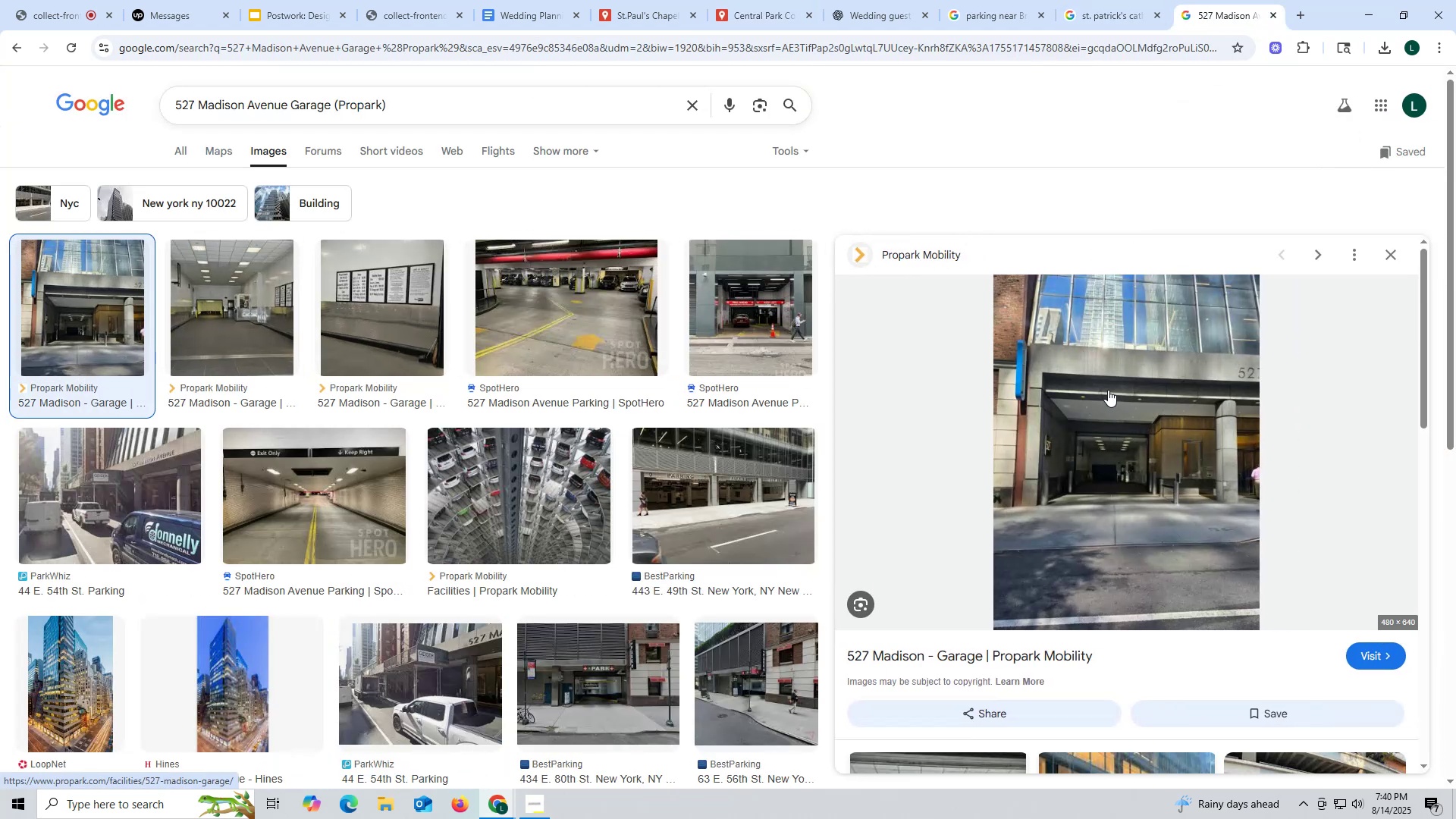 
right_click([1108, 390])
 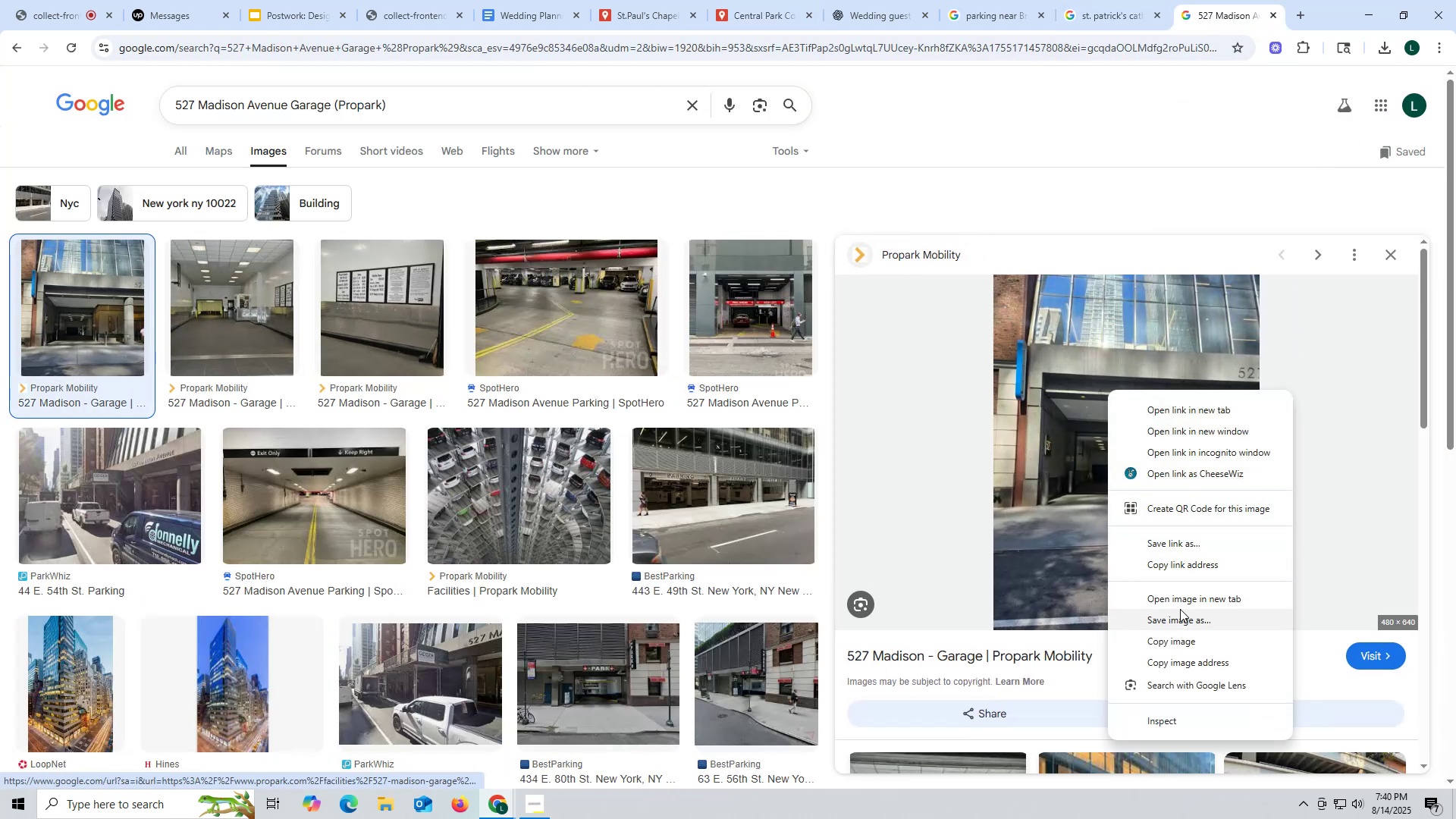 
left_click([1181, 626])
 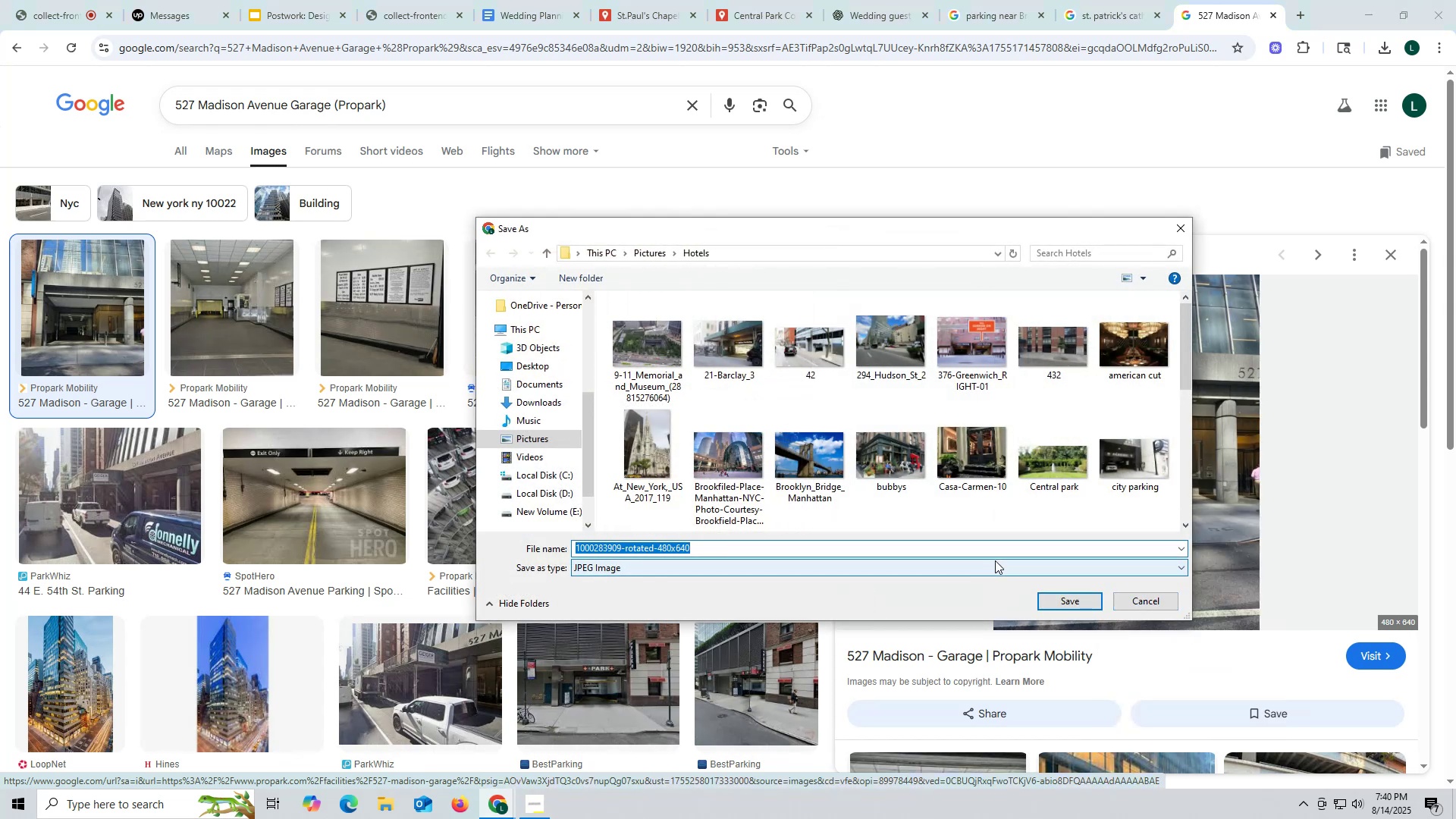 
type(madison)
 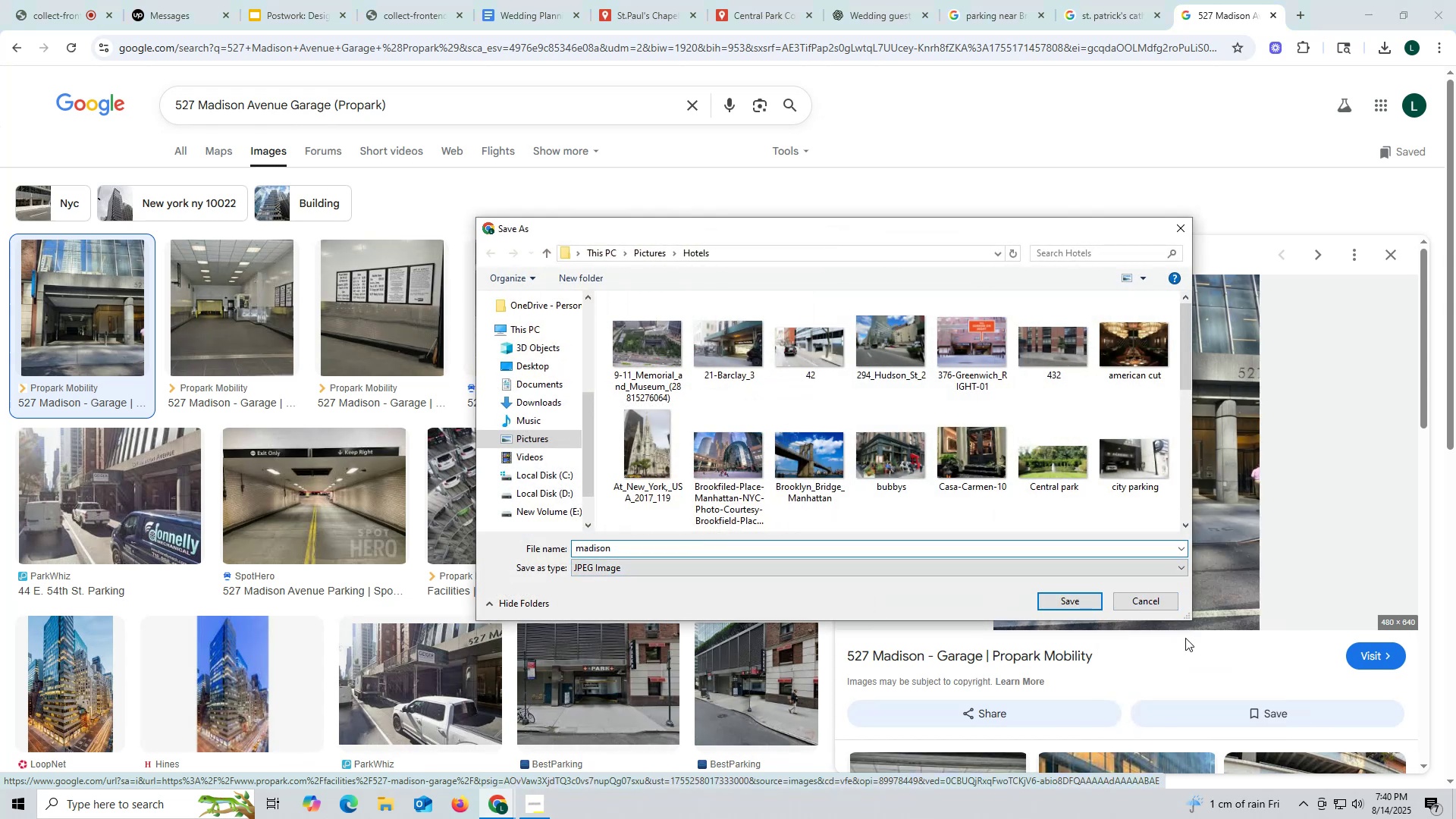 
left_click([1075, 603])
 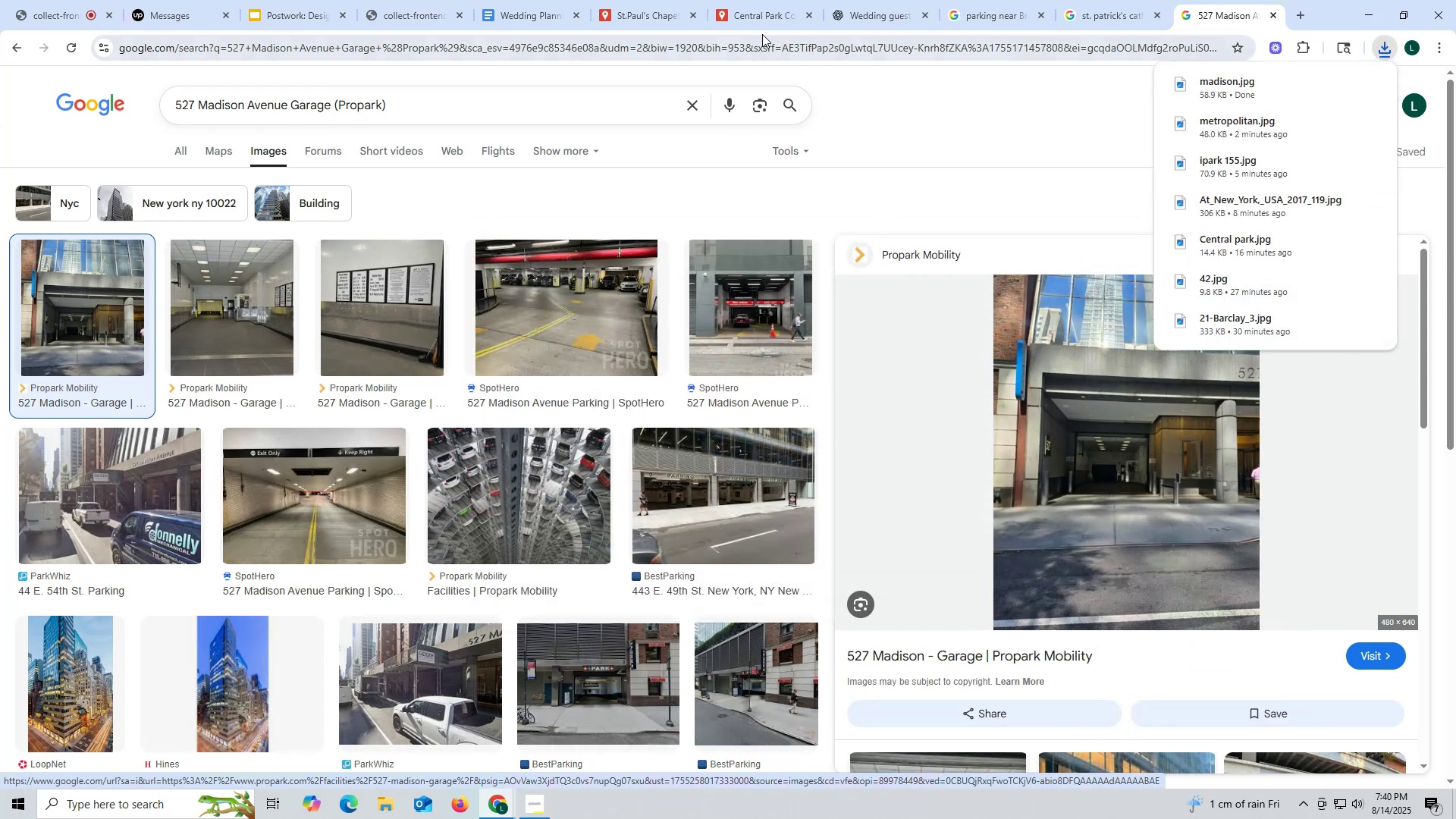 
left_click([758, 8])
 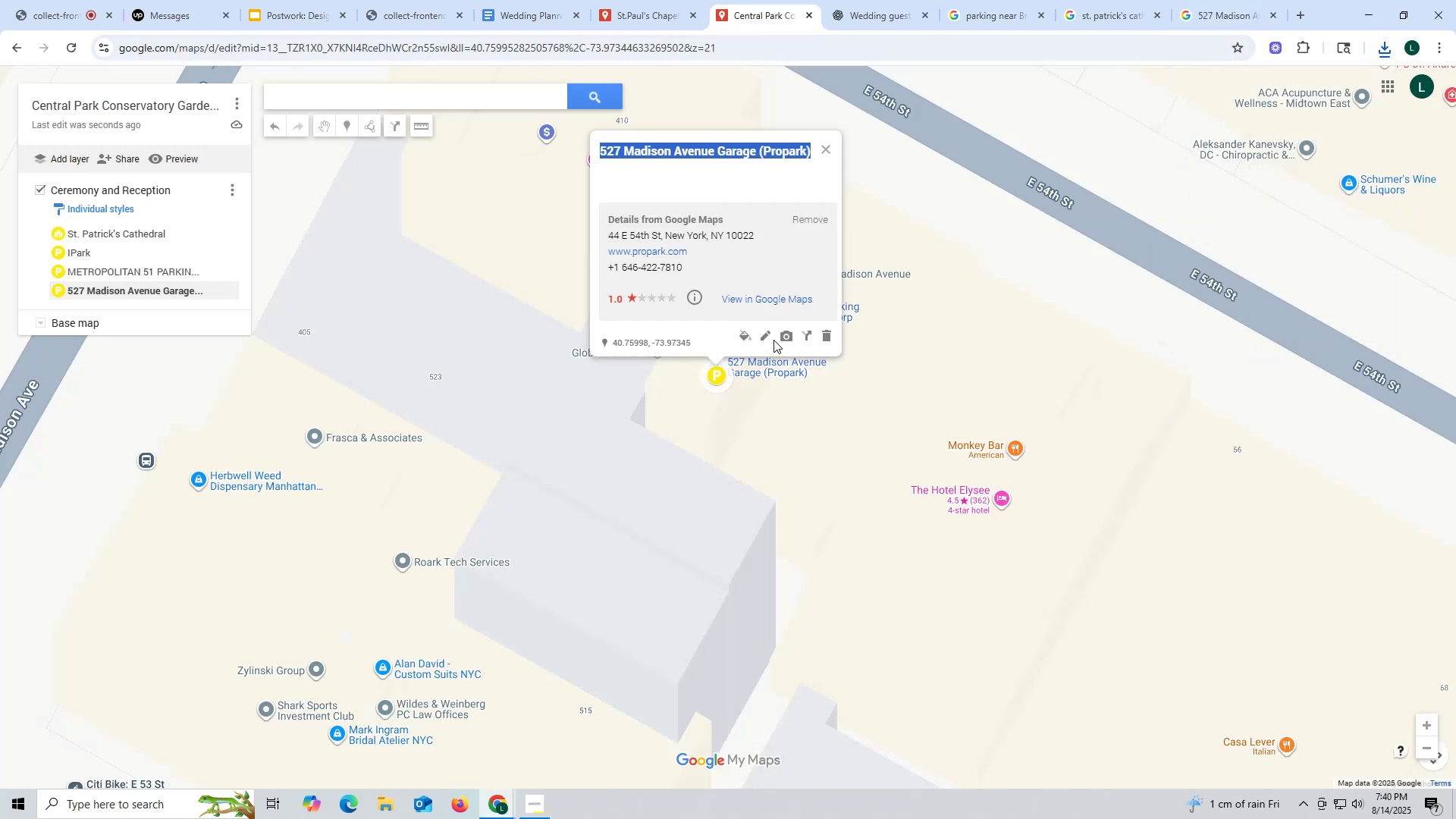 
left_click([784, 335])
 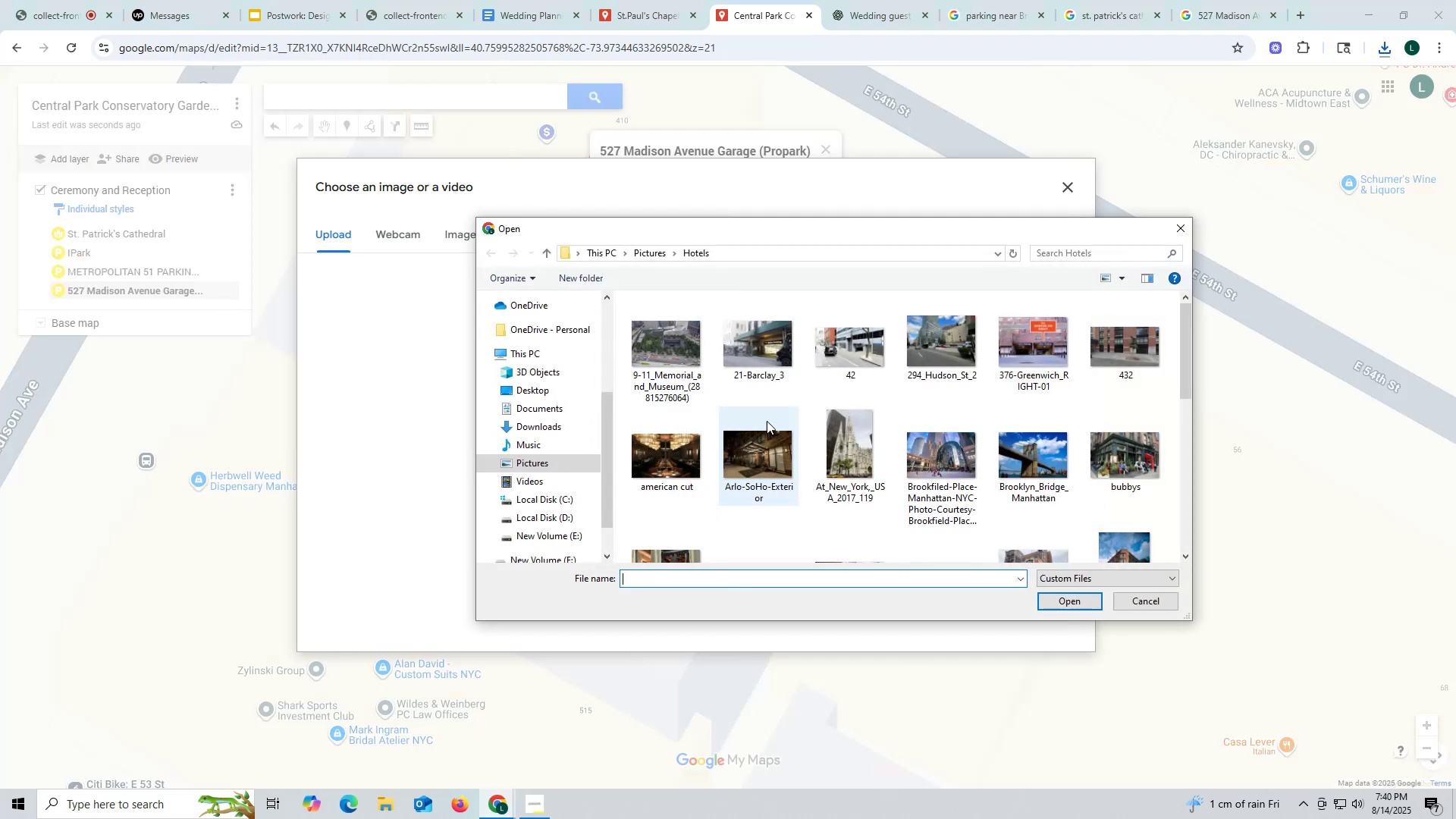 
scroll: coordinate [839, 461], scroll_direction: down, amount: 5.0
 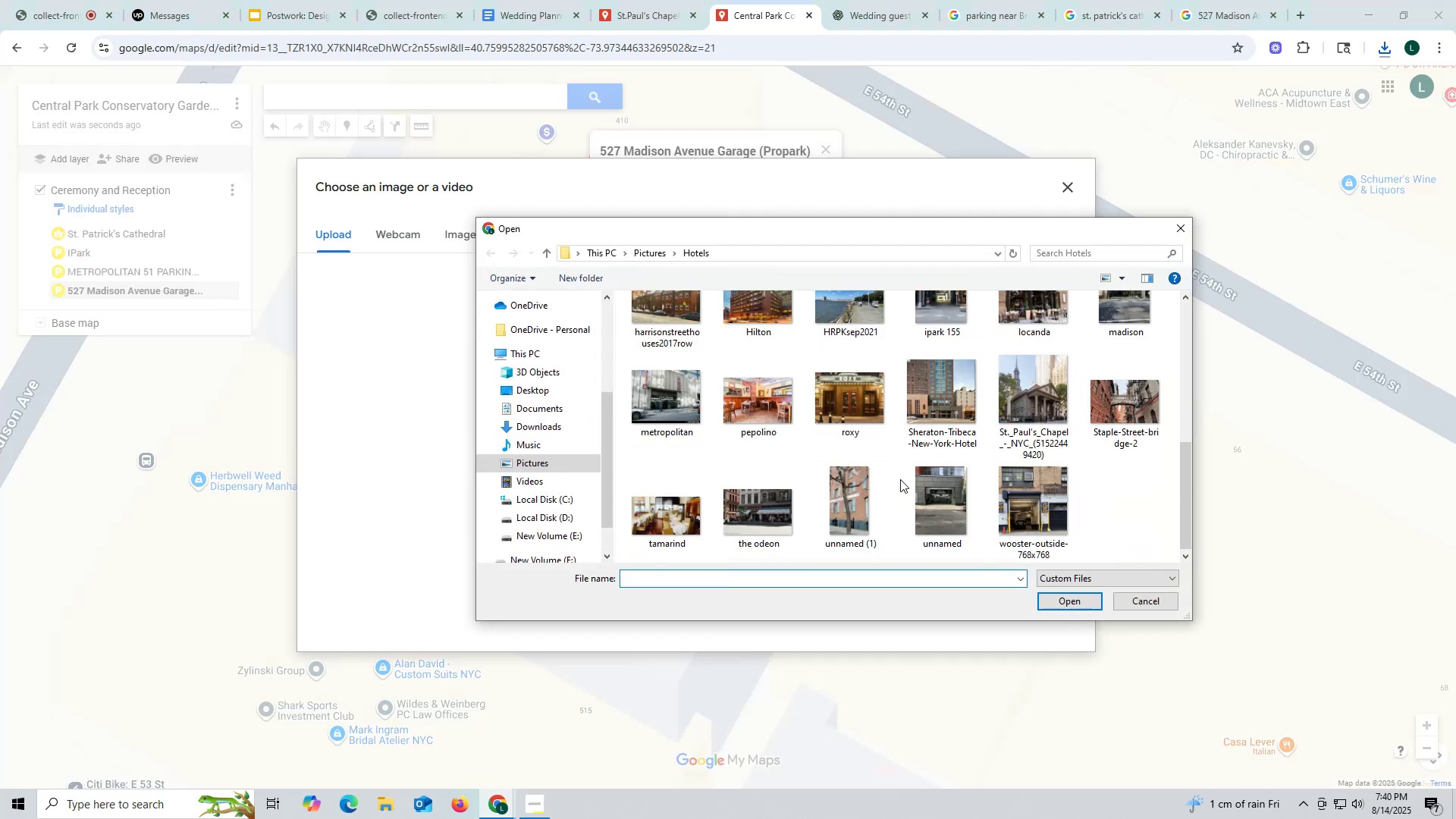 
scroll: coordinate [902, 475], scroll_direction: up, amount: 2.0
 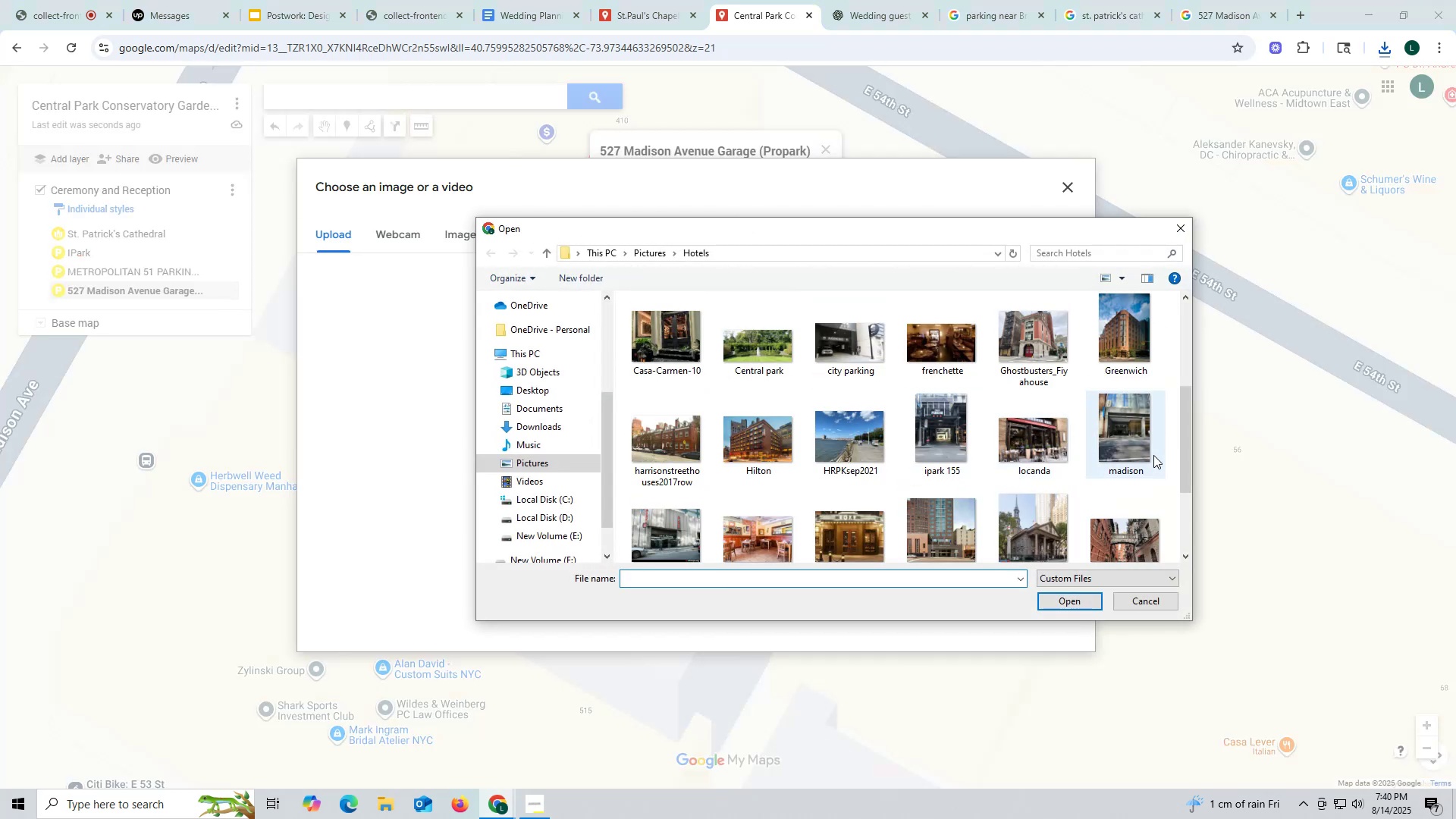 
left_click([1122, 428])
 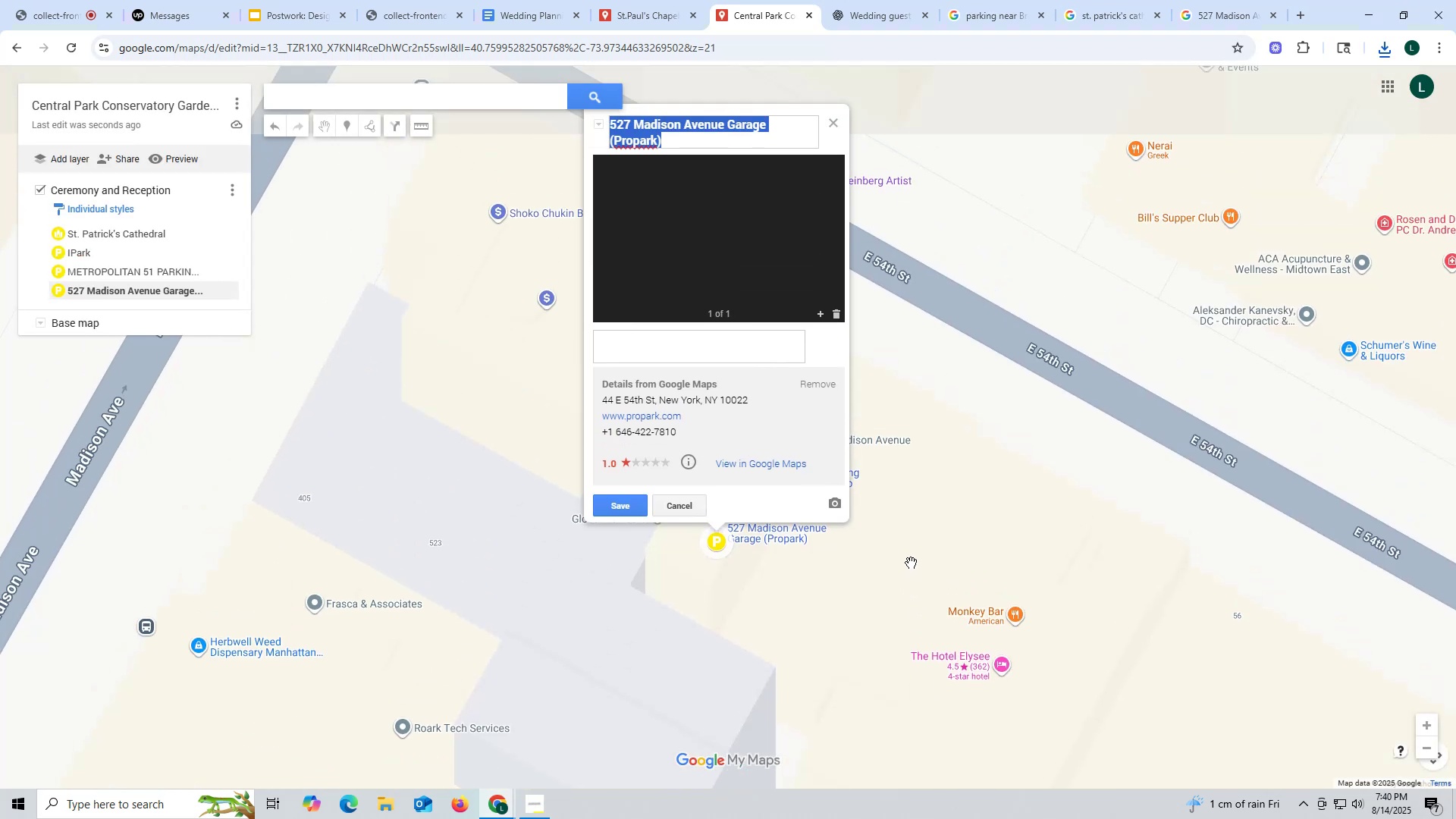 
left_click([620, 519])
 